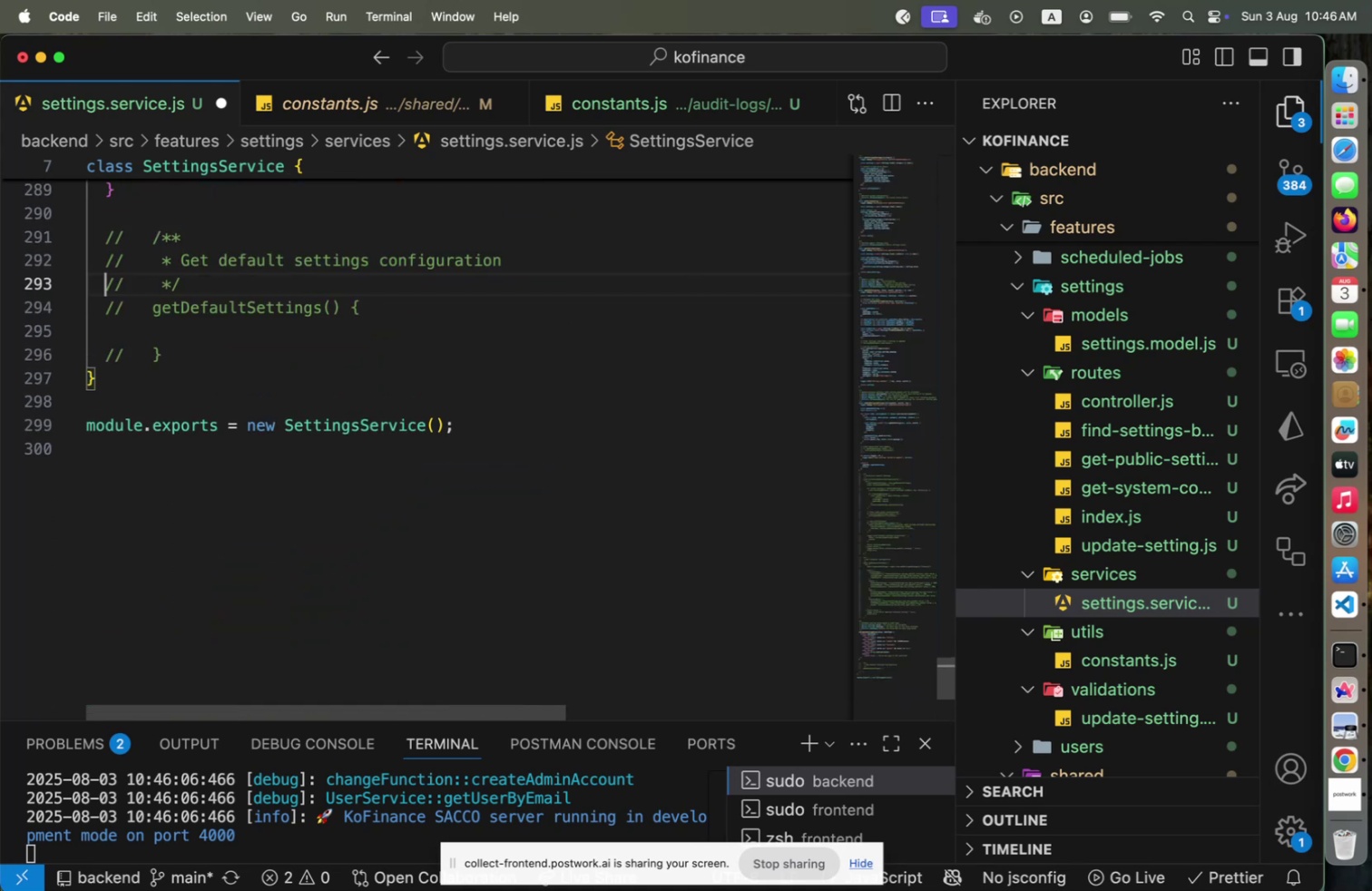 
key(ArrowUp)
 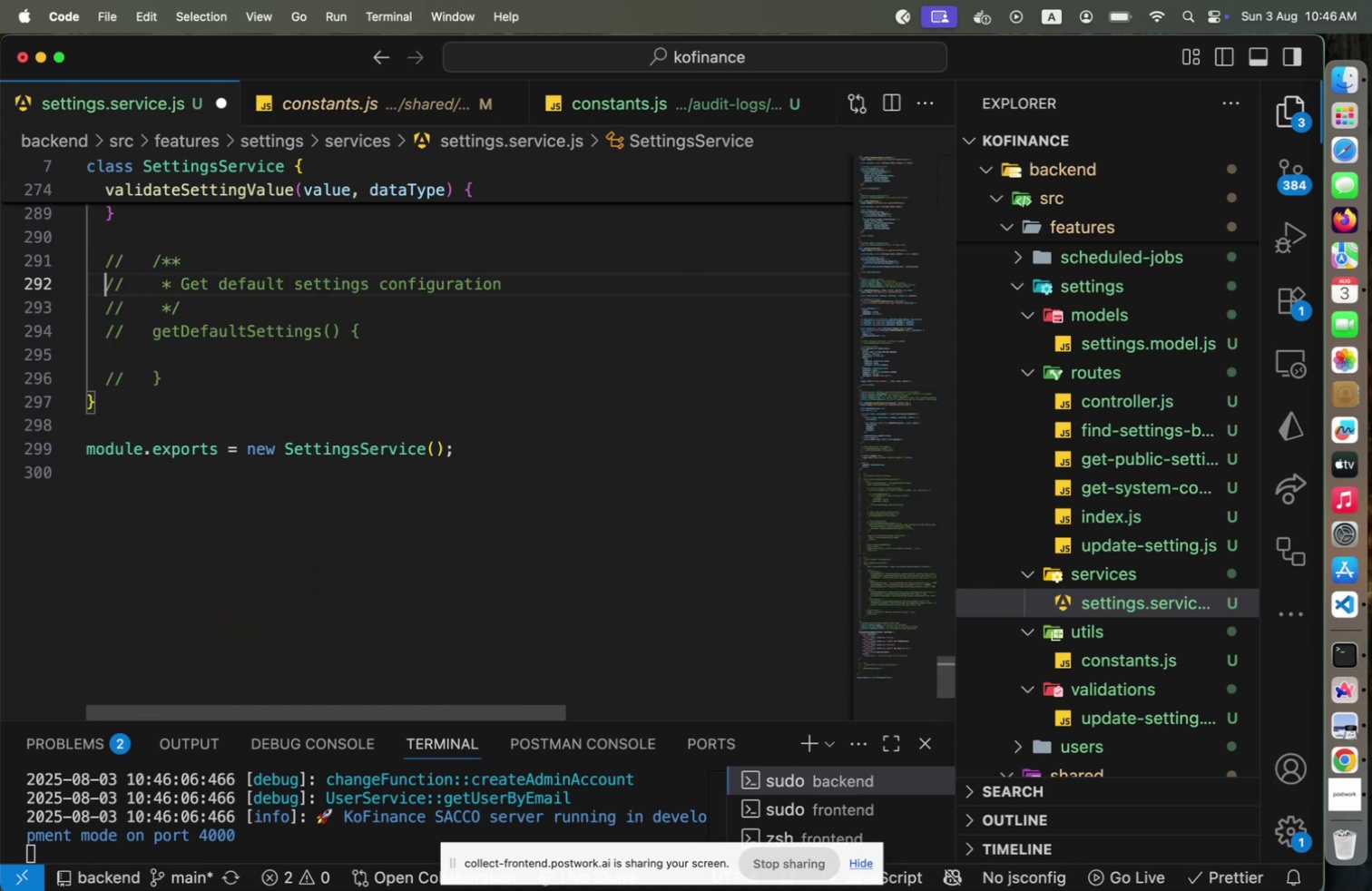 
key(ArrowUp)
 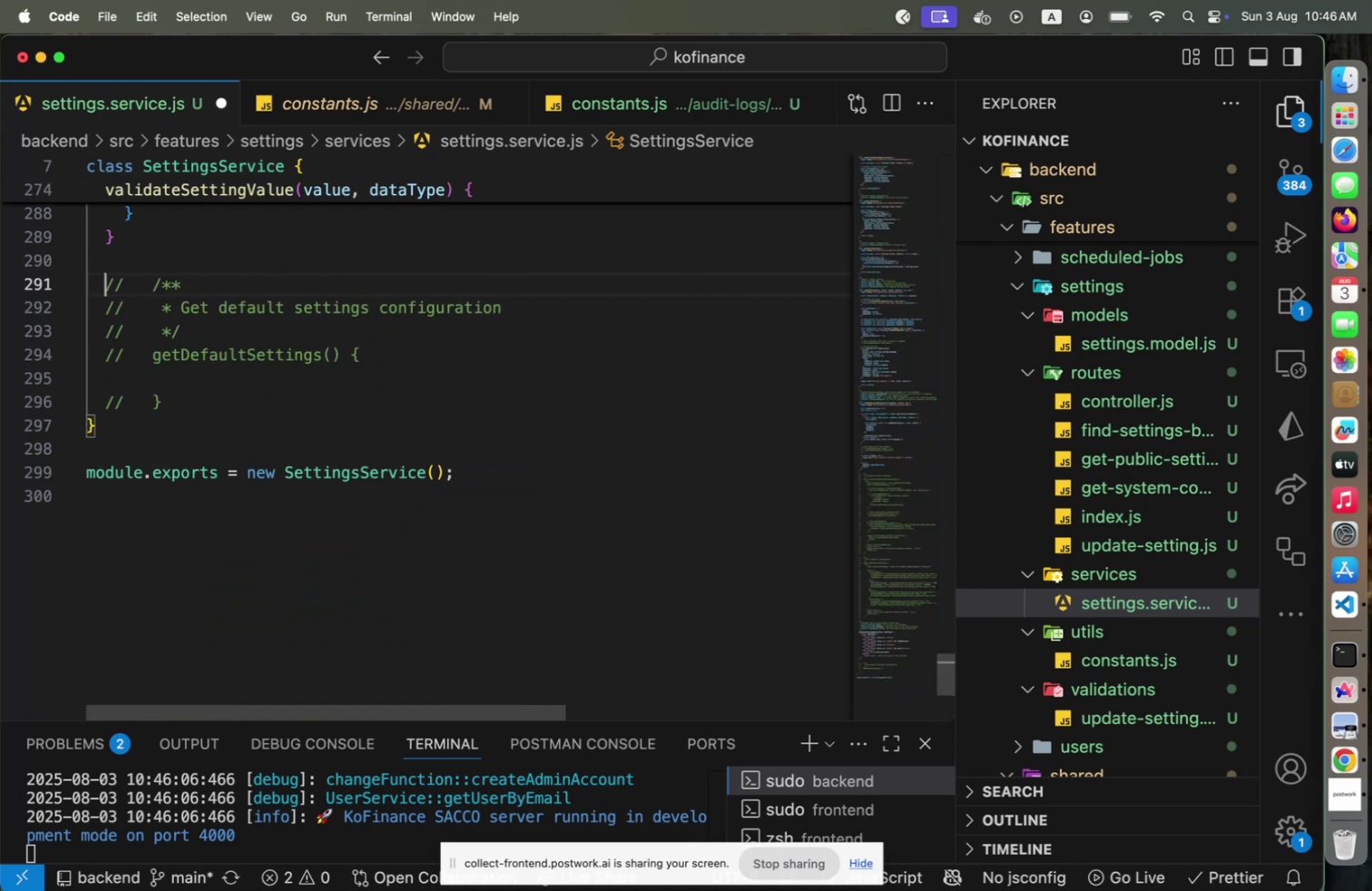 
key(Shift+ArrowDown)
 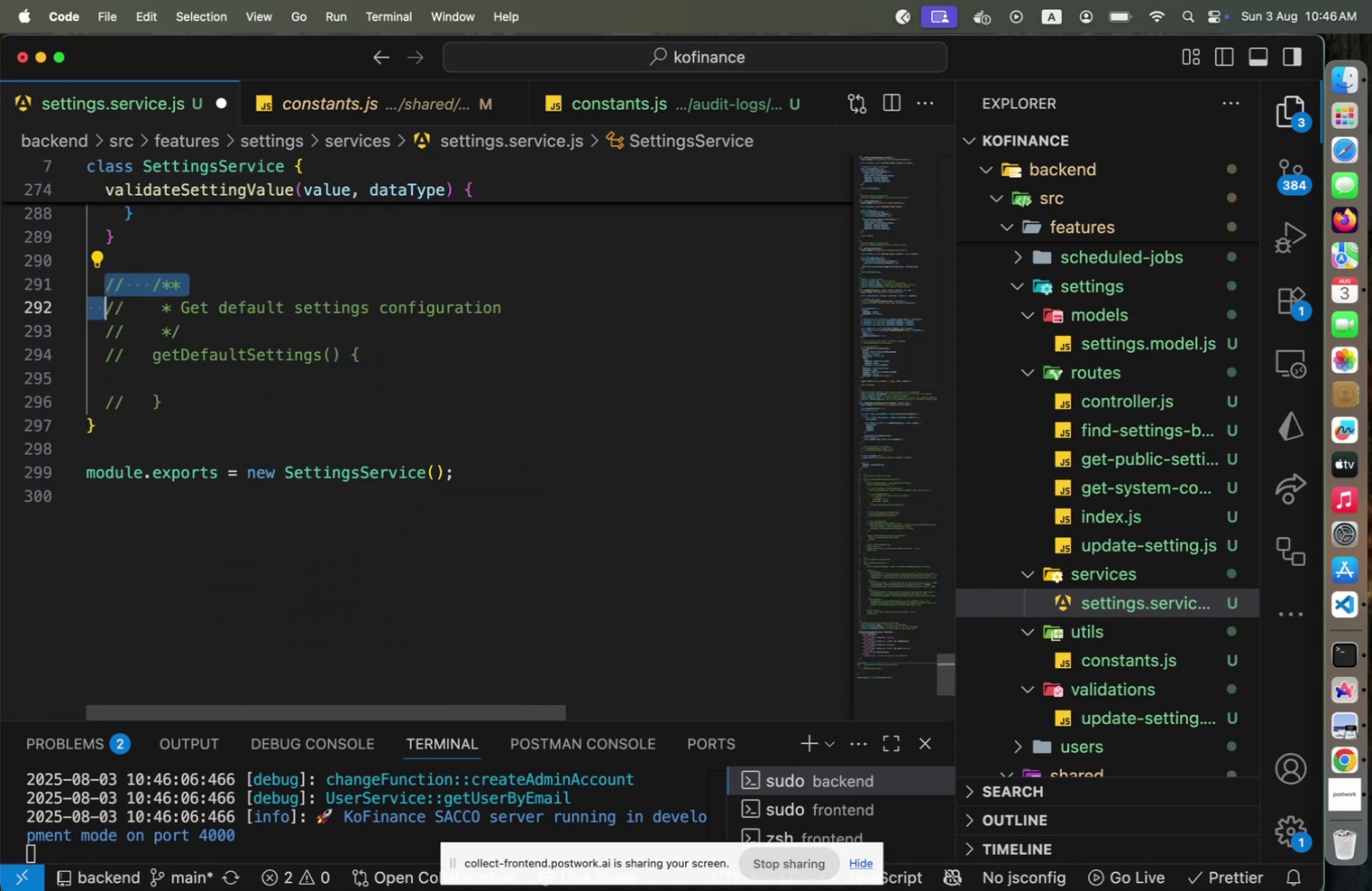 
key(Shift+ArrowDown)
 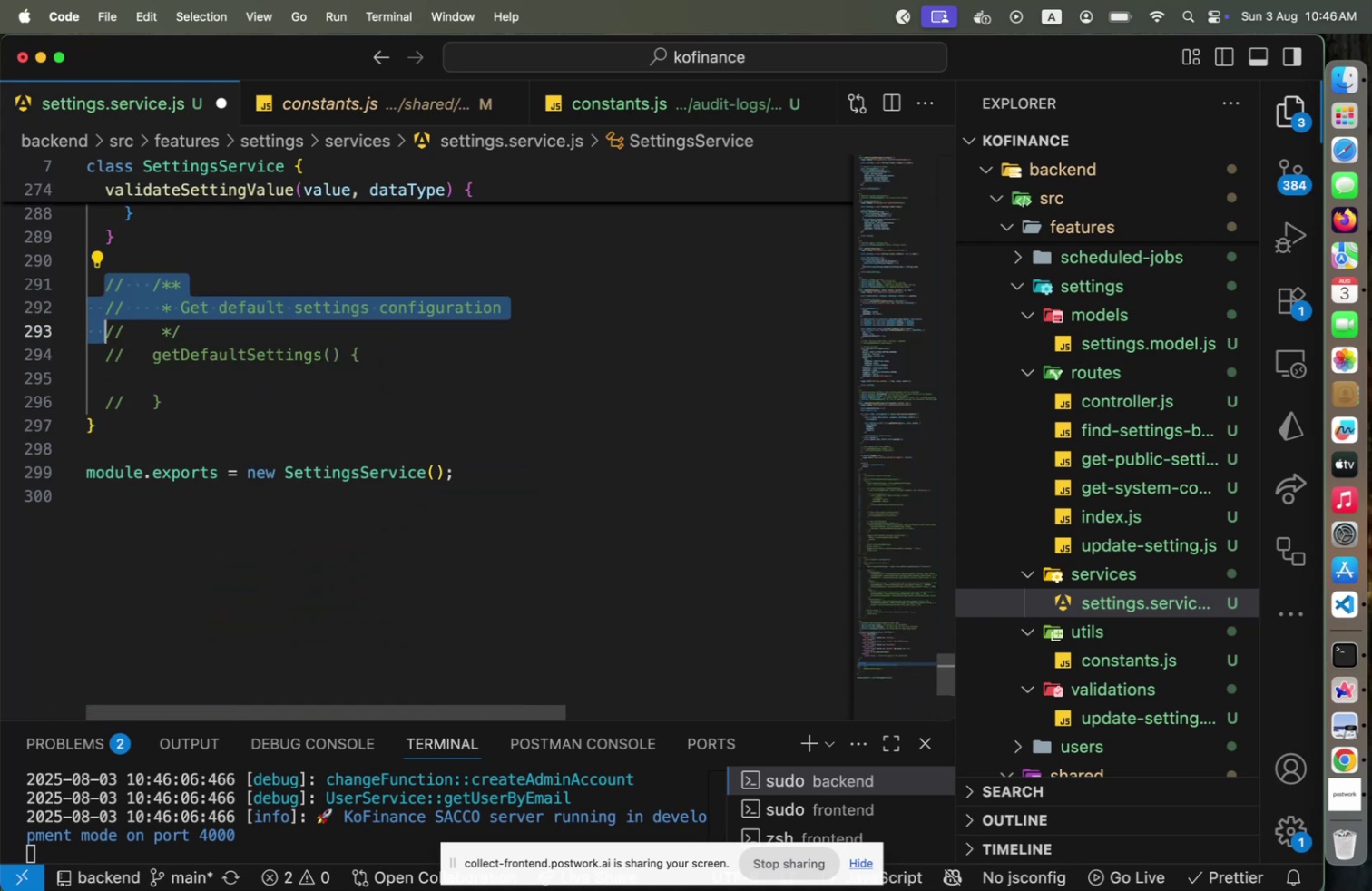 
key(Shift+ArrowDown)
 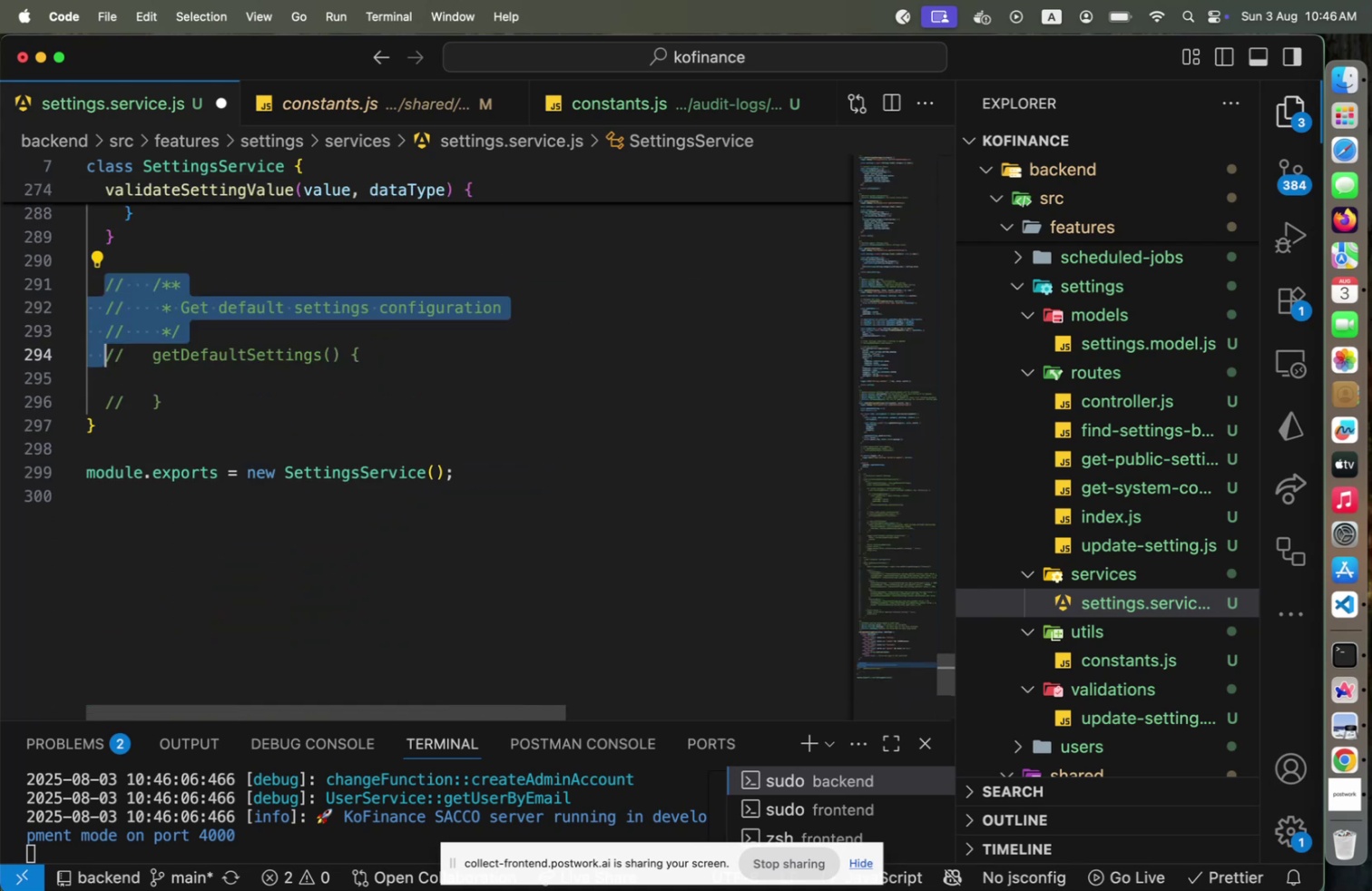 
key(Shift+ArrowDown)
 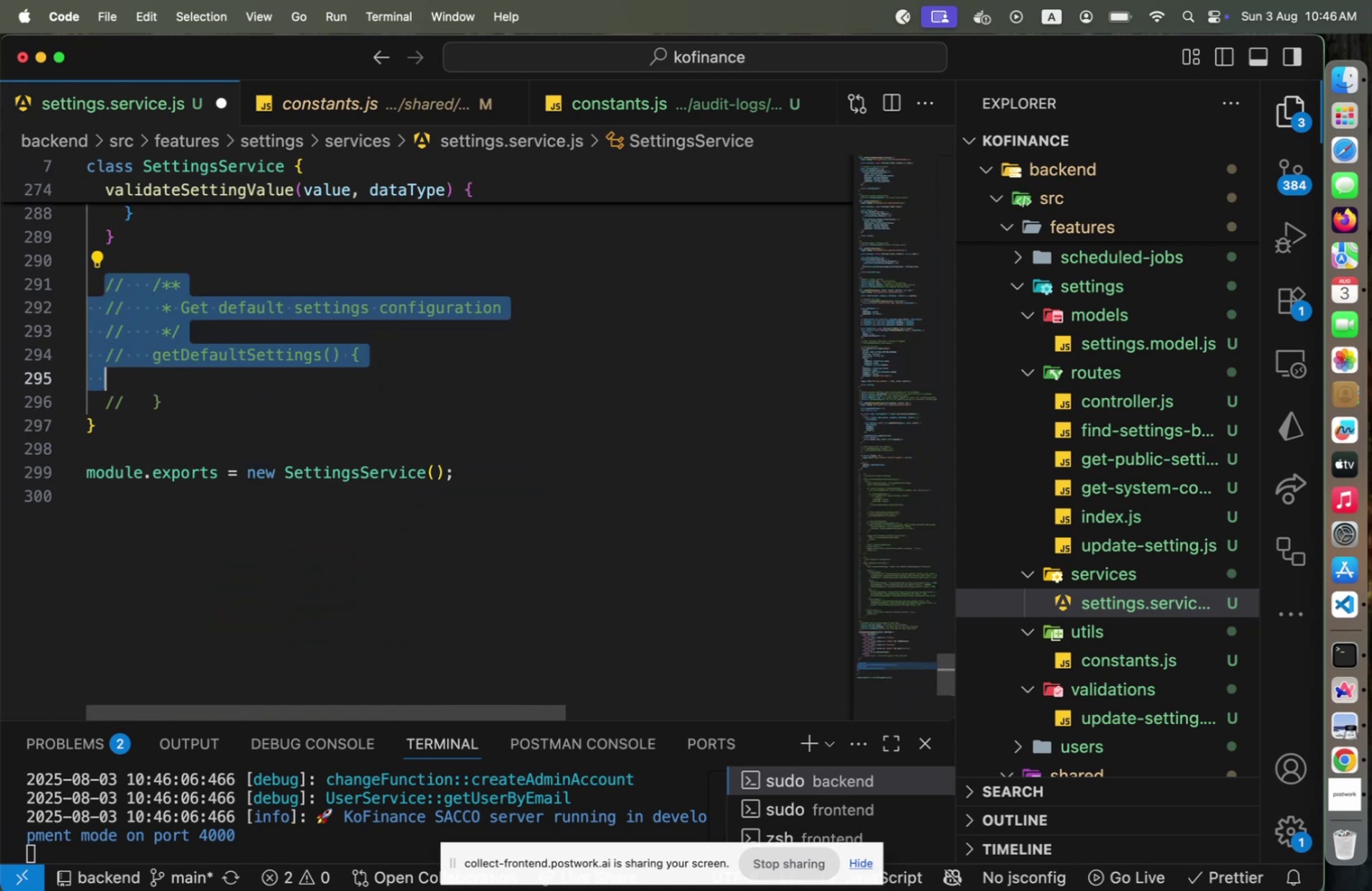 
key(Shift+ArrowDown)
 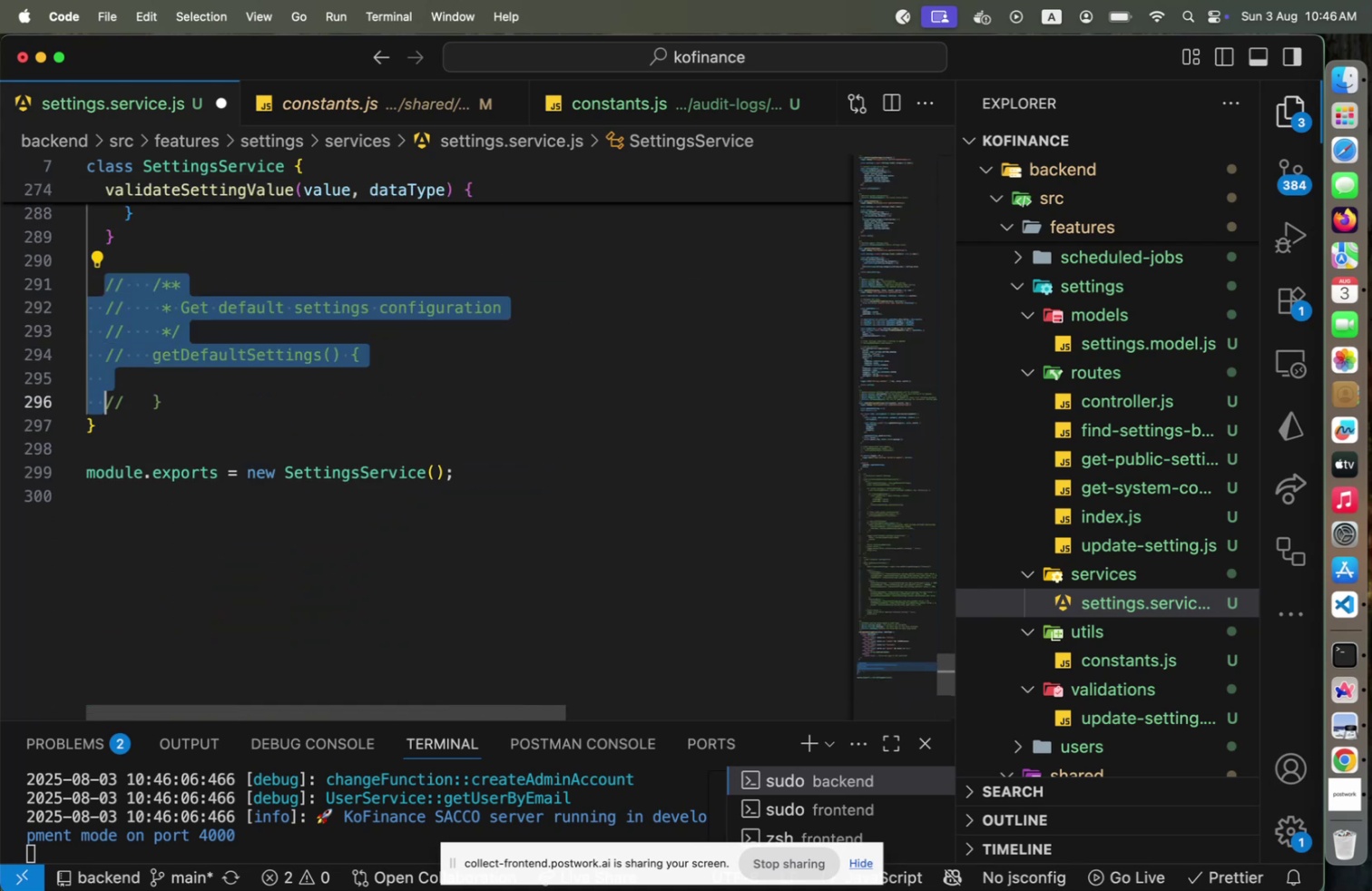 
key(Shift+End)
 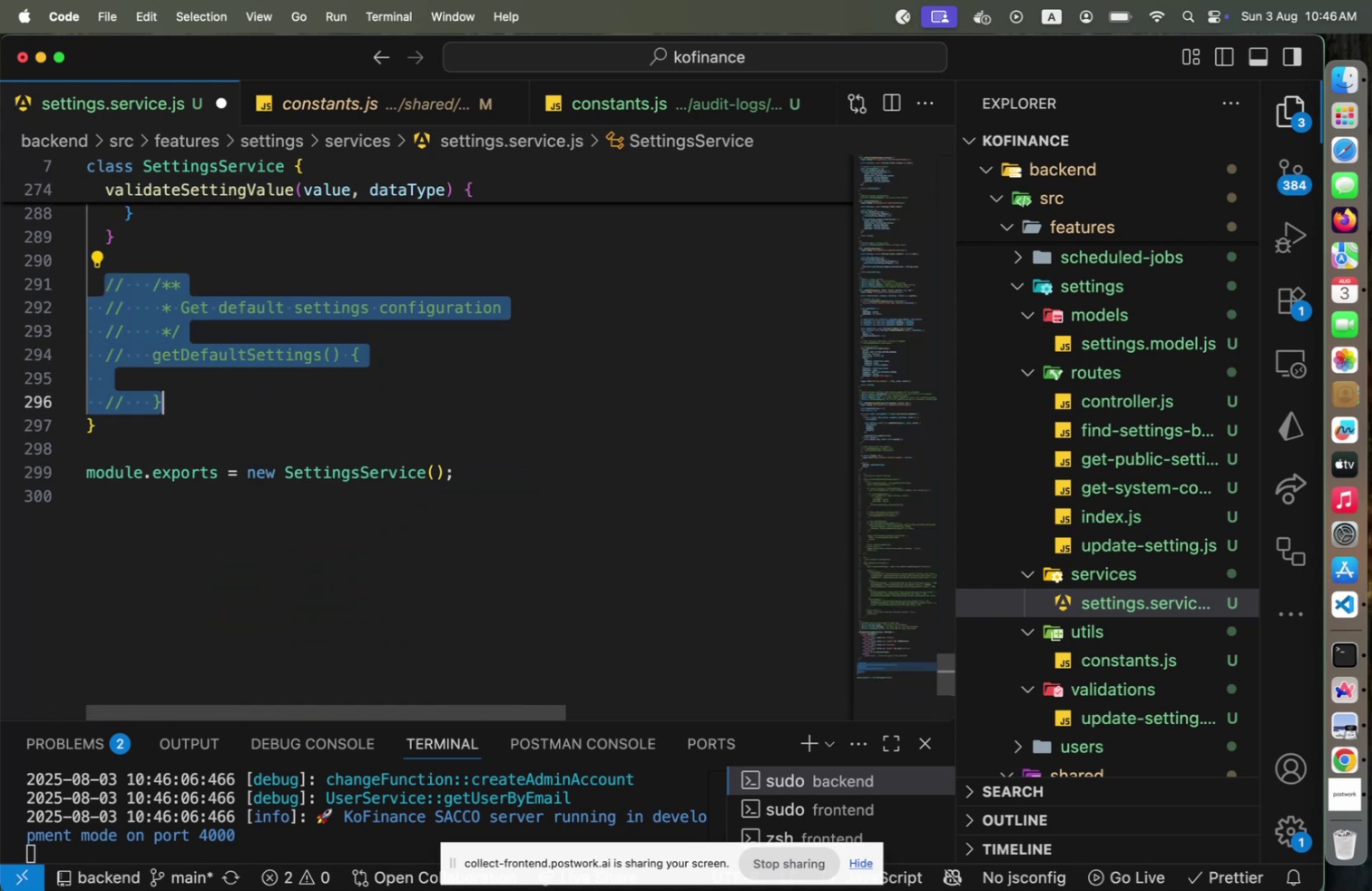 
key(Meta+Slash)
 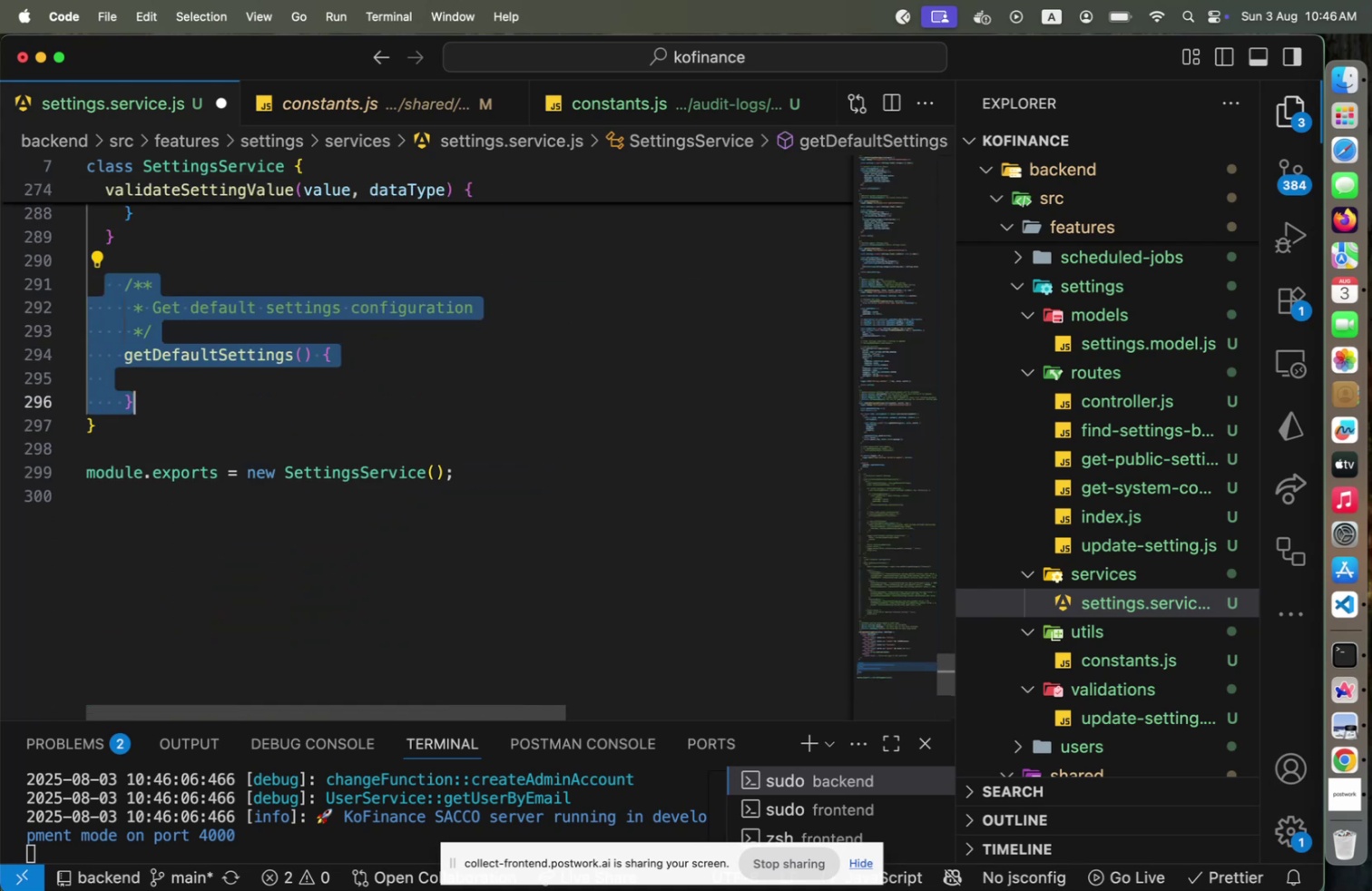 
key(ArrowLeft)
 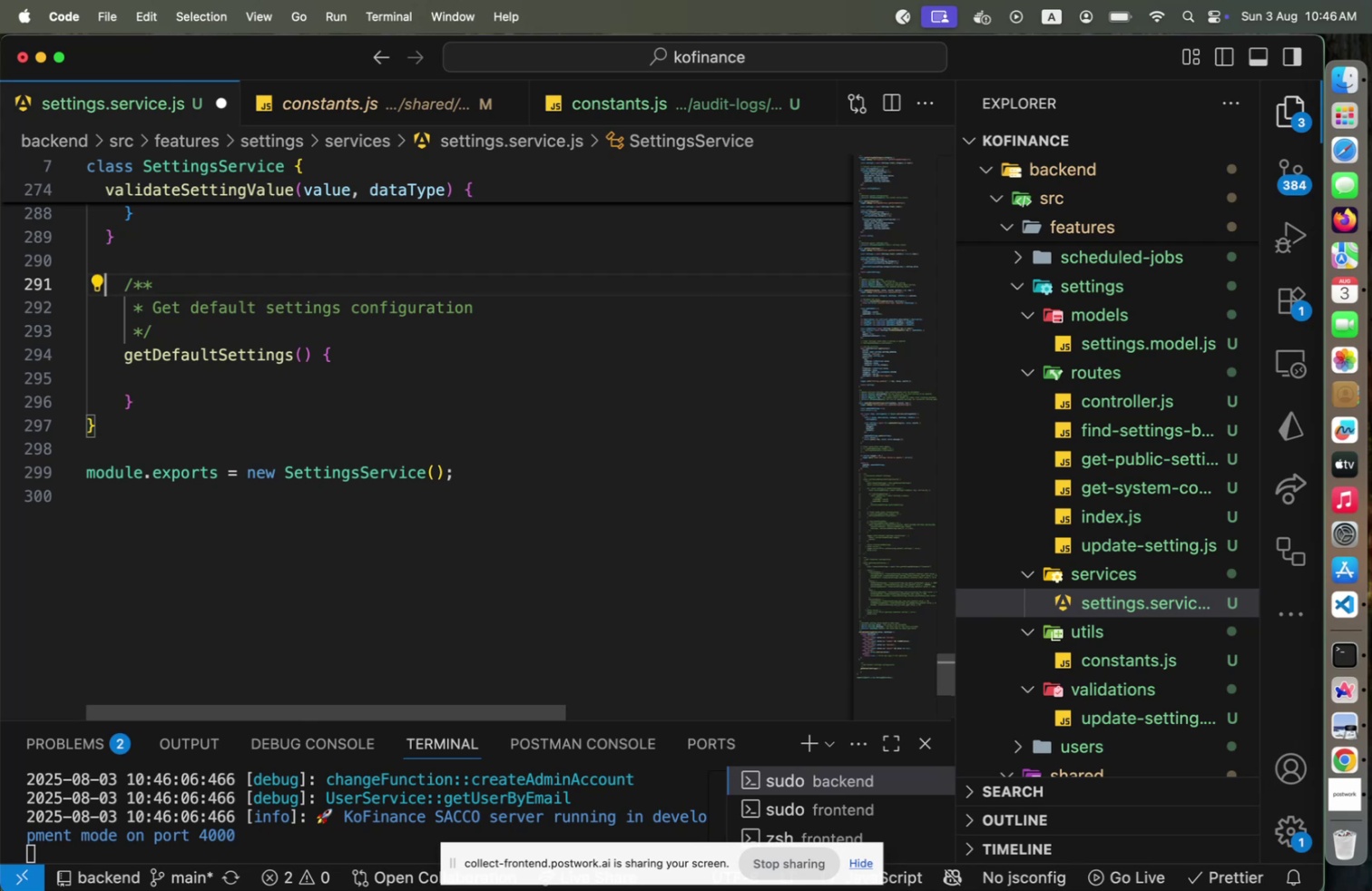 
key(ArrowDown)
 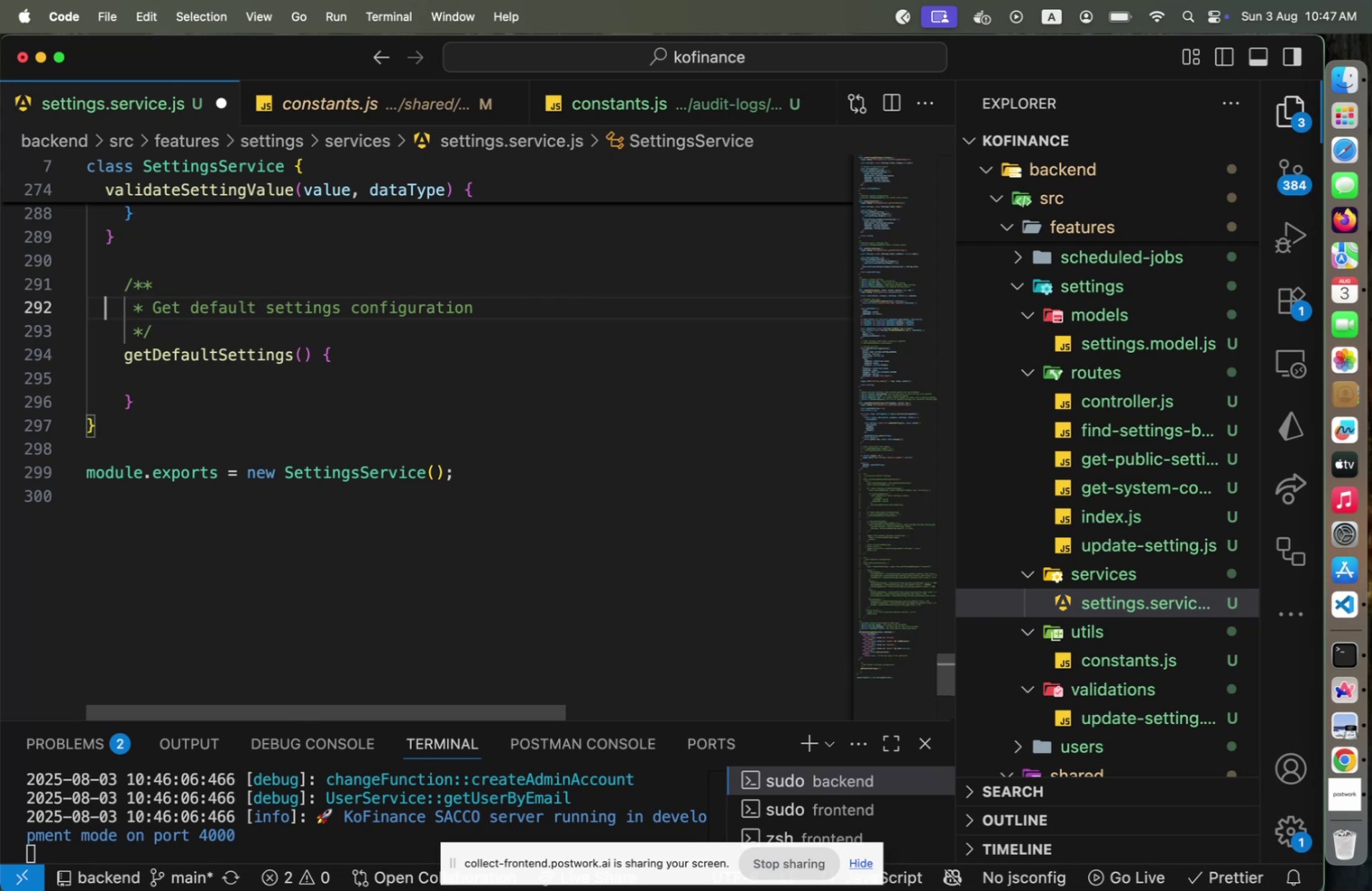 
key(ArrowDown)
 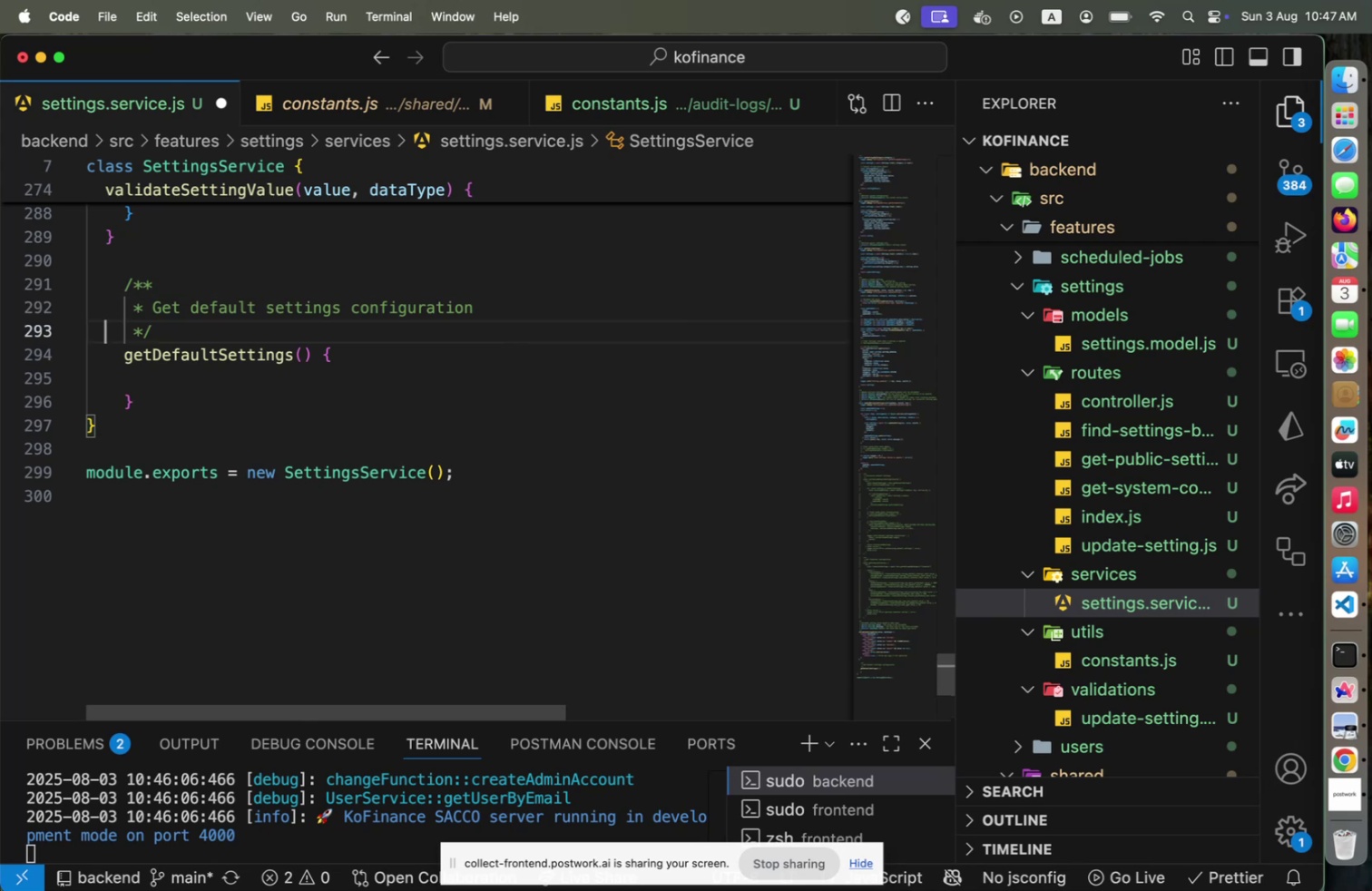 
key(ArrowDown)
 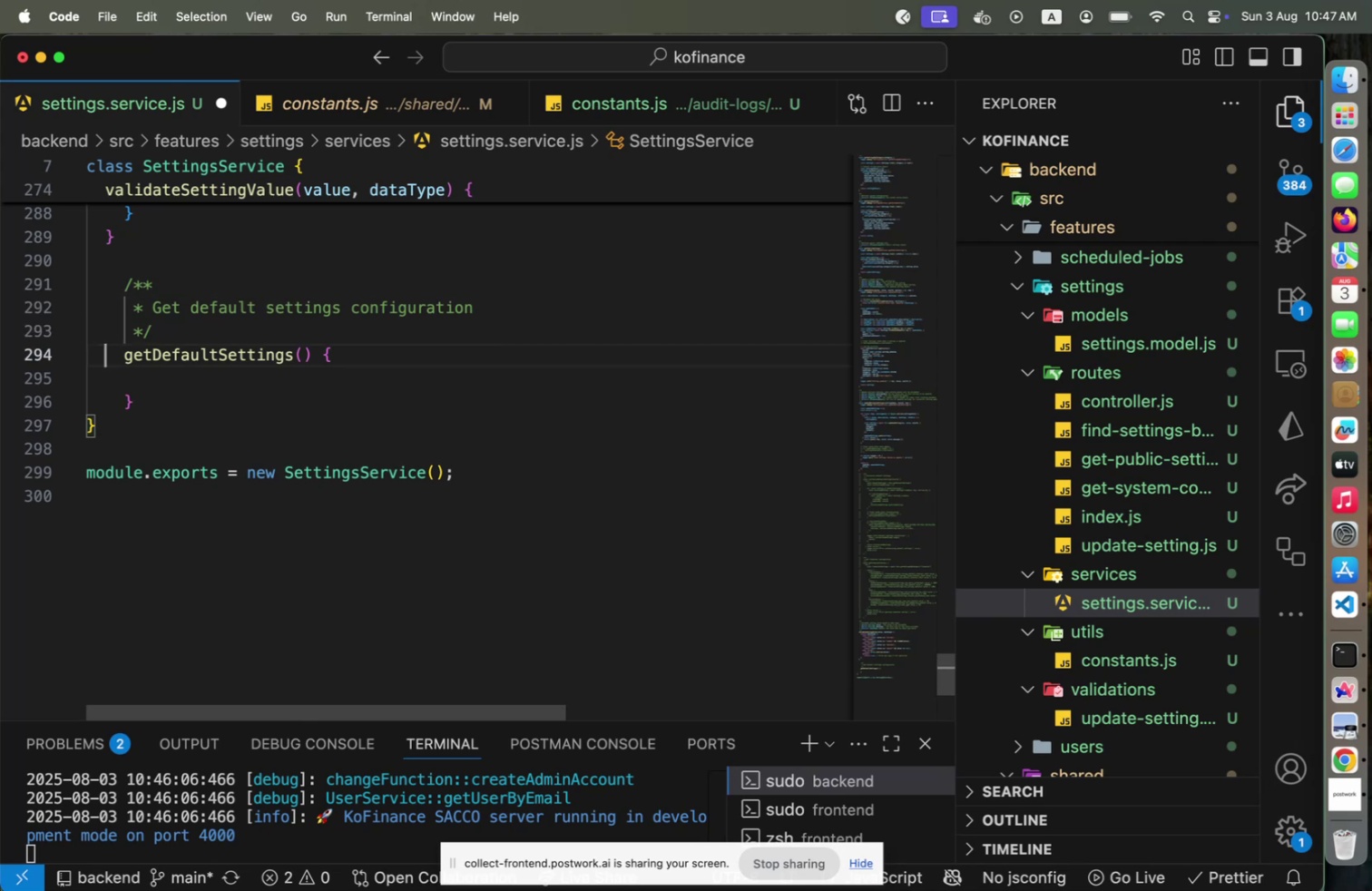 
key(ArrowDown)
 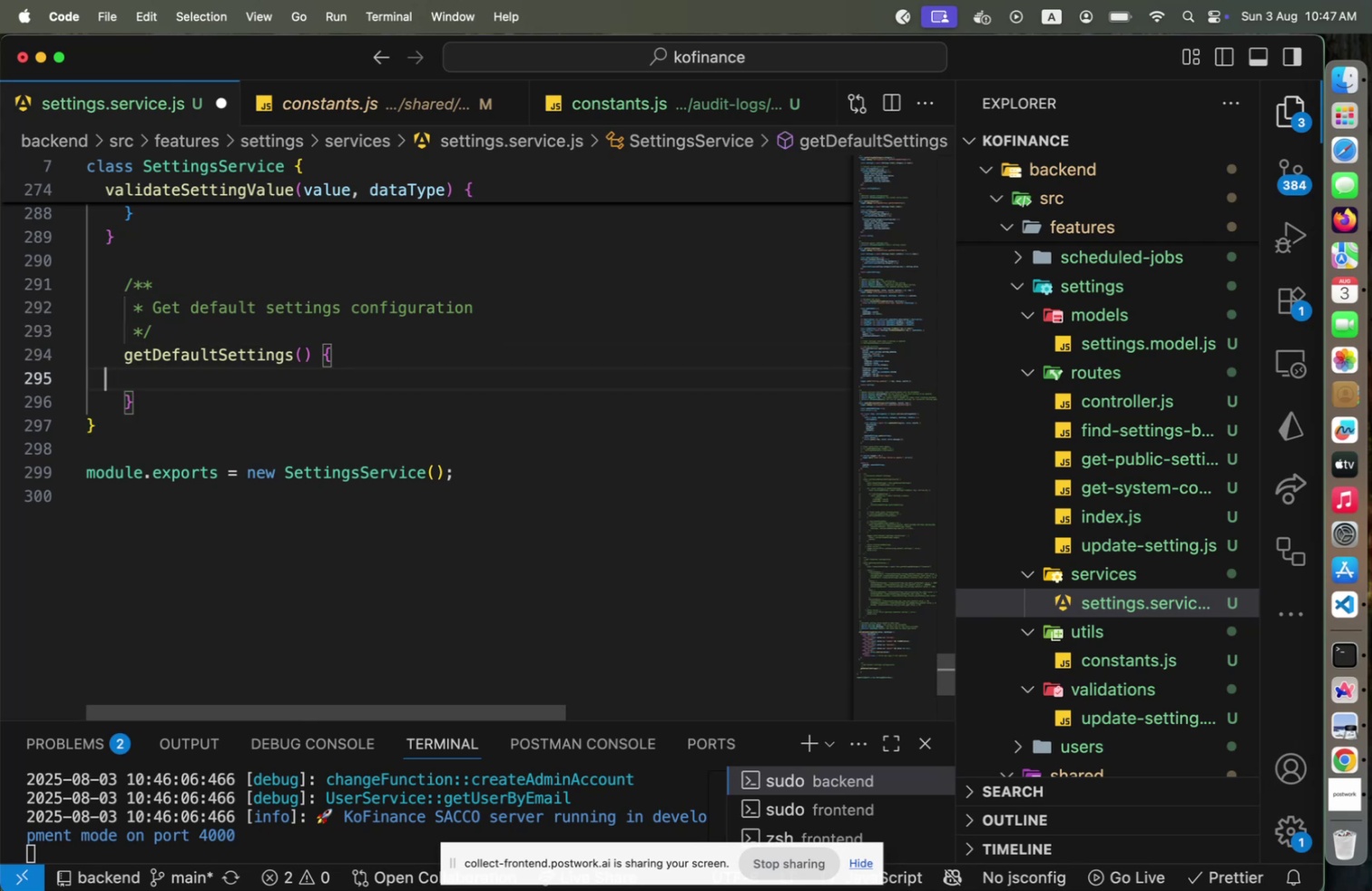 
key(ArrowUp)
 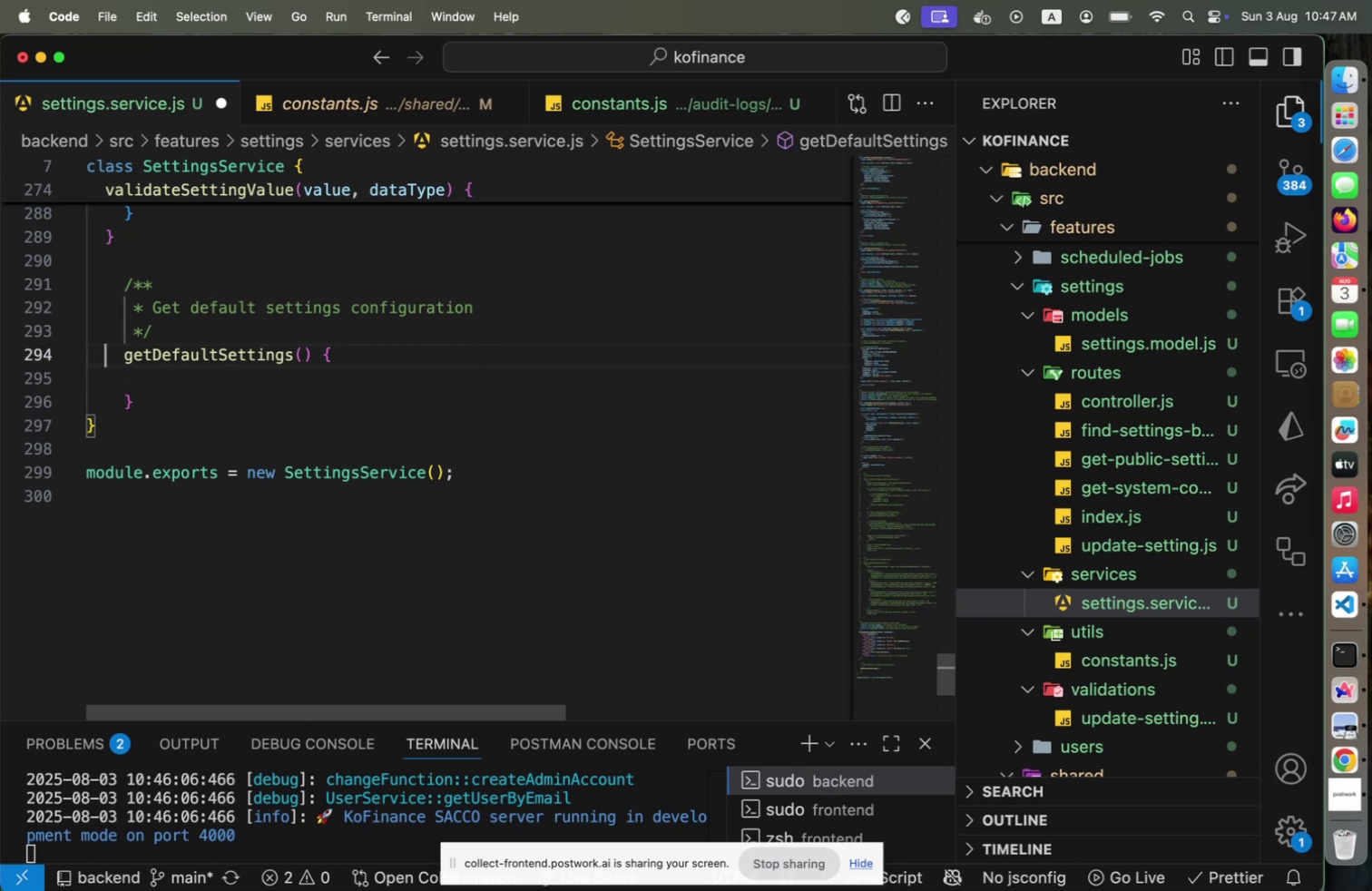 
key(ArrowRight)
 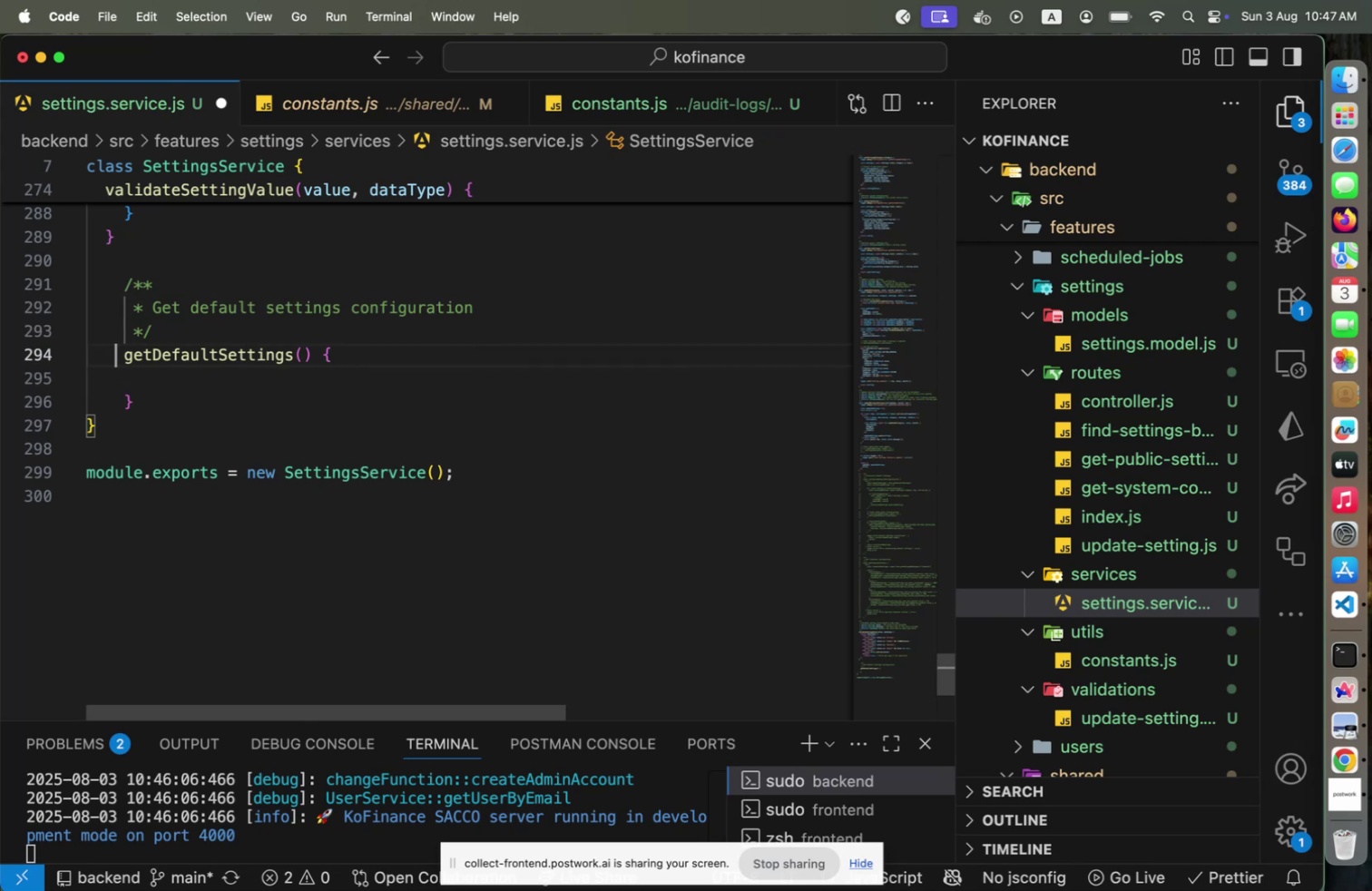 
key(ArrowRight)
 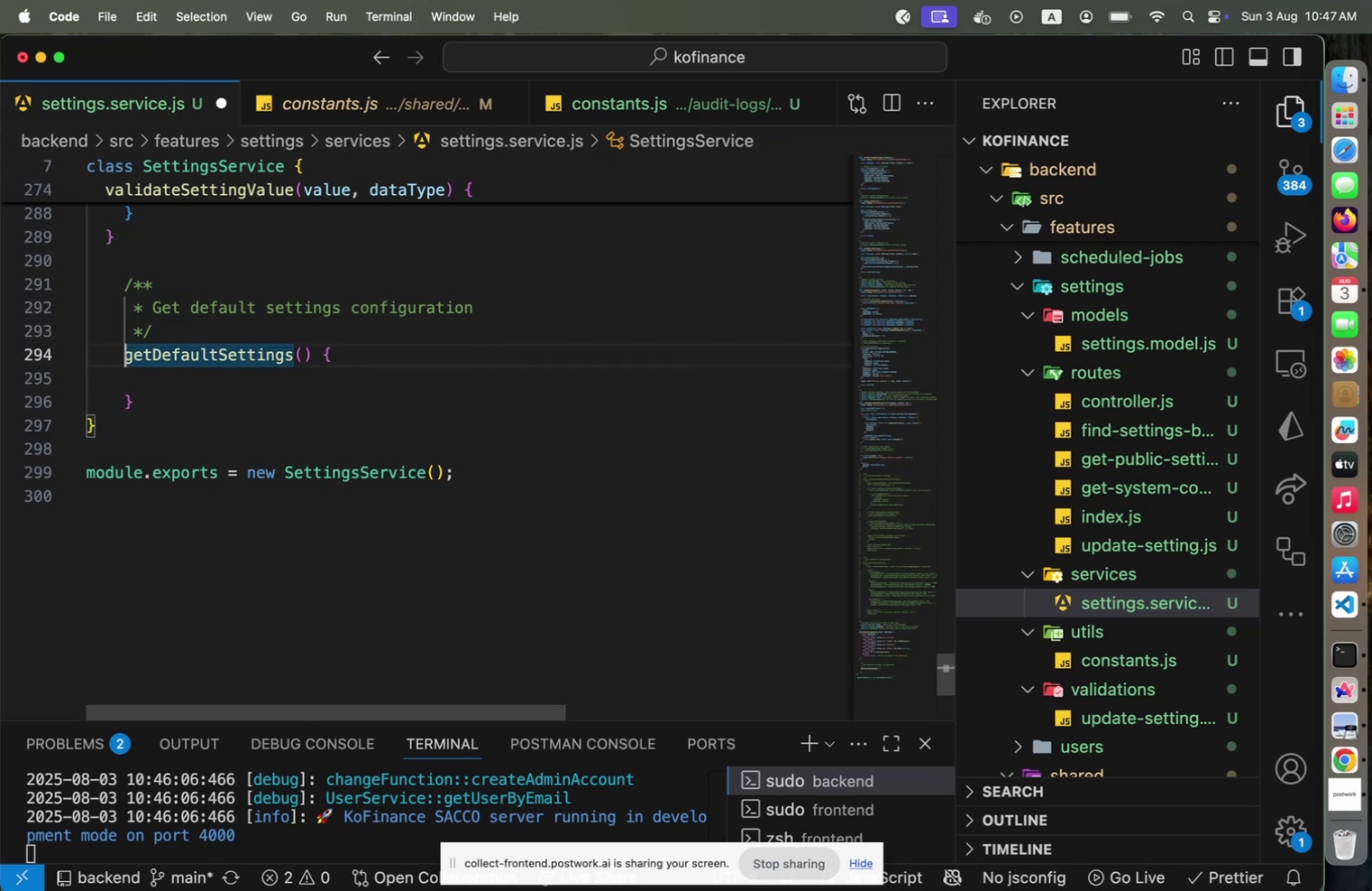 
key(ArrowDown)
 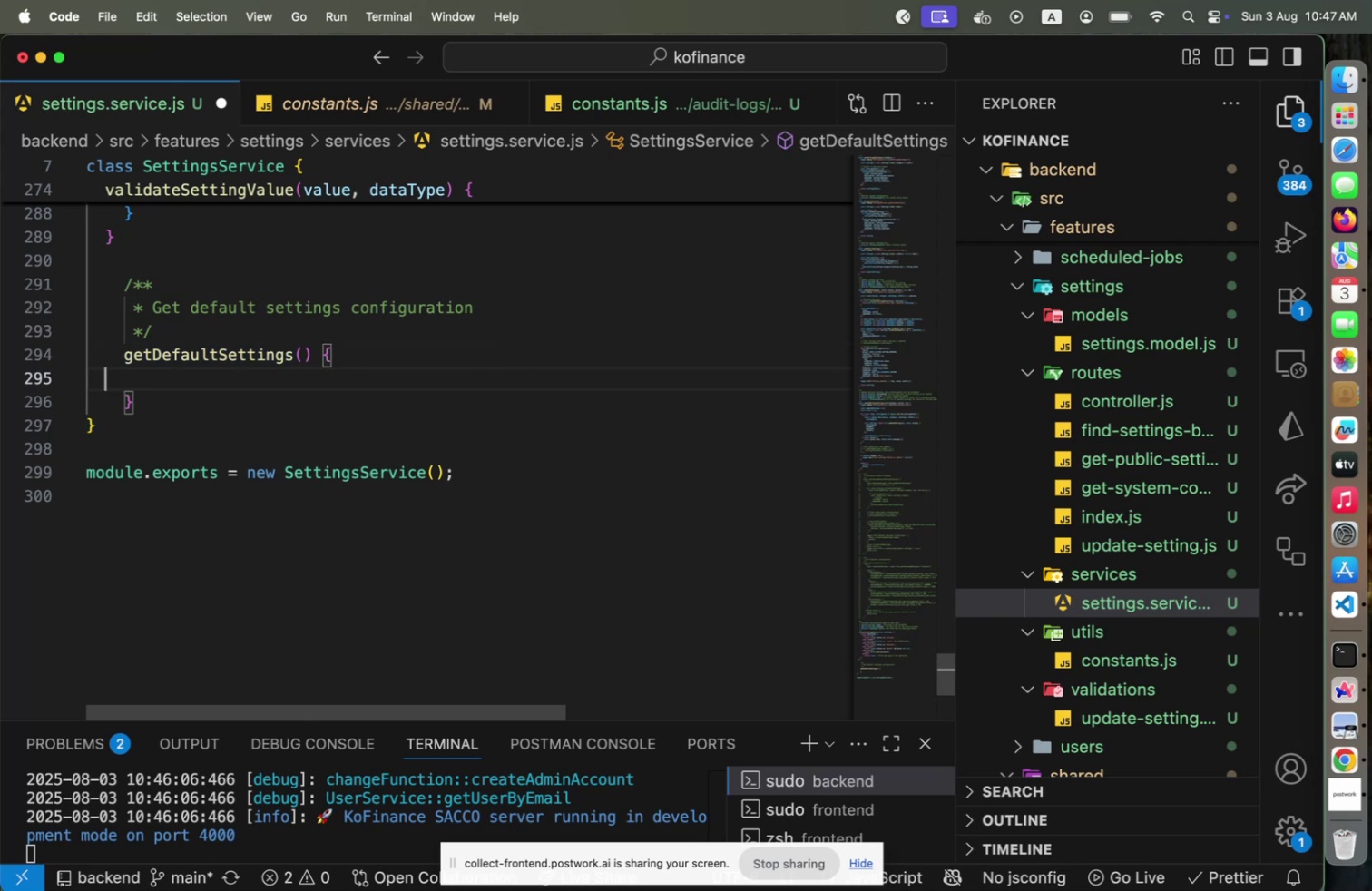 
key(Tab)
type(return kDefaultSettings())
key(Backspace)
key(Backspace)
type(;)
 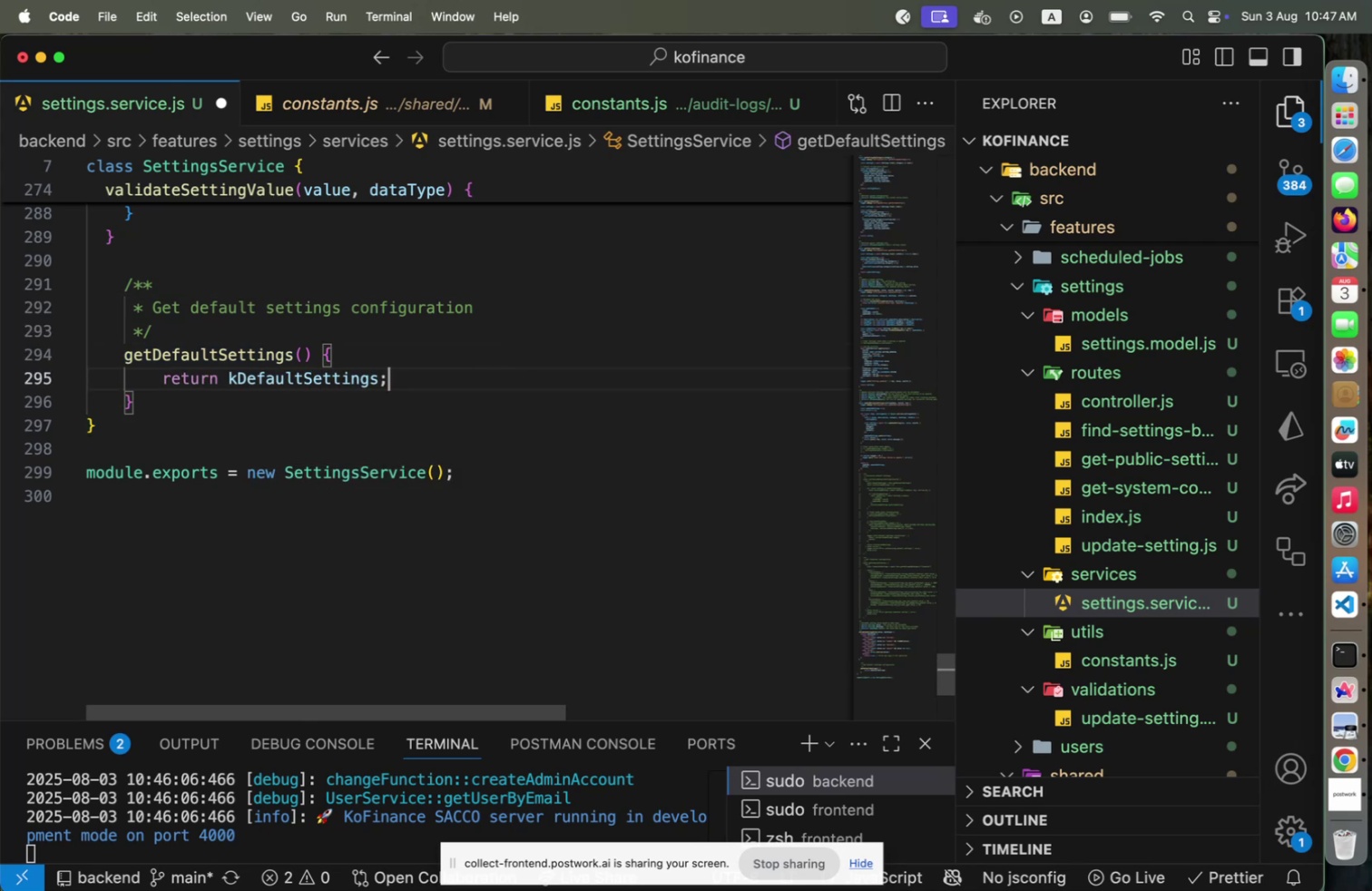 
key(ArrowUp)
 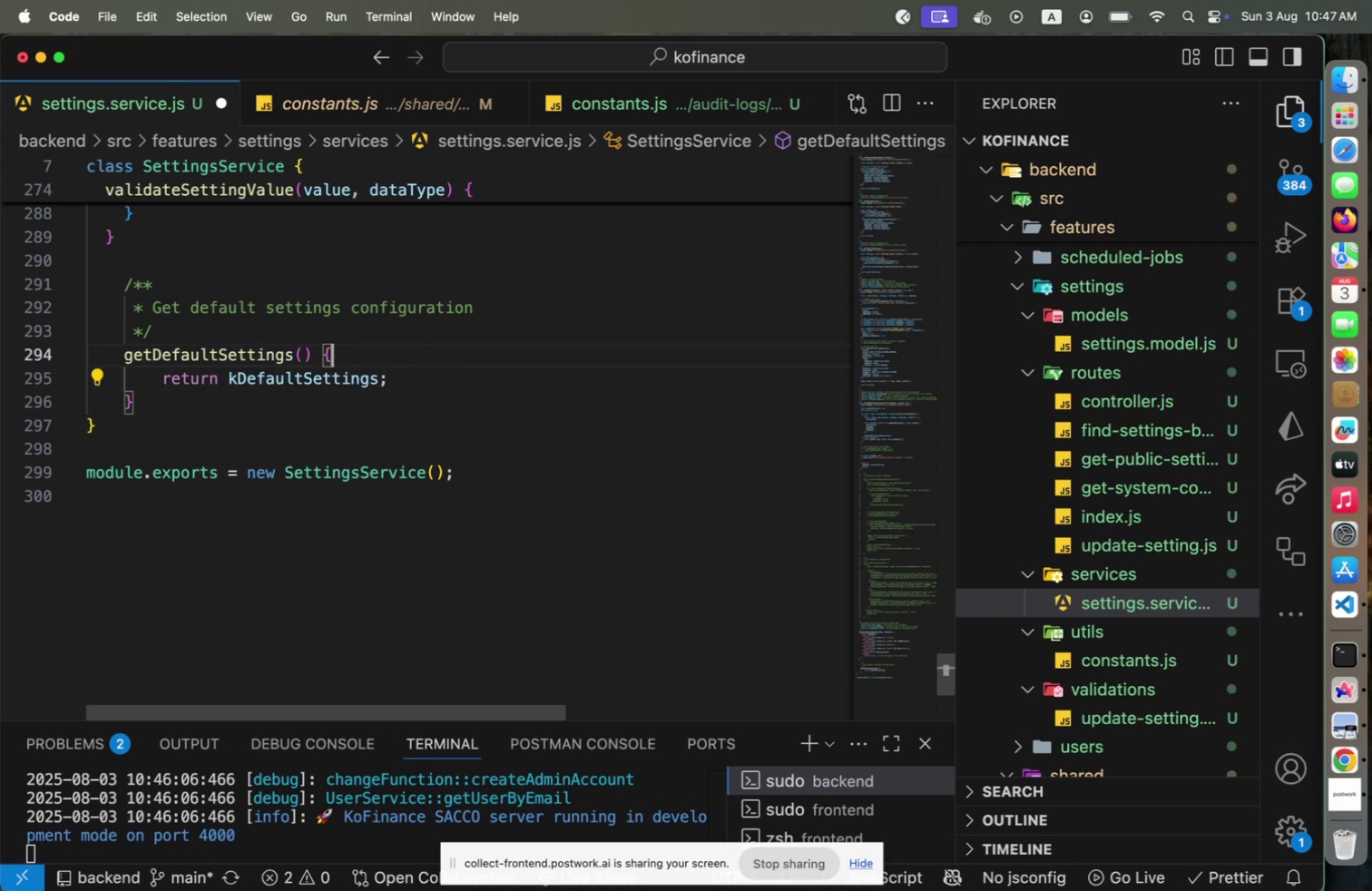 
key(Alt+Shift+F)
 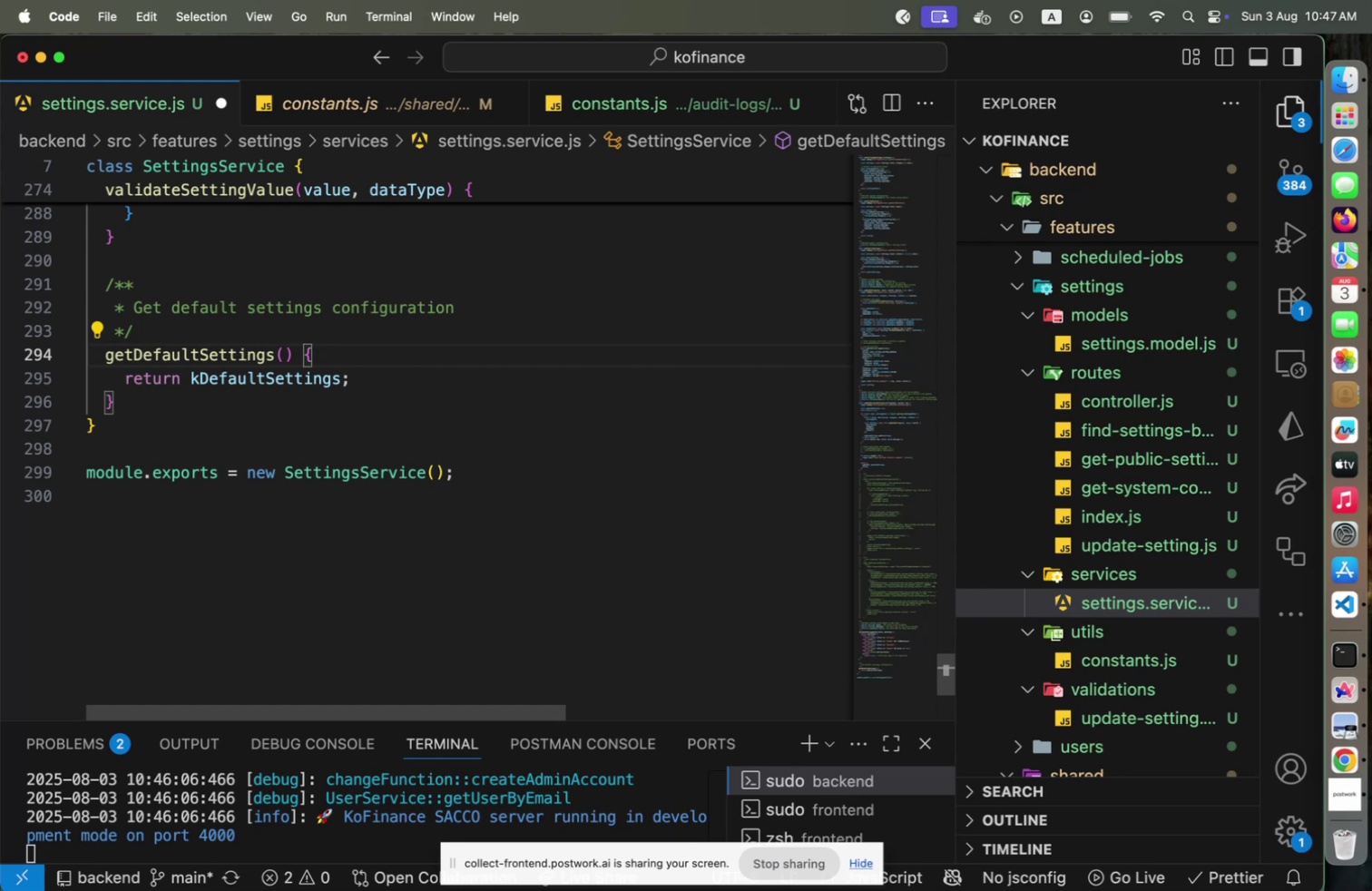 
wait(5.19)
 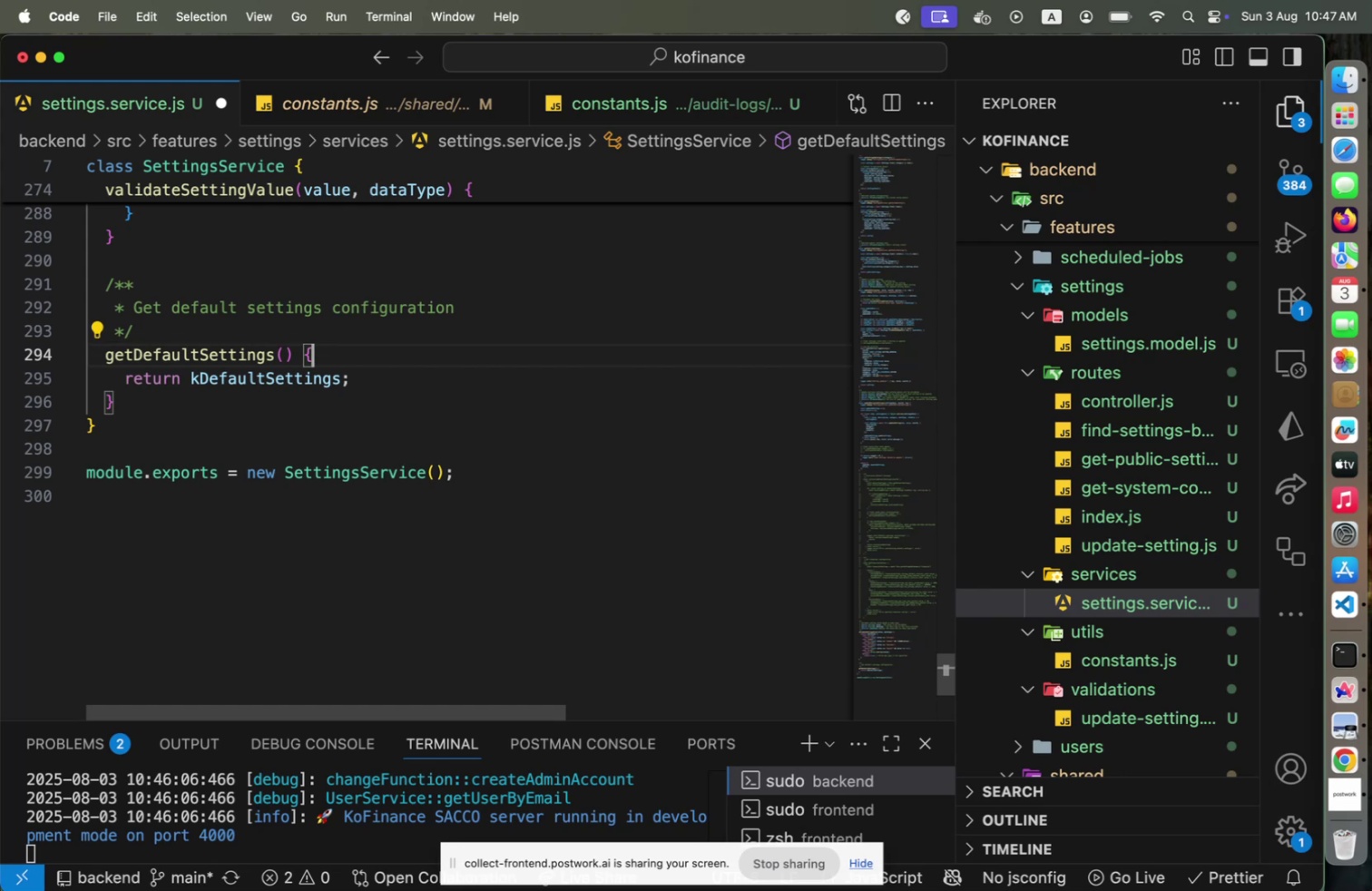 
scroll: coordinate [491, 394], scroll_direction: up, amount: 27.0
 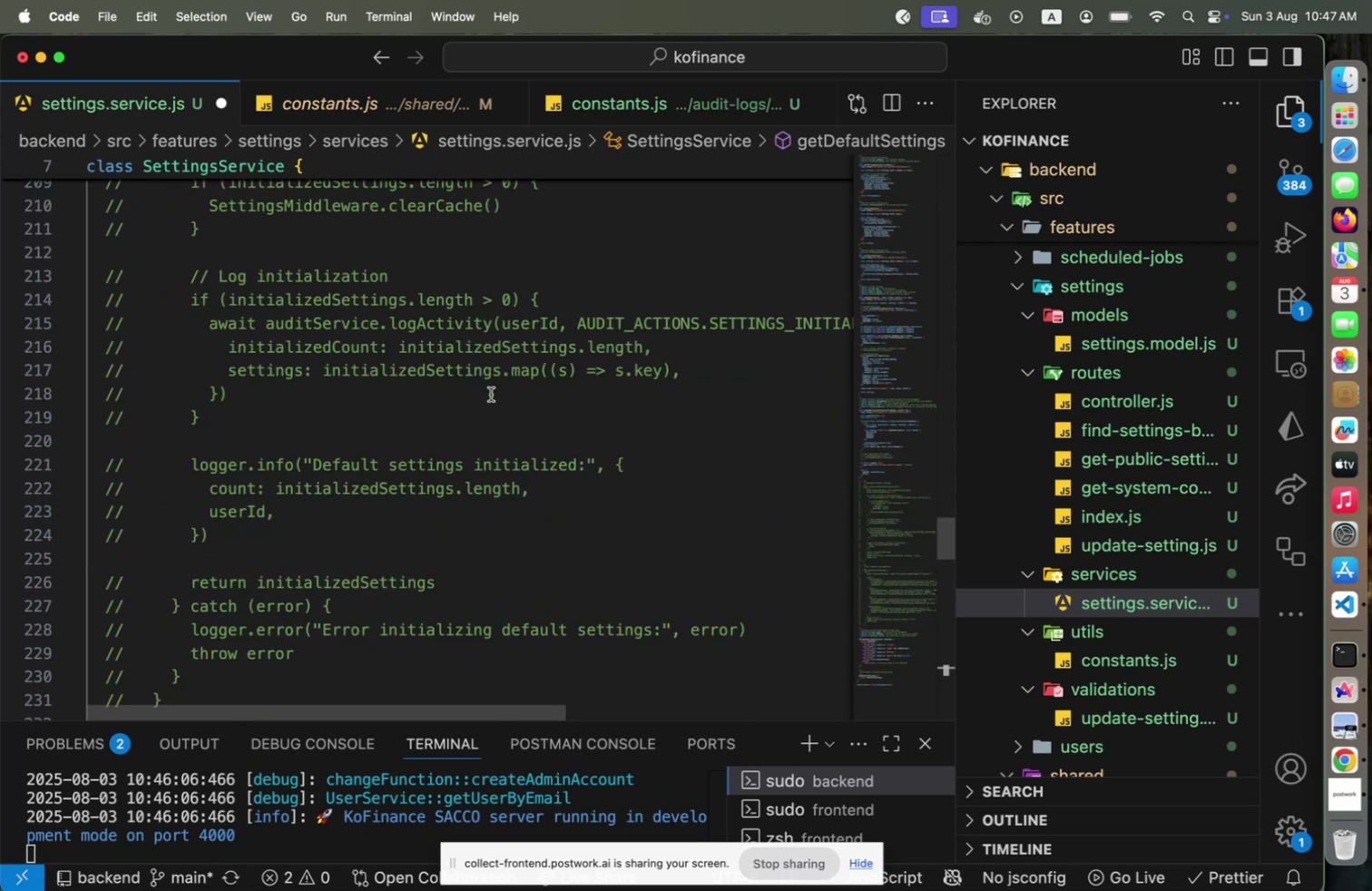 
scroll: coordinate [741, 489], scroll_direction: up, amount: 35.0
 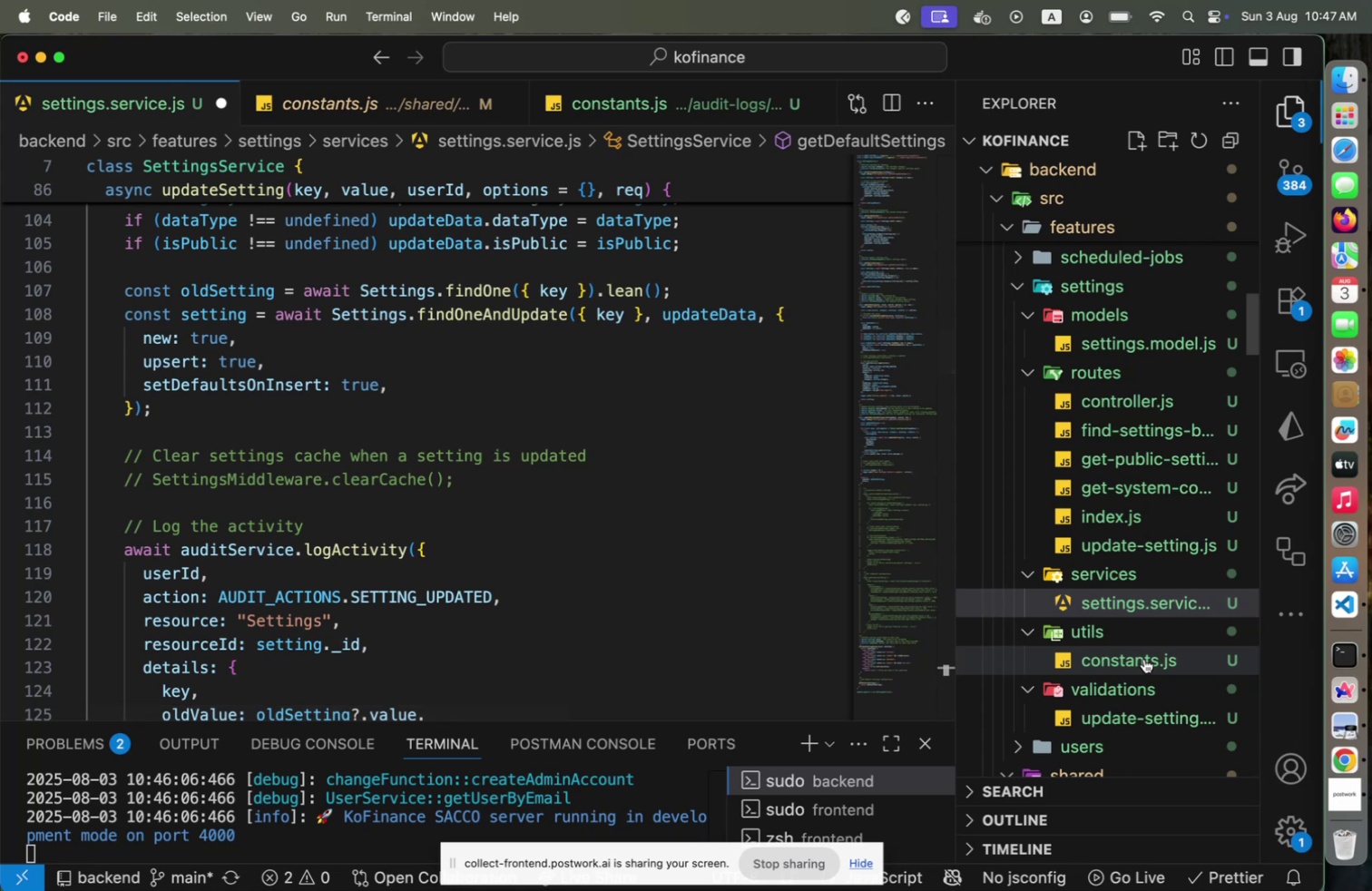 
left_click([1143, 661])
 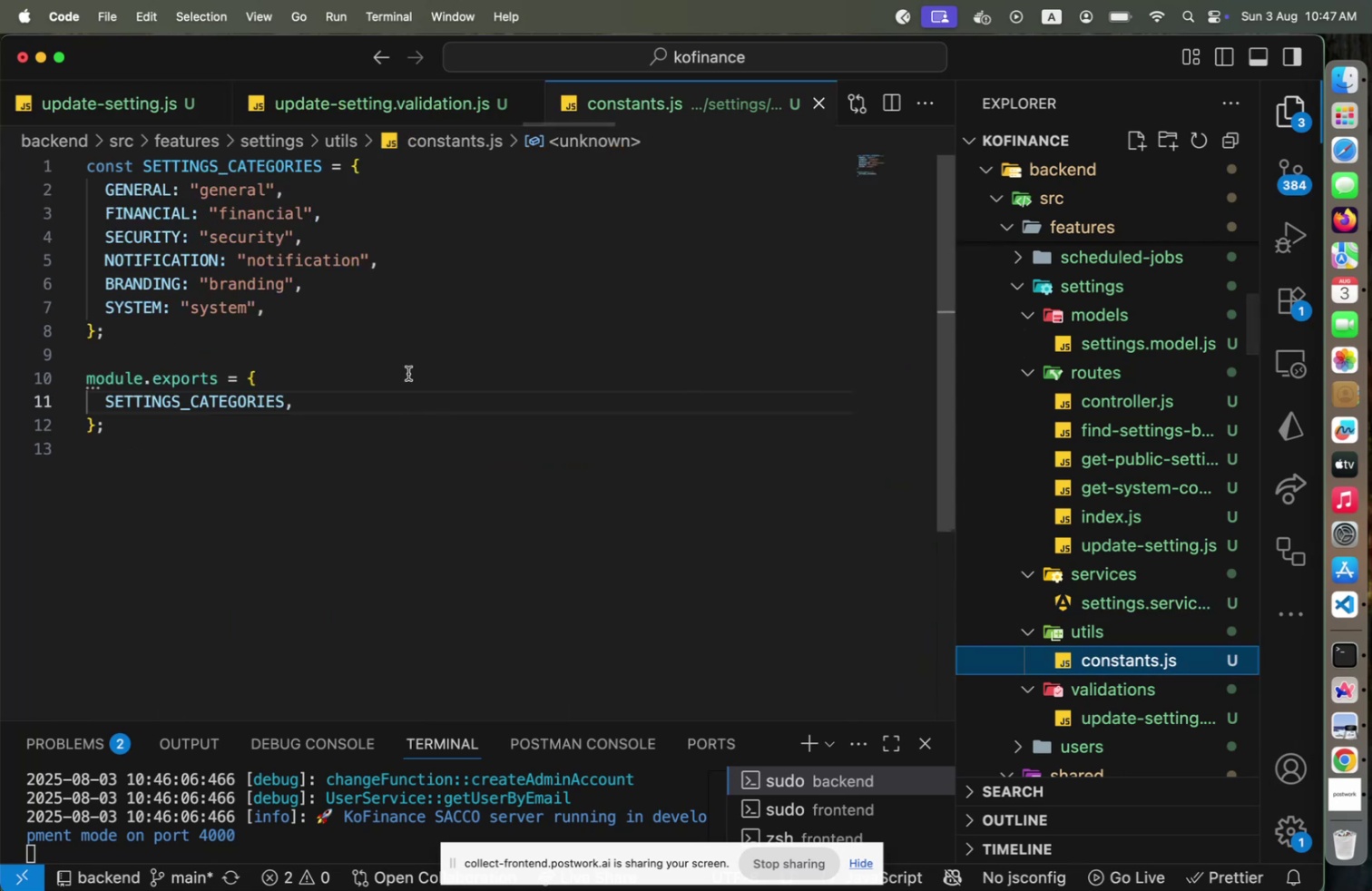 
left_click([441, 341])
 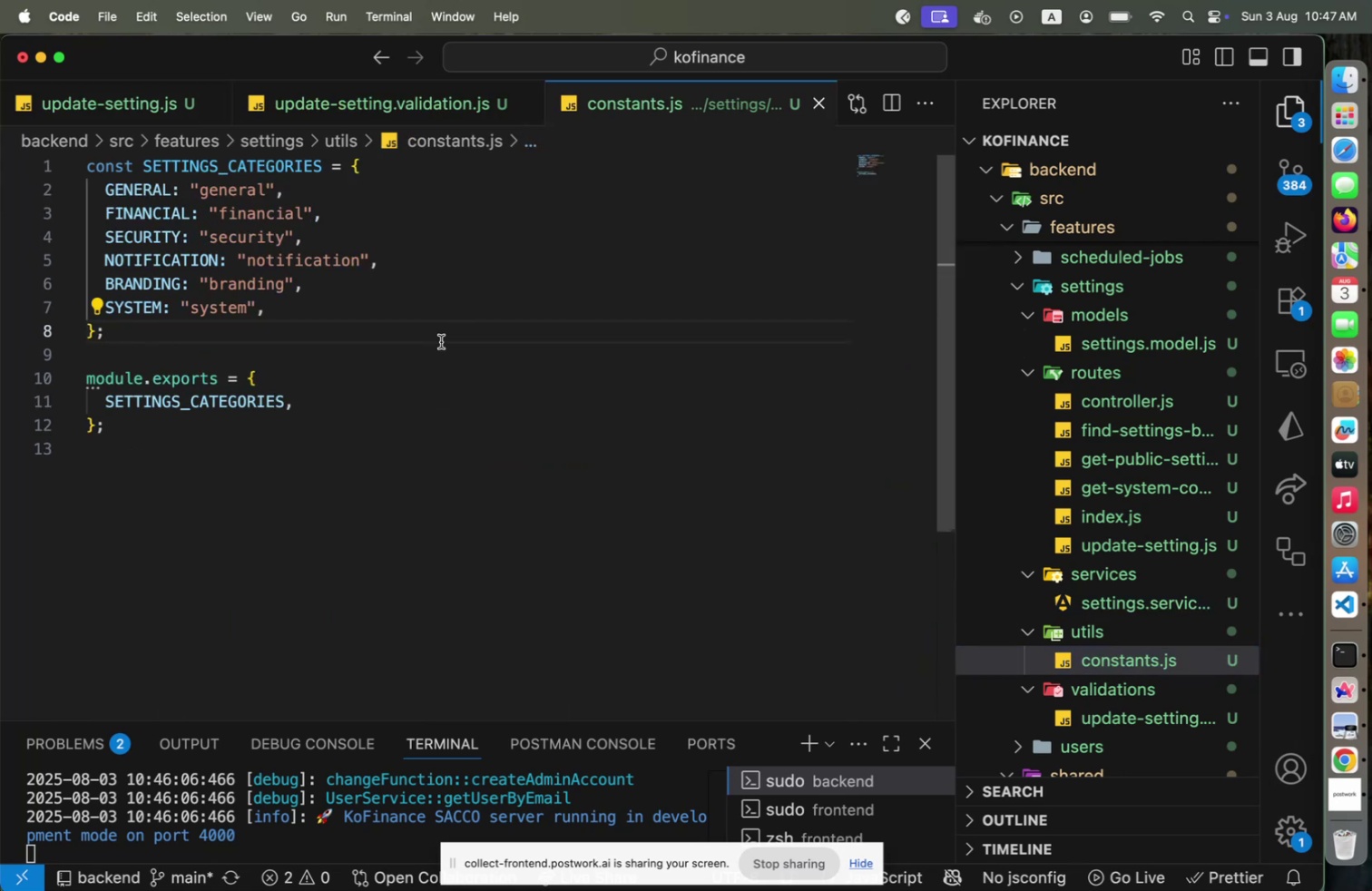 
key(Enter)
 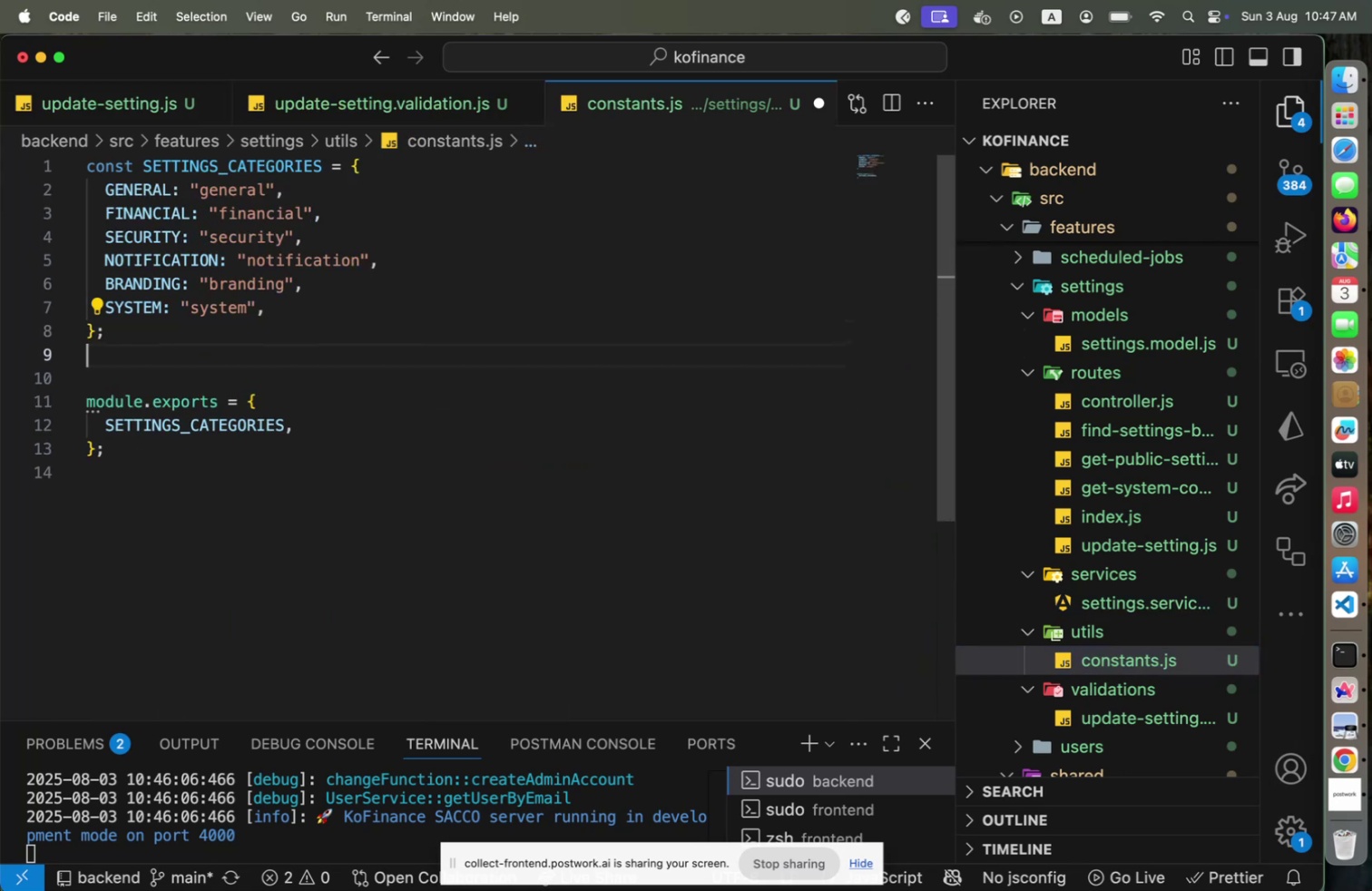 
key(Enter)
 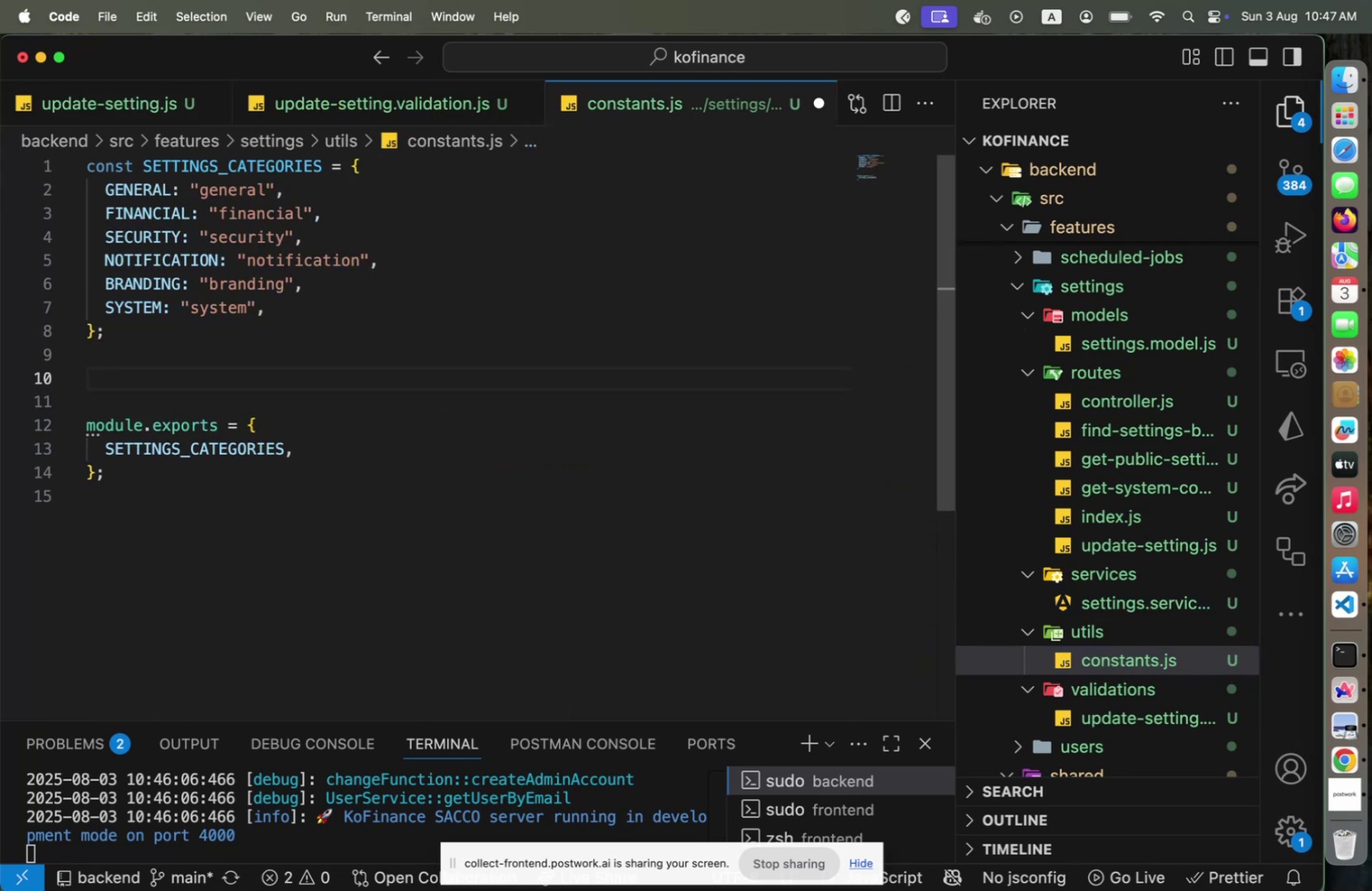 
key(Meta+CommandLeft)
 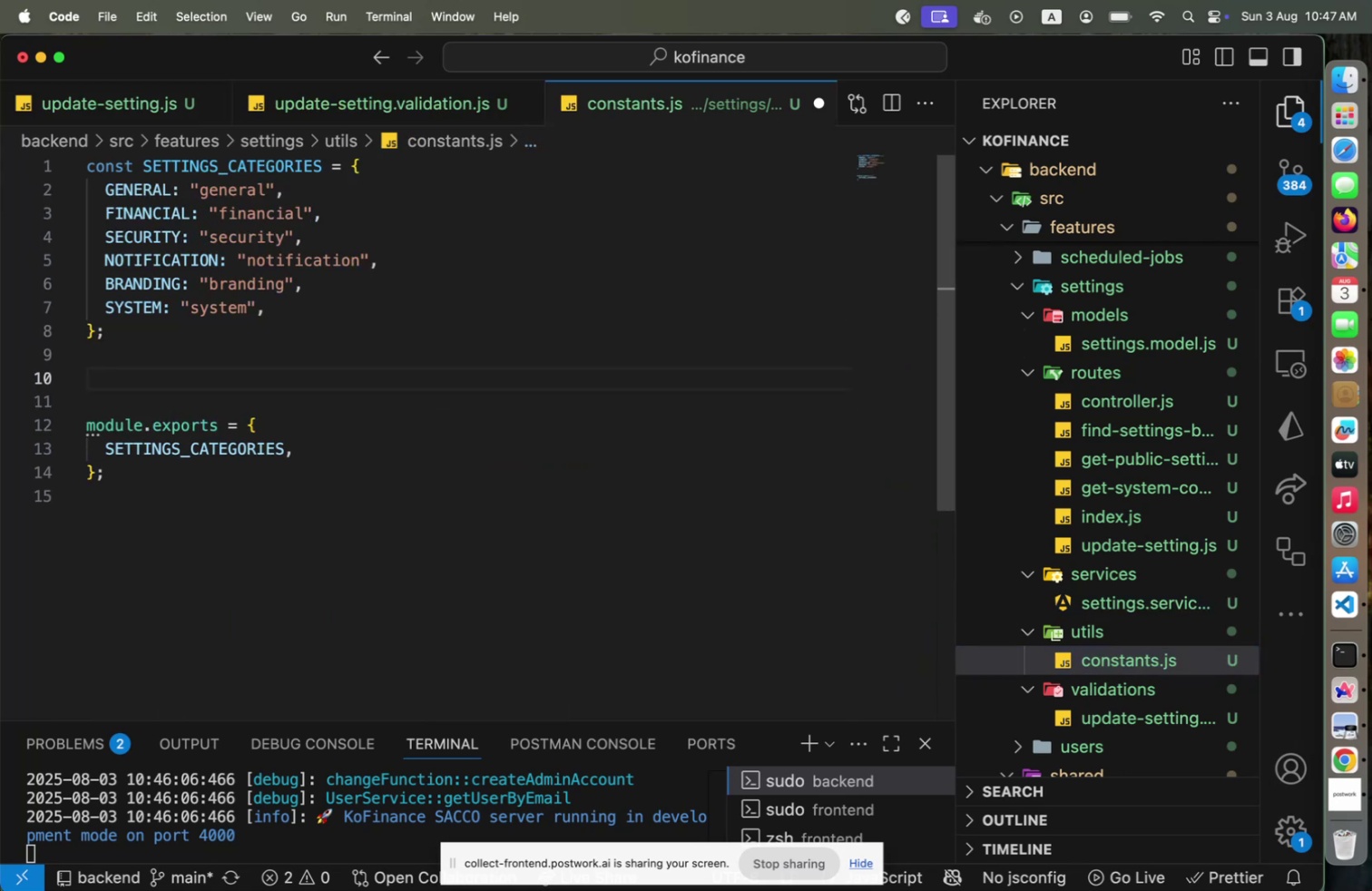 
key(Meta+V)
 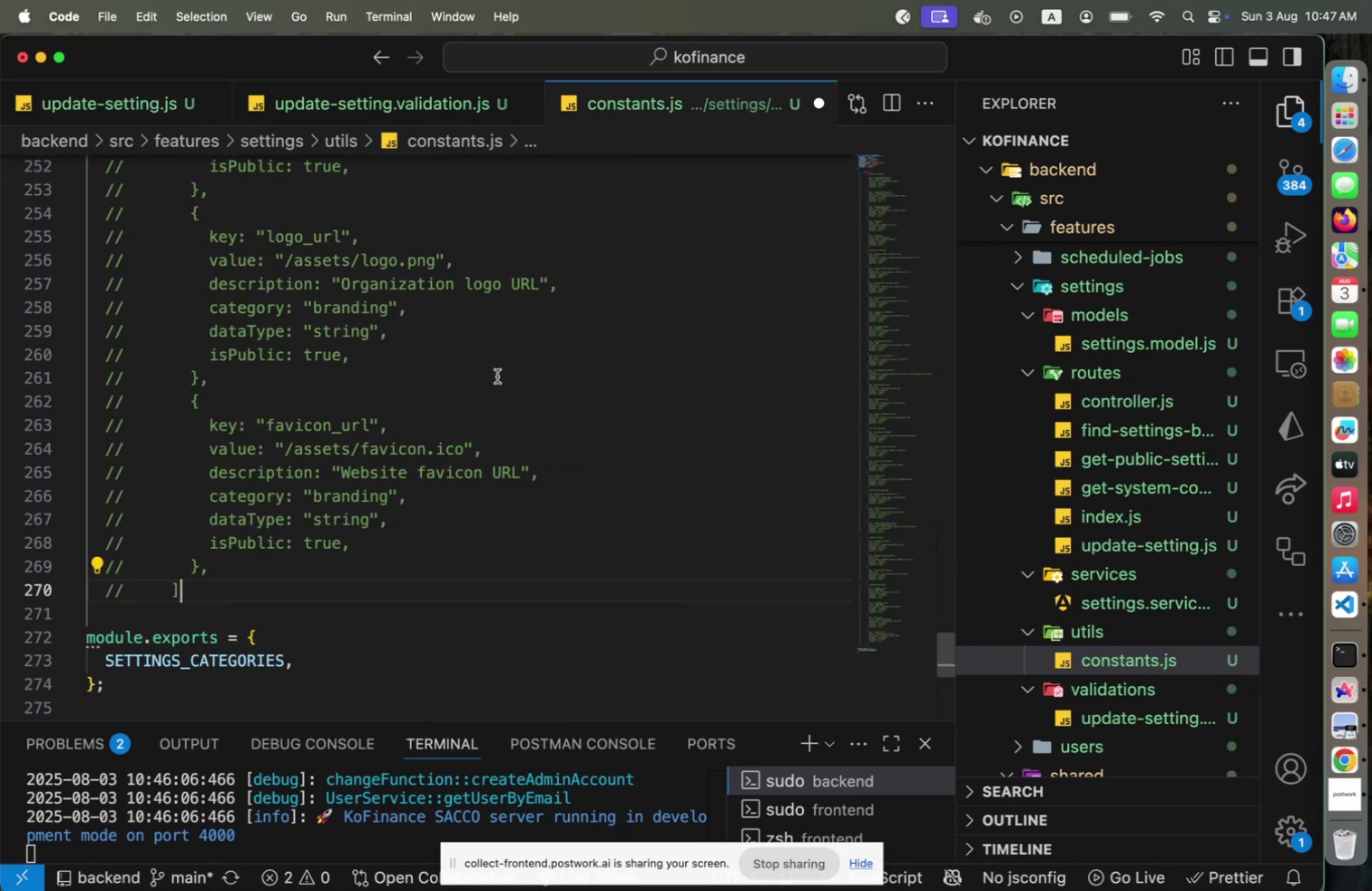 
scroll: coordinate [506, 411], scroll_direction: up, amount: 130.0
 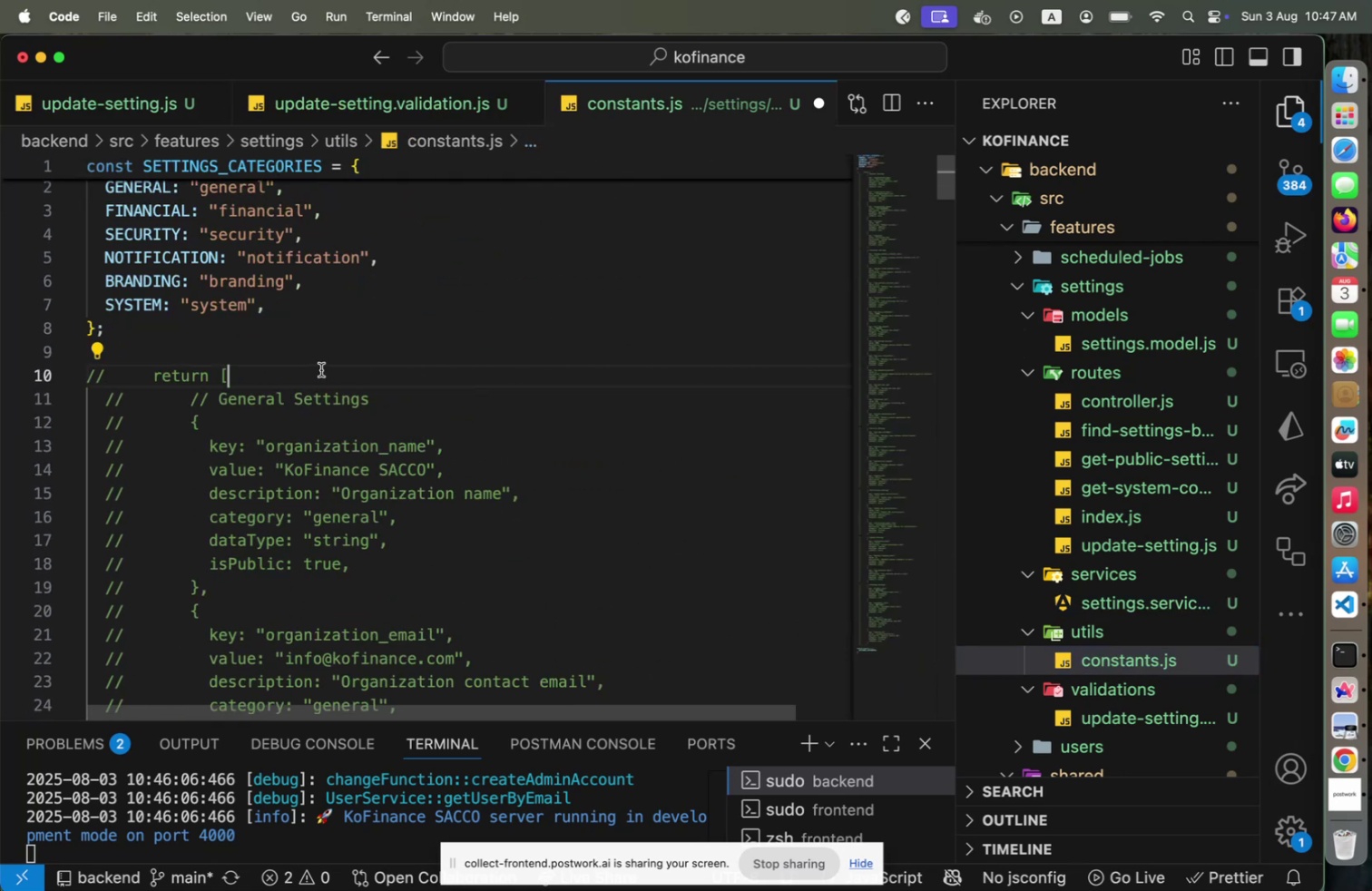 
key(ArrowLeft)
 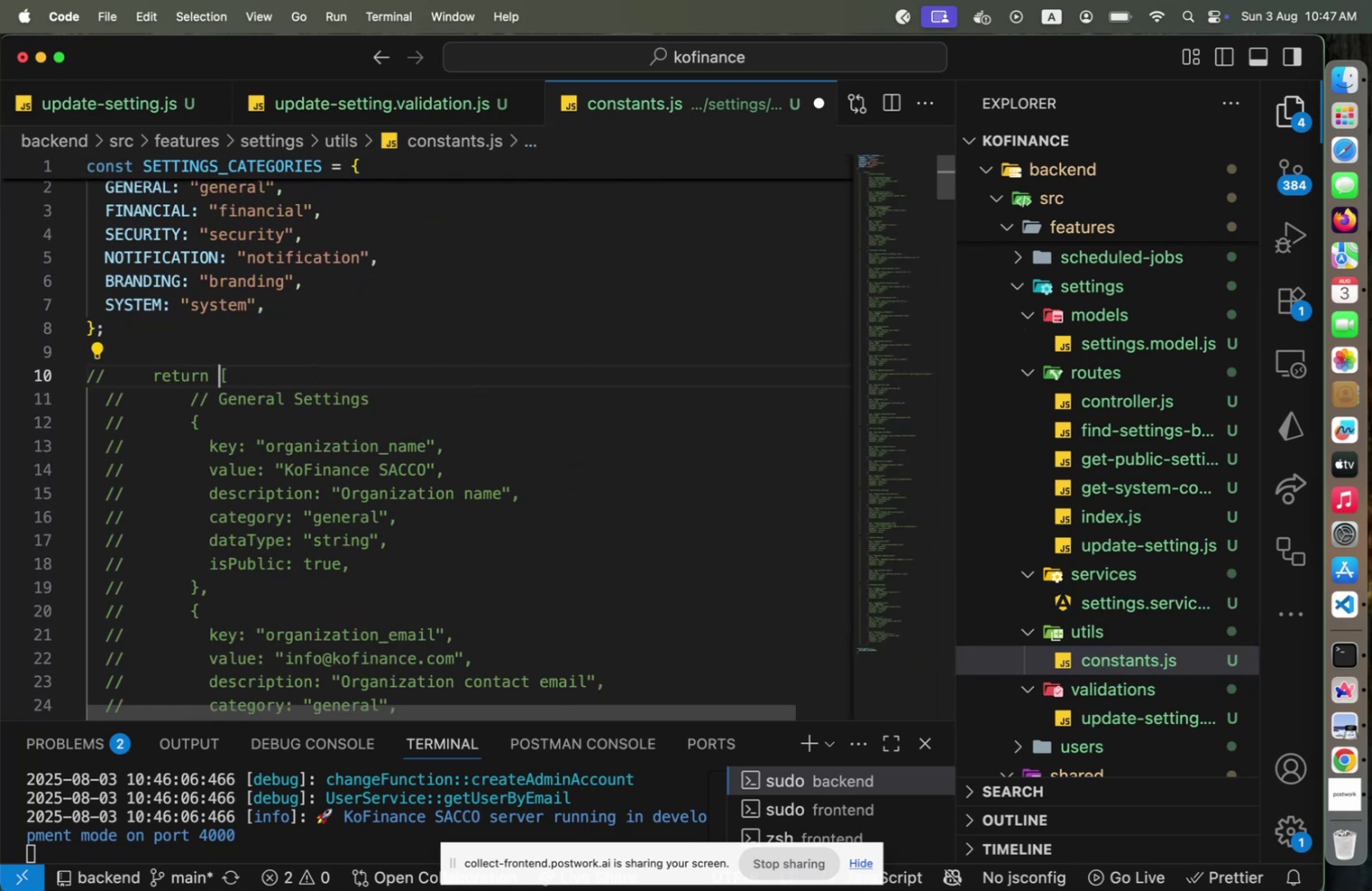 
key(Shift+Home)
 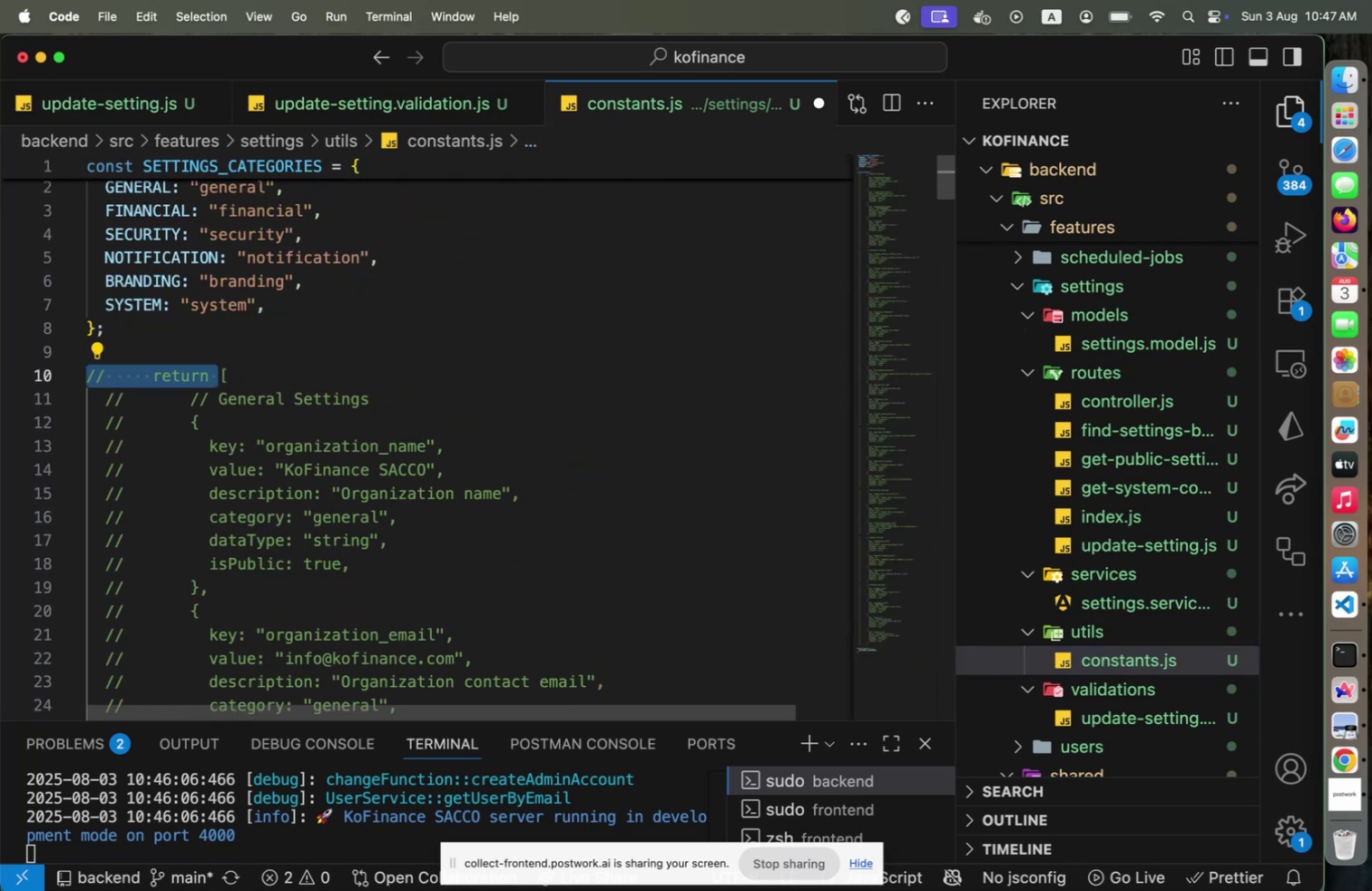 
key(Meta+Slash)
 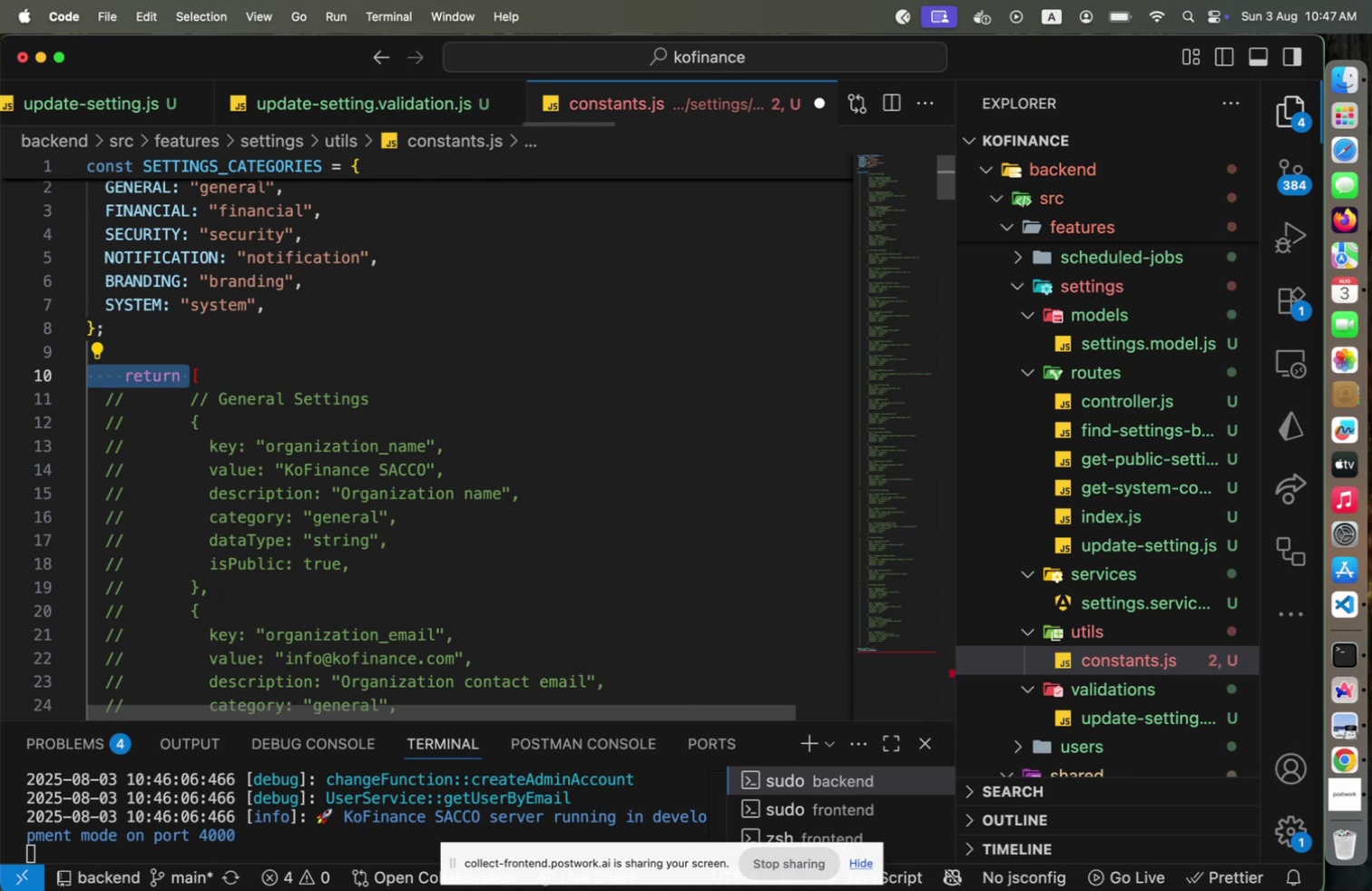 
key(Backspace)
type(const k)
 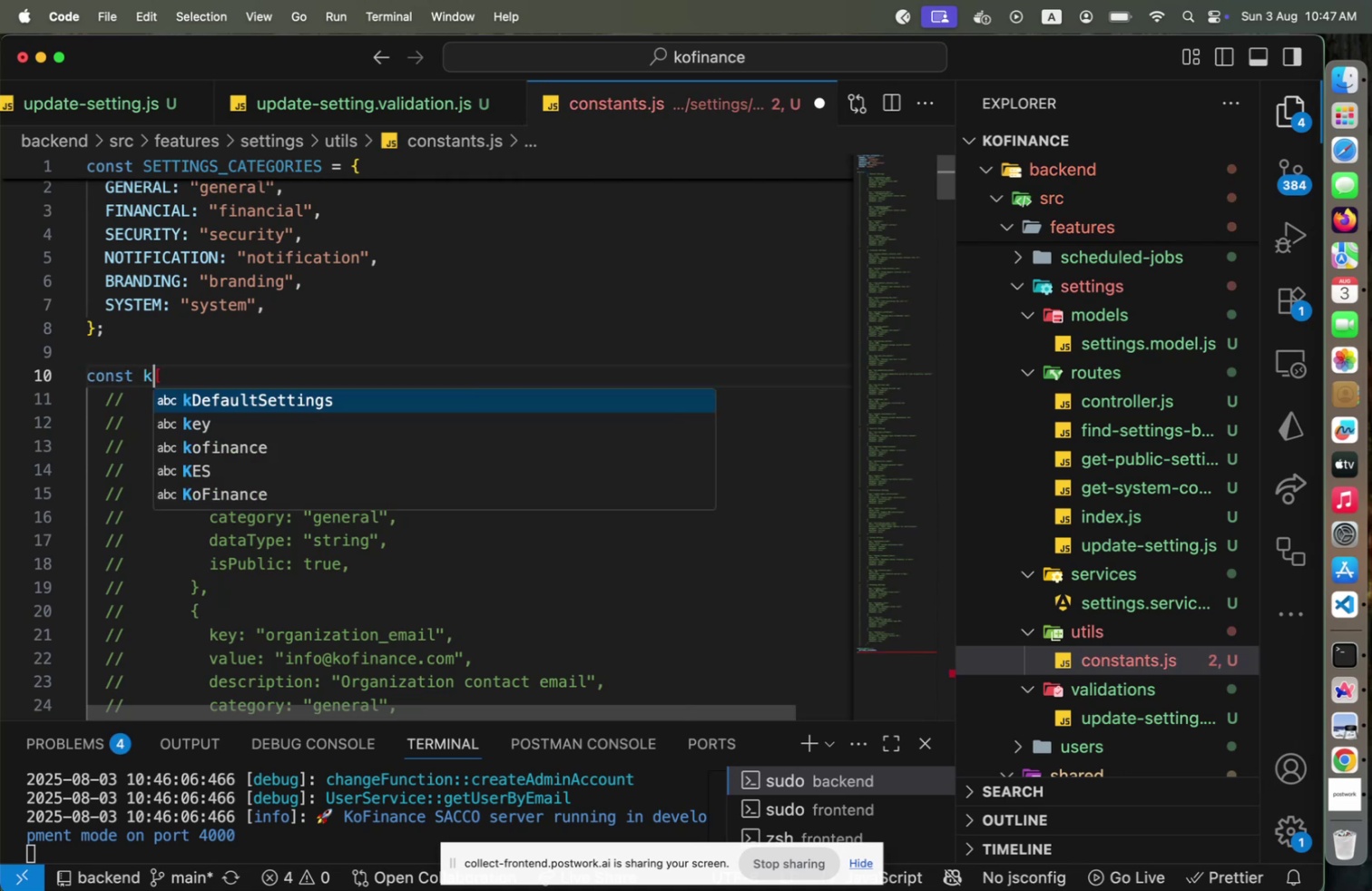 
hold_key(key=ShiftLeft, duration=0.45)
 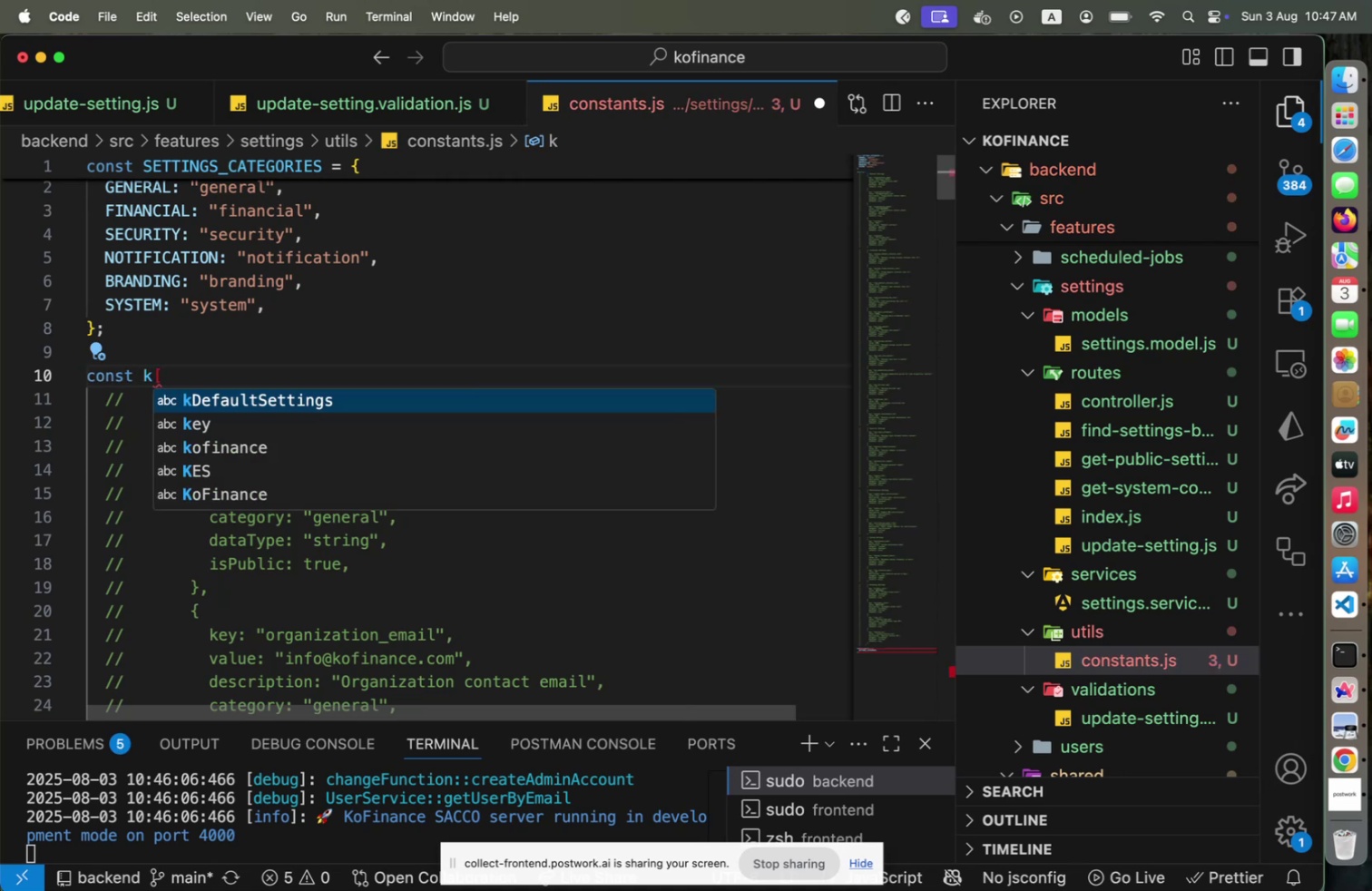 
key(Enter)
 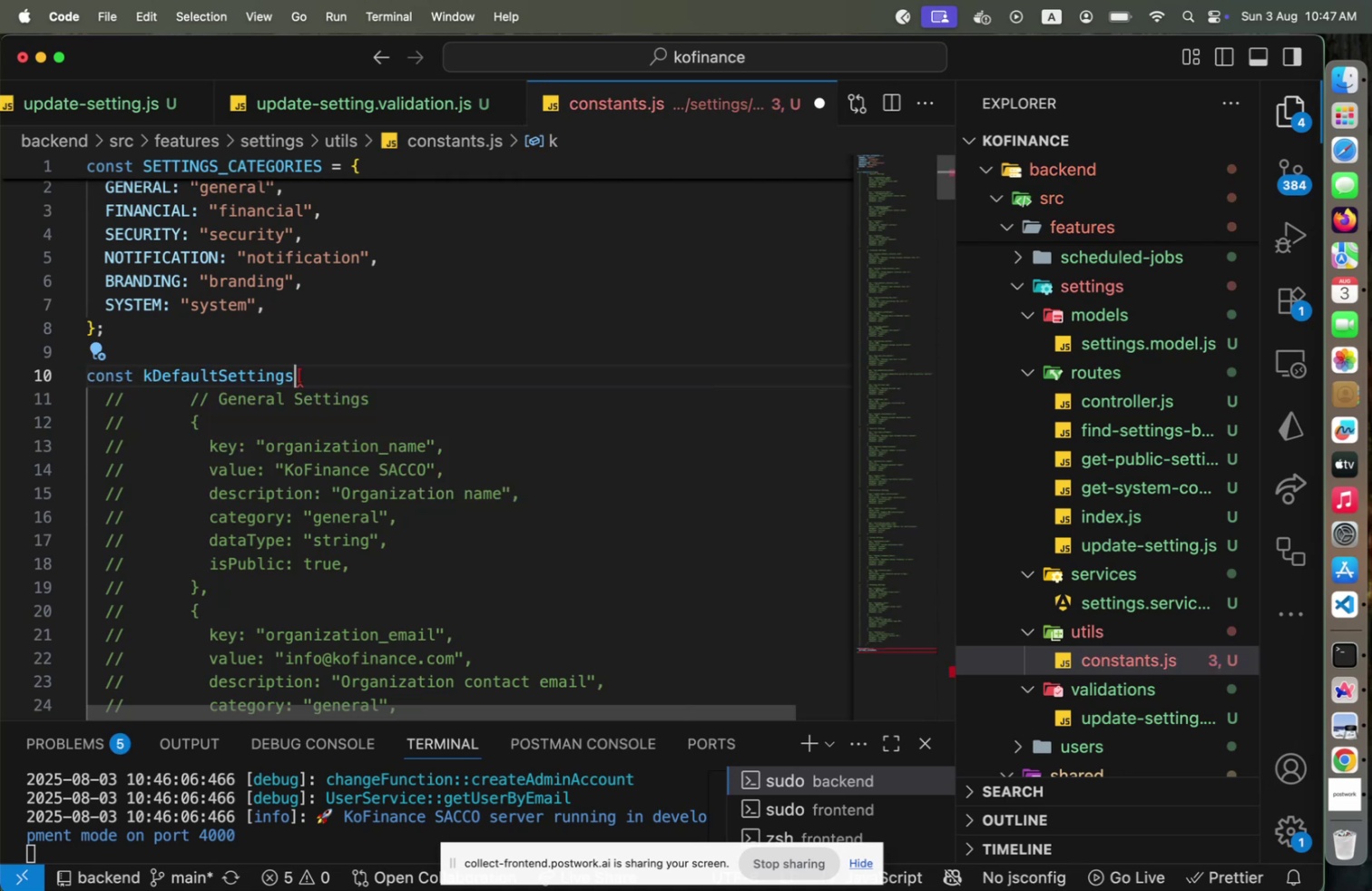 
key(Space)
 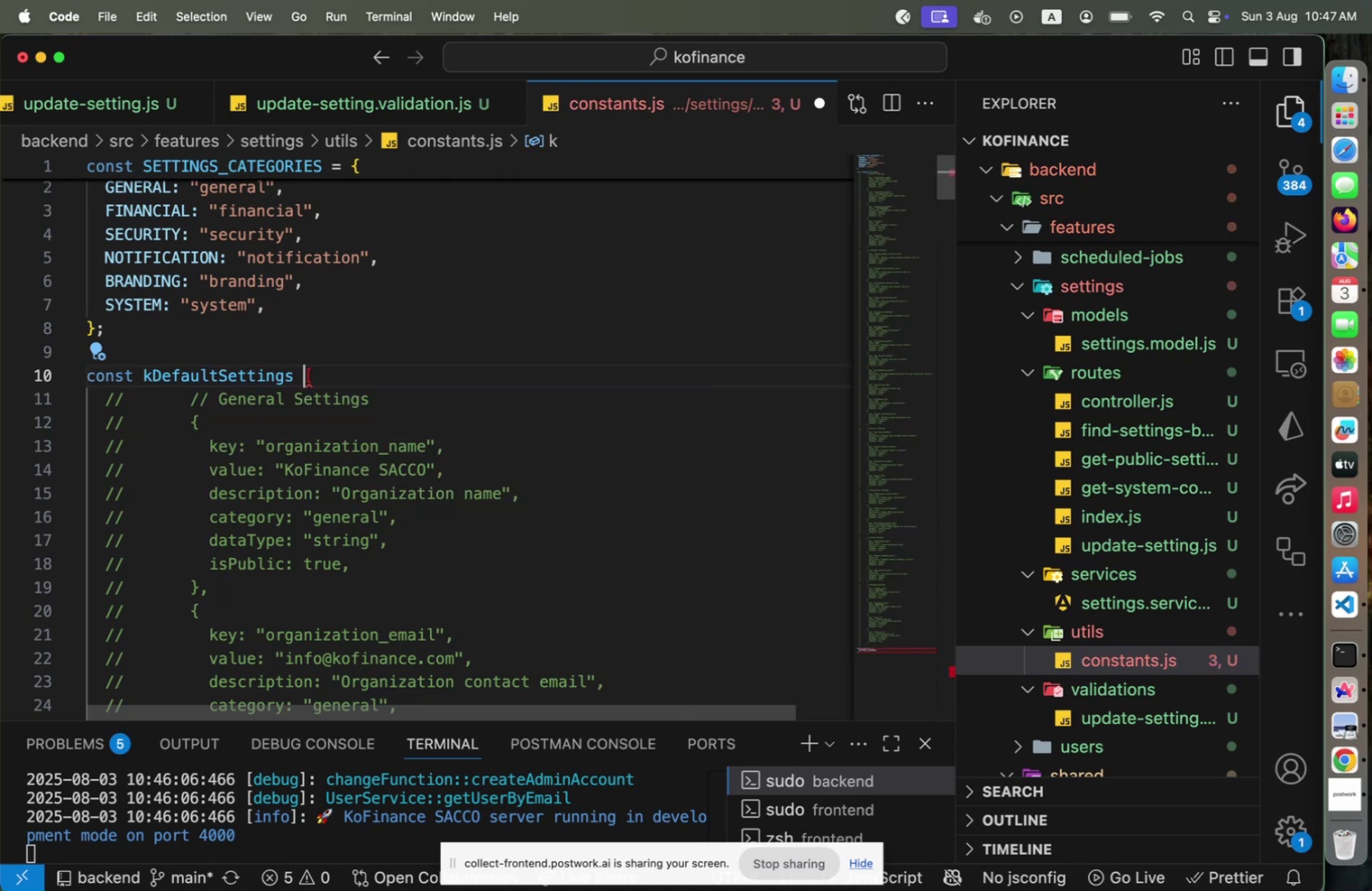 
key(Equal)
 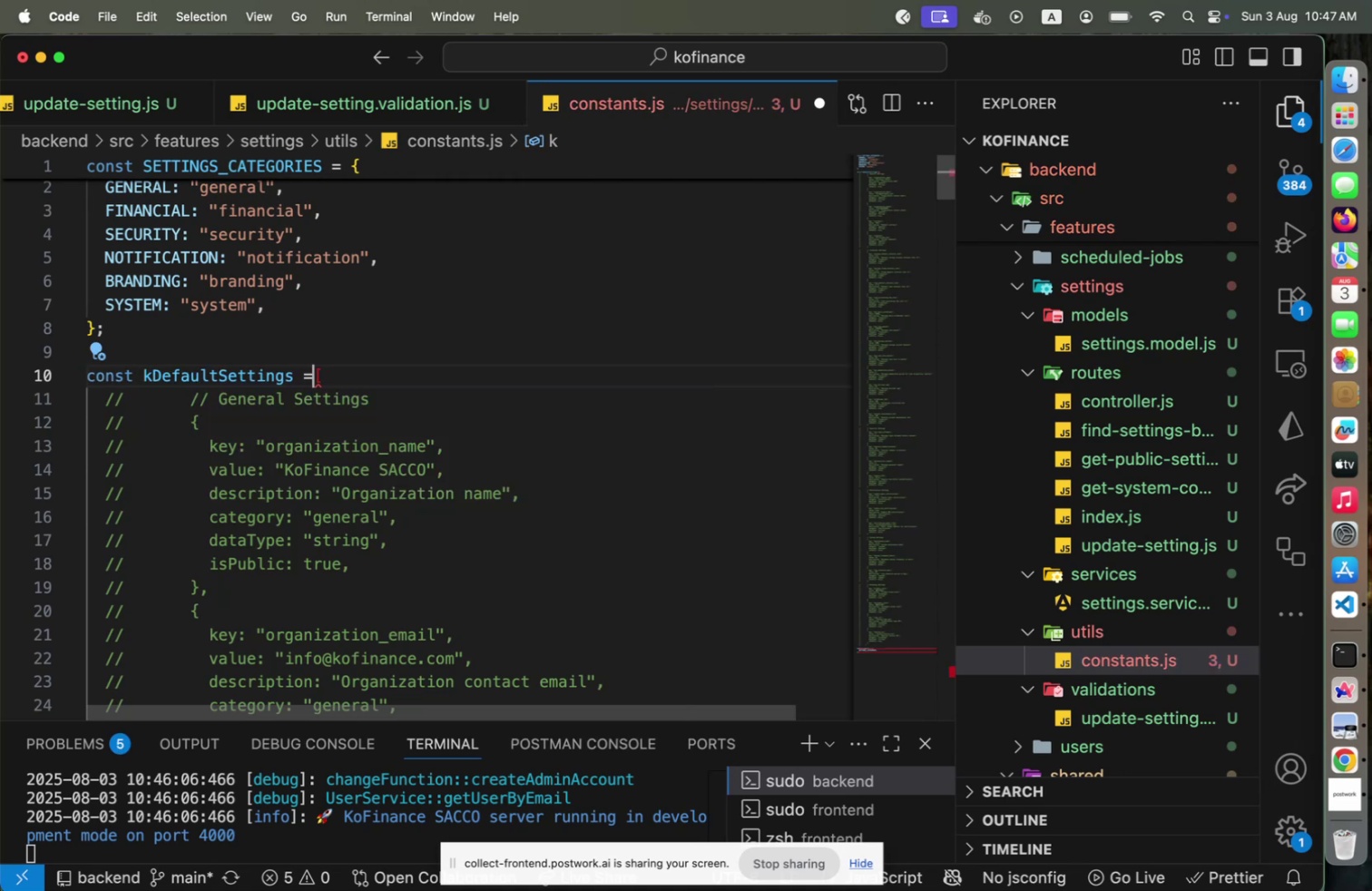 
key(Space)
 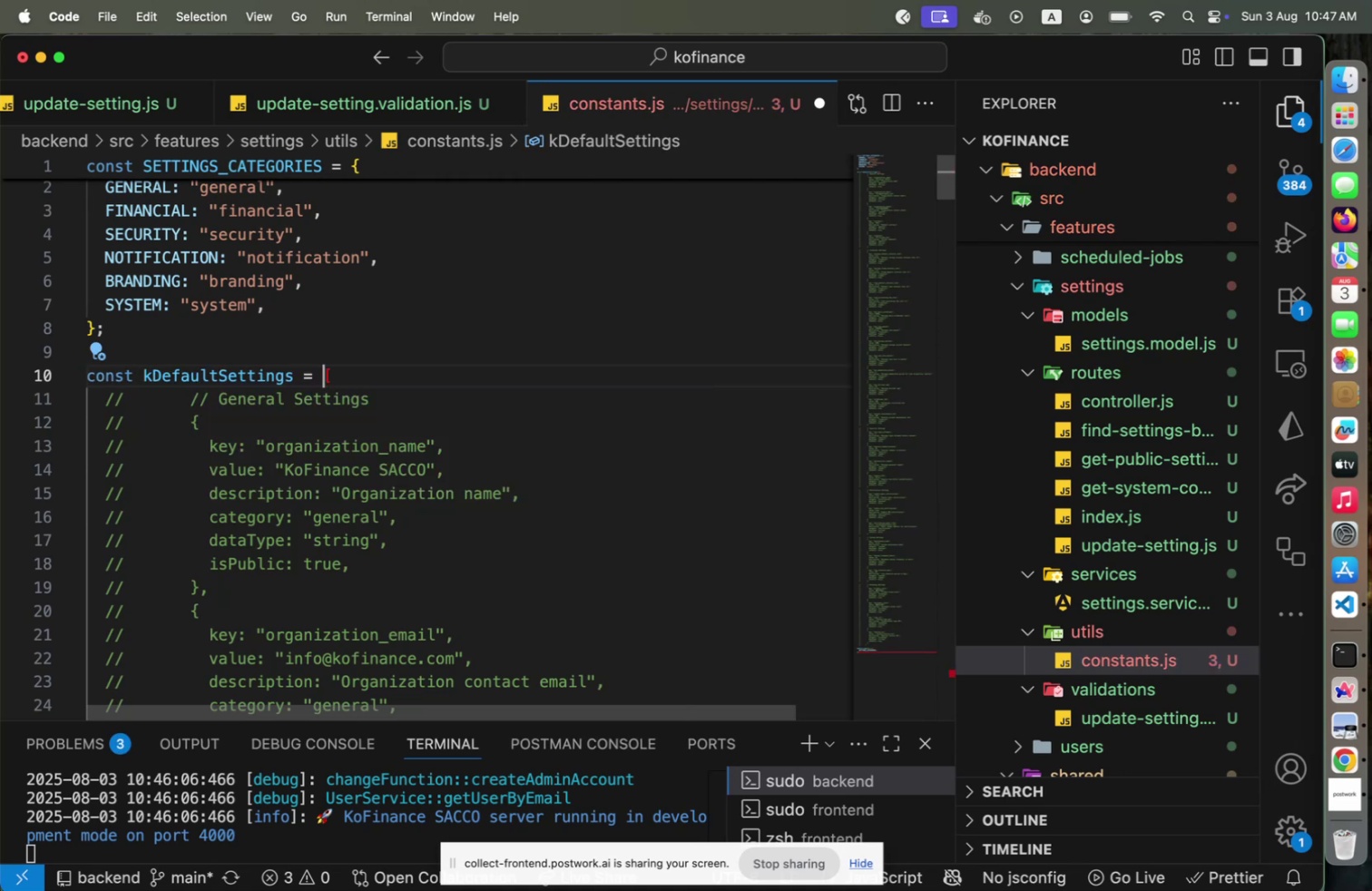 
key(ArrowRight)
 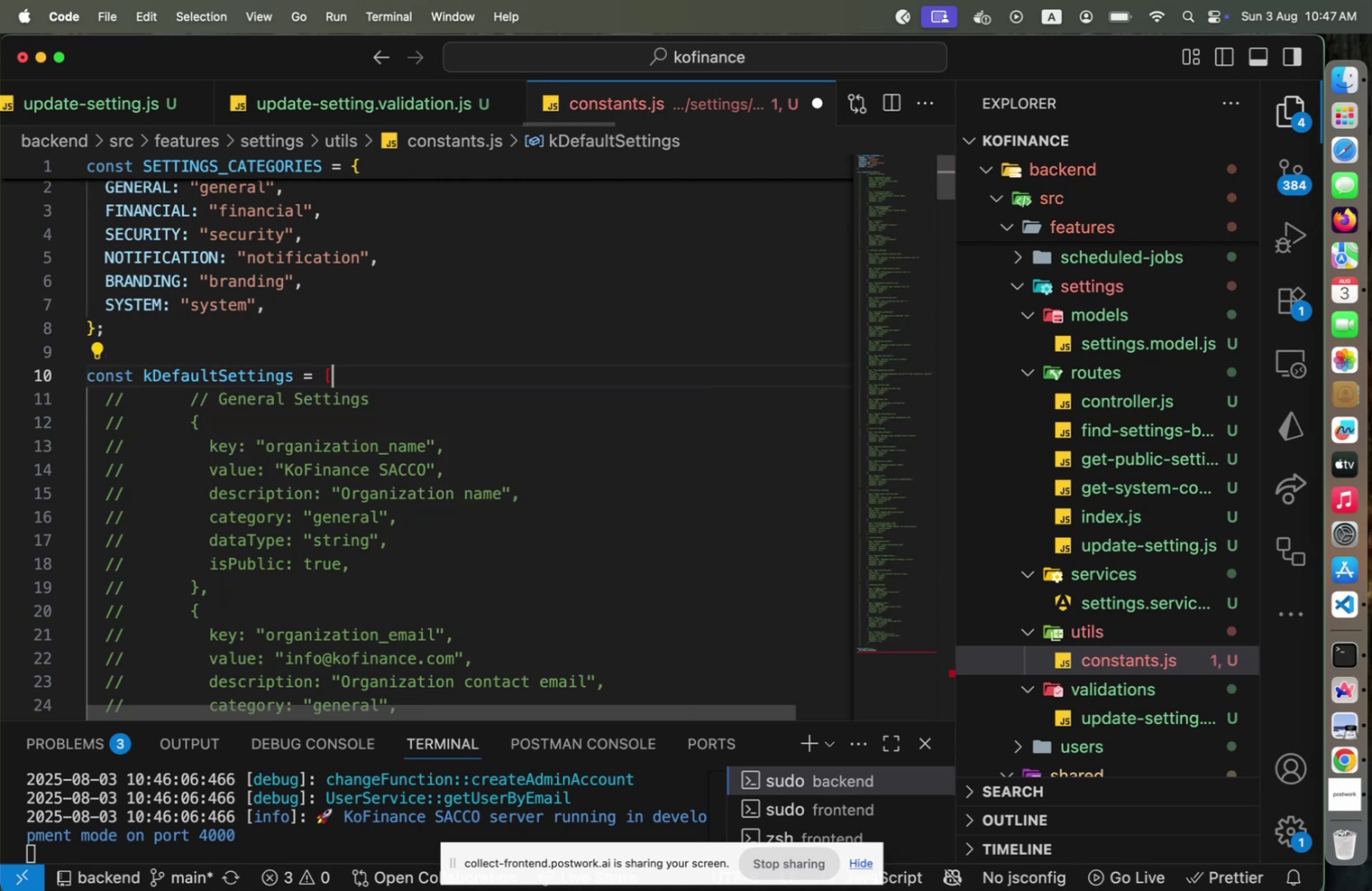 
key(ArrowDown)
 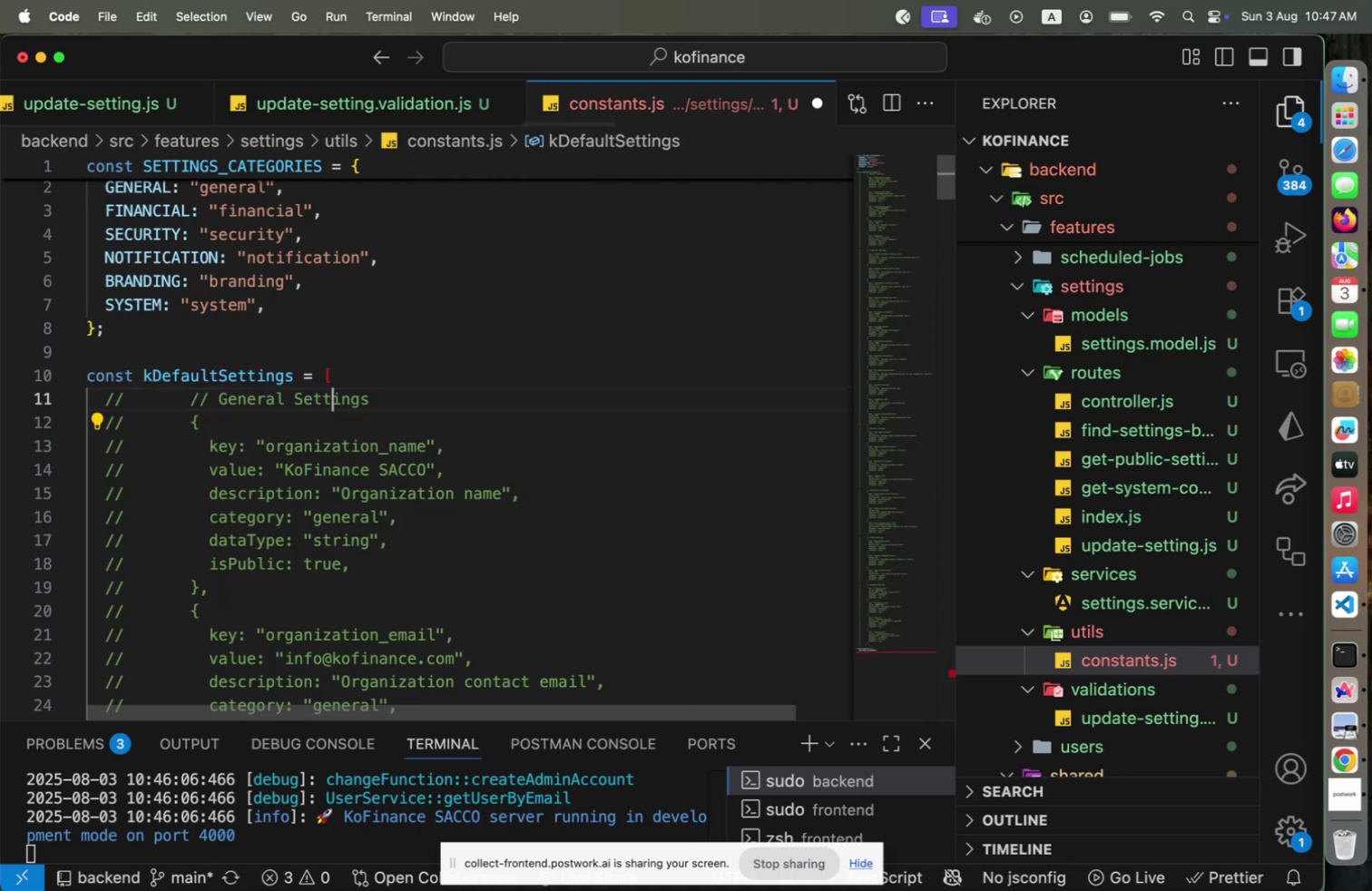 
key(Home)
 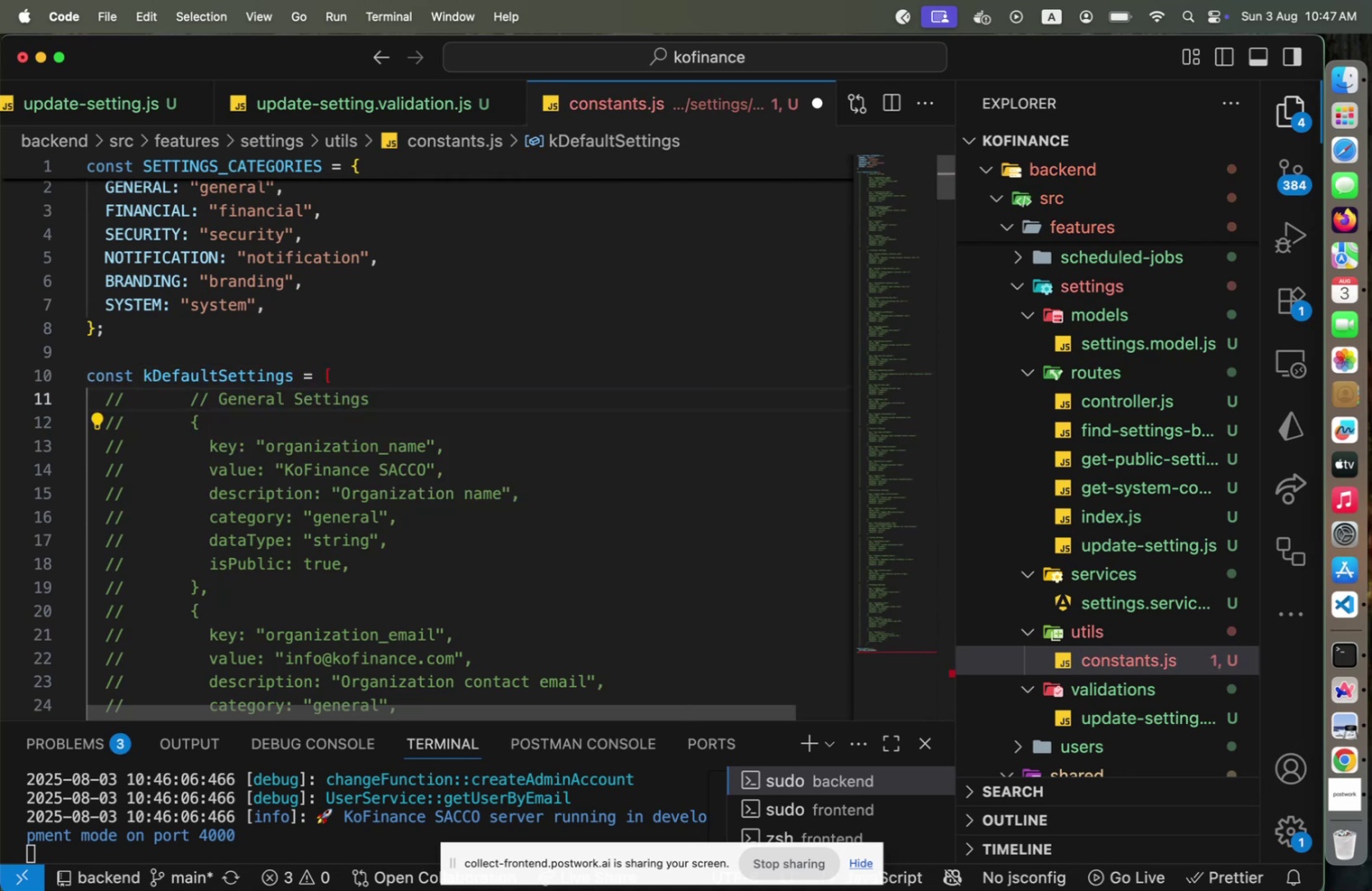 
hold_key(key=ShiftLeft, duration=1.0)
 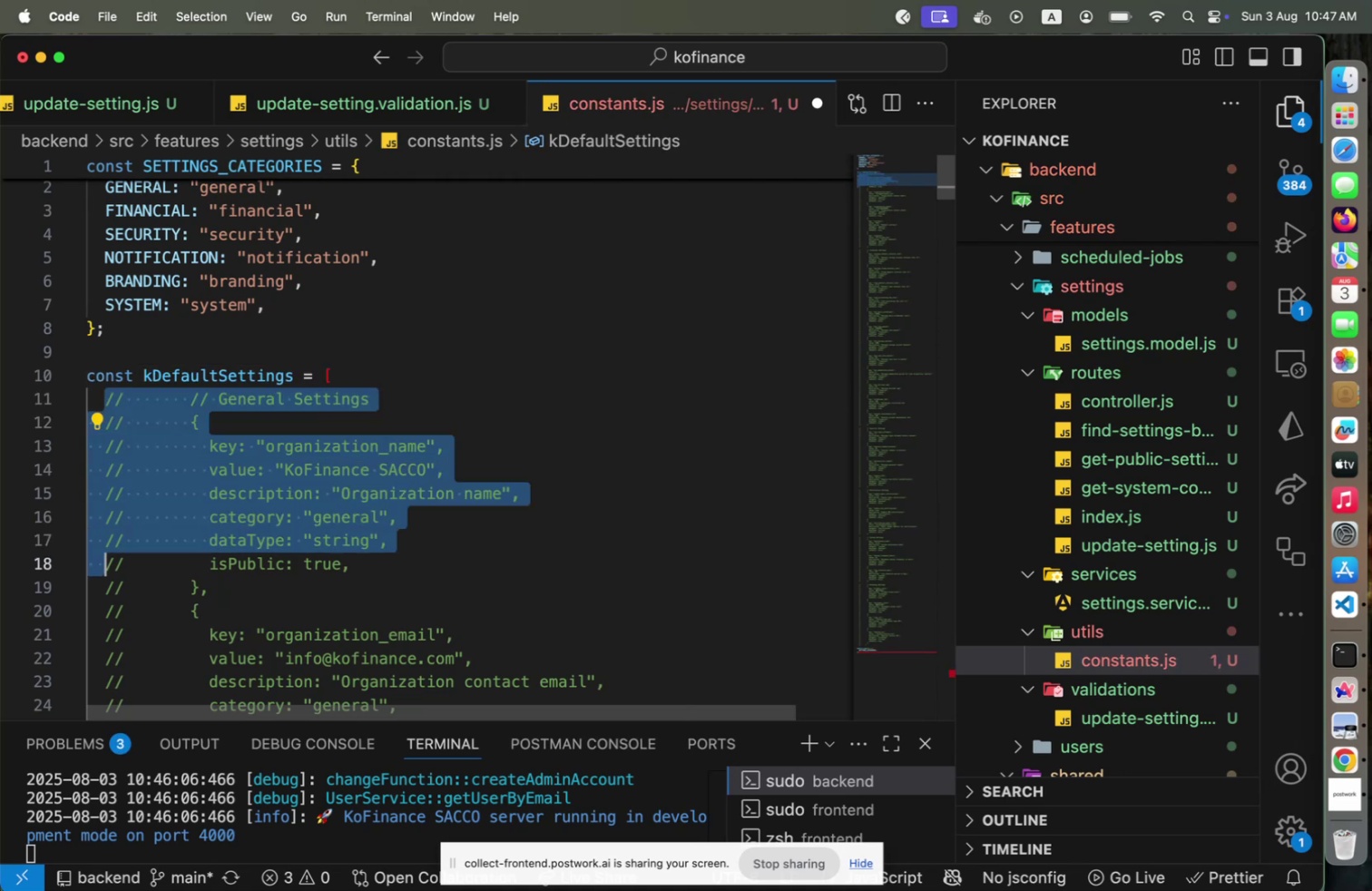 
hold_key(key=ArrowDown, duration=0.86)
 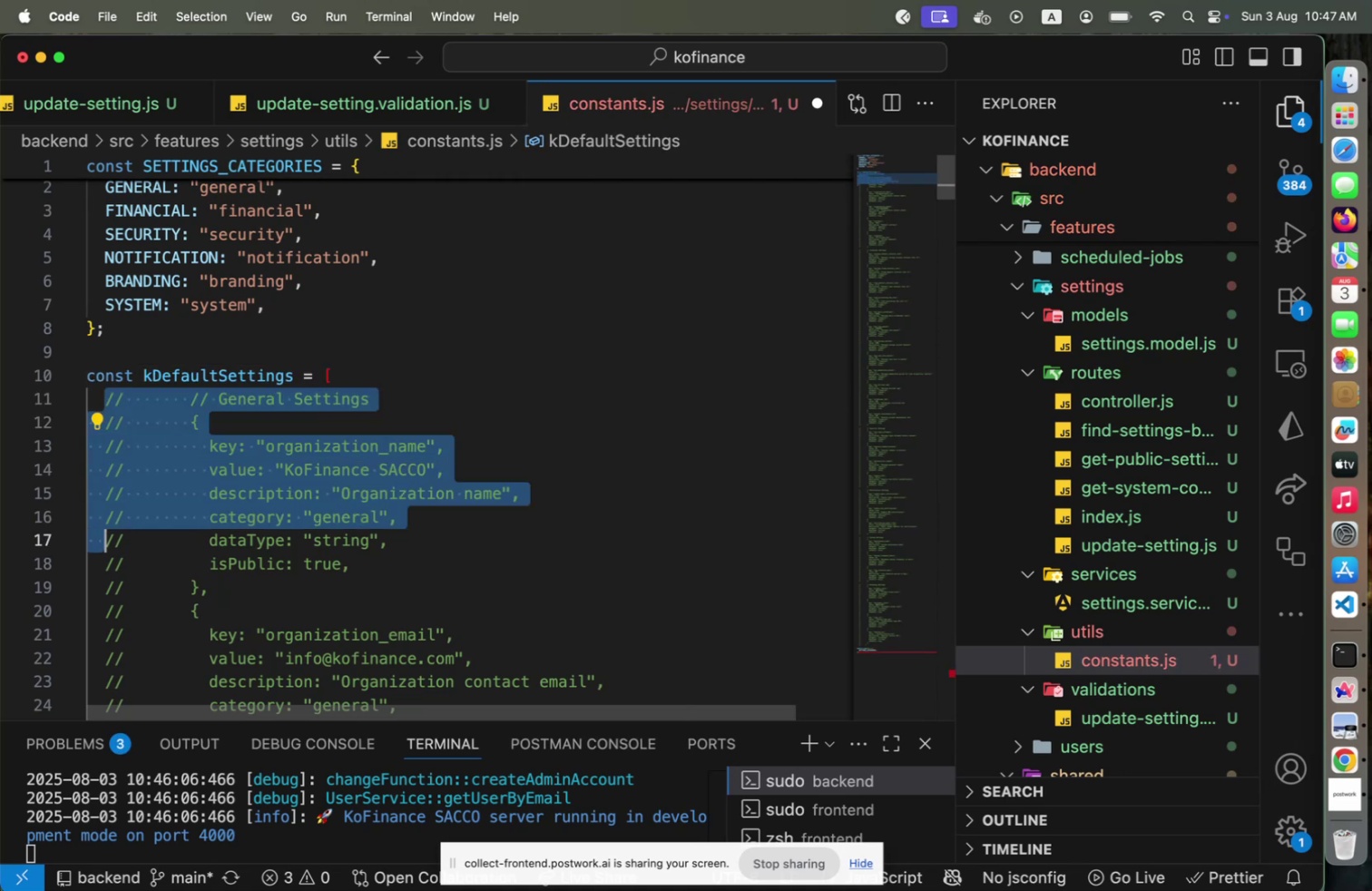 
hold_key(key=ArrowDown, duration=1.5)
 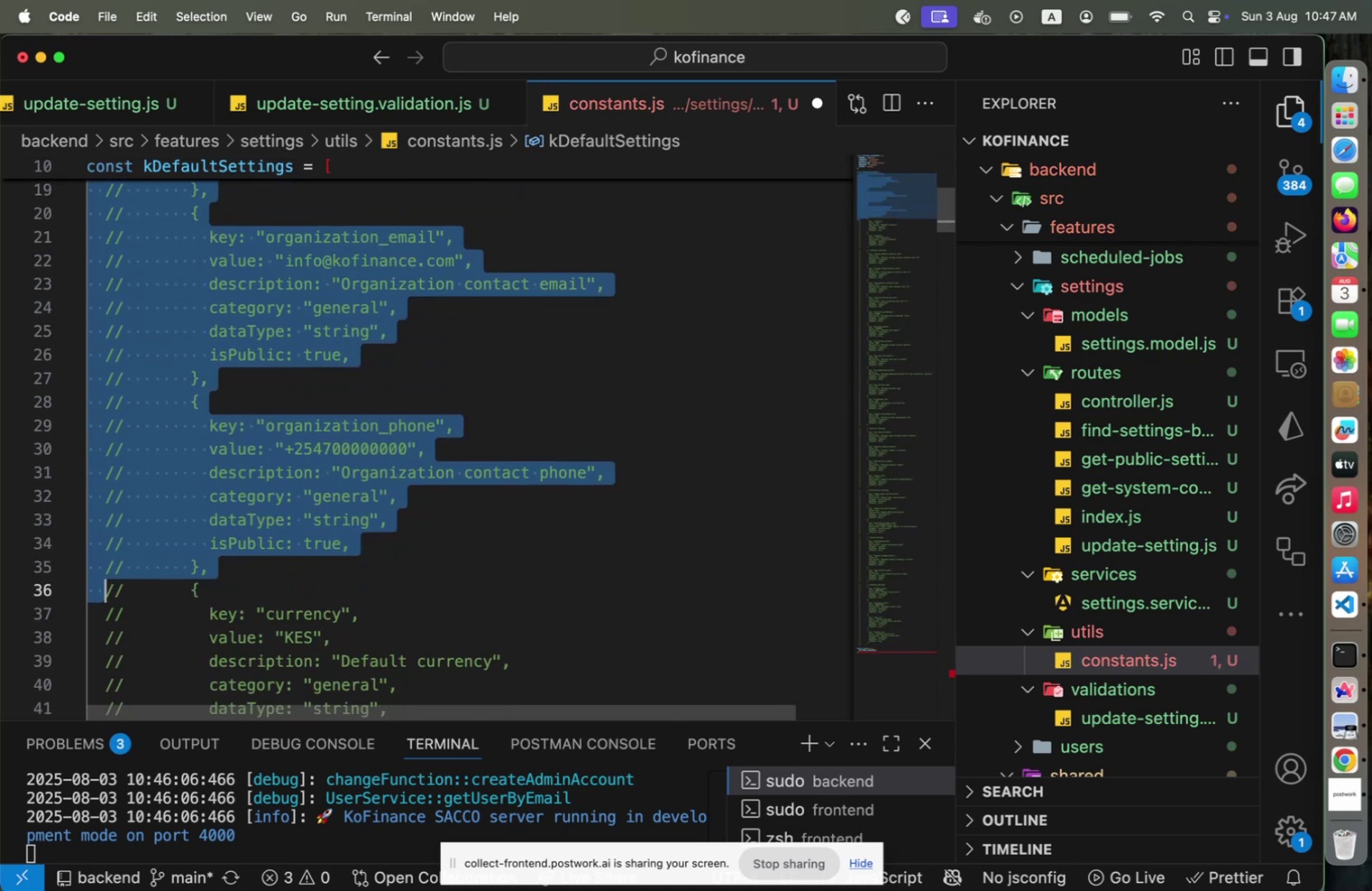 
hold_key(key=ArrowDown, duration=1.51)
 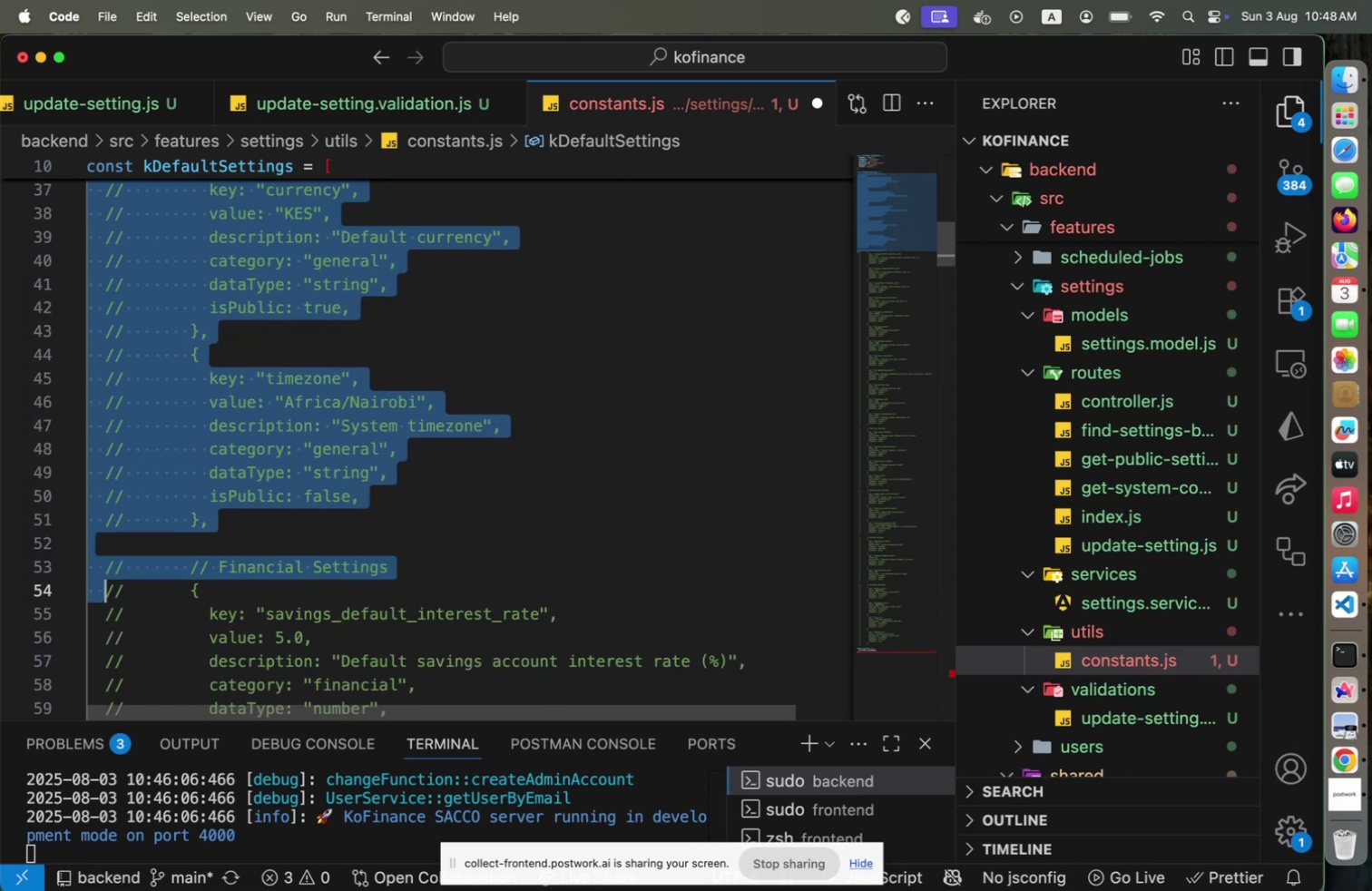 
hold_key(key=ArrowDown, duration=1.51)
 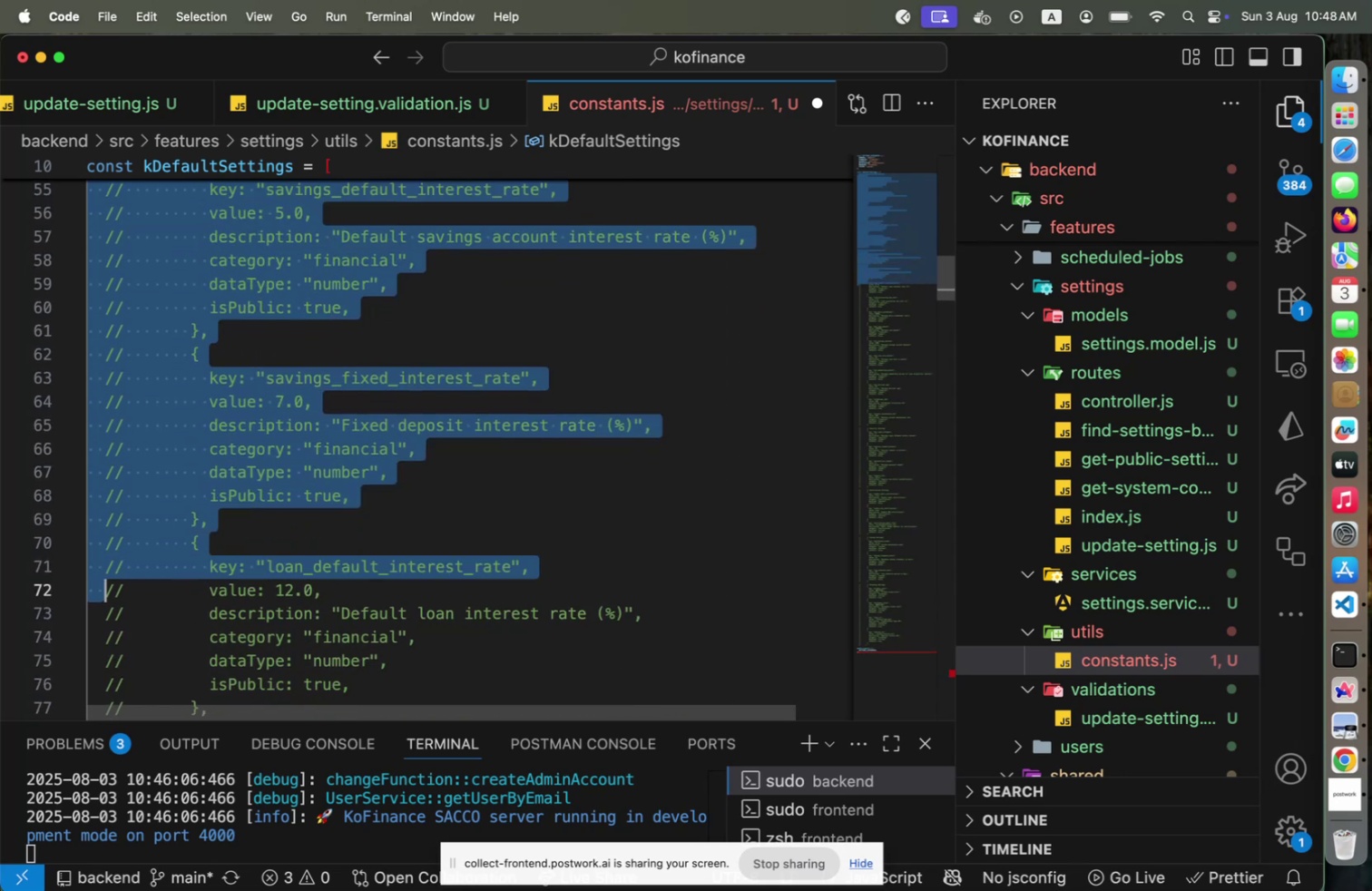 
hold_key(key=ArrowDown, duration=1.5)
 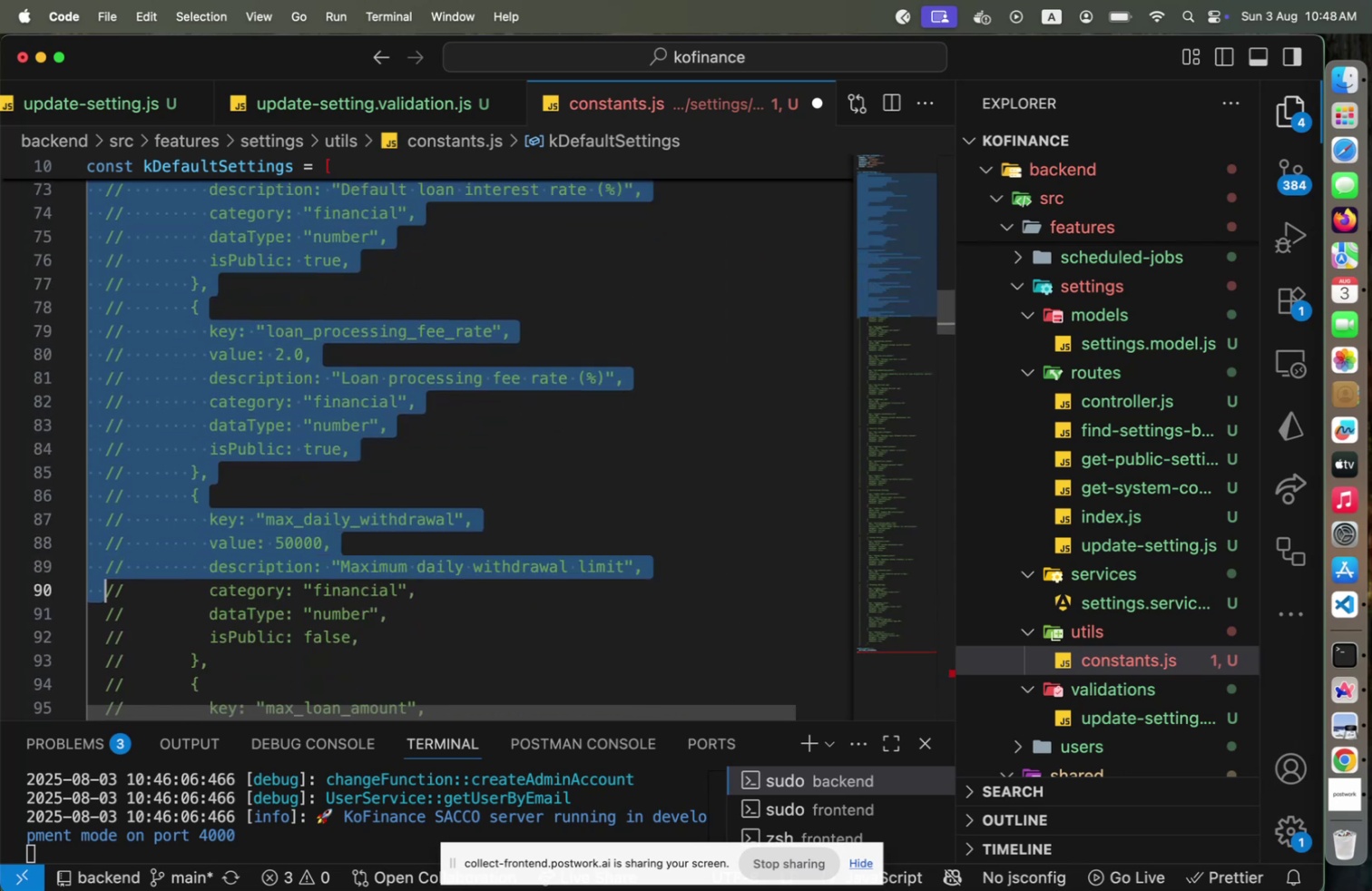 
hold_key(key=ArrowDown, duration=1.5)
 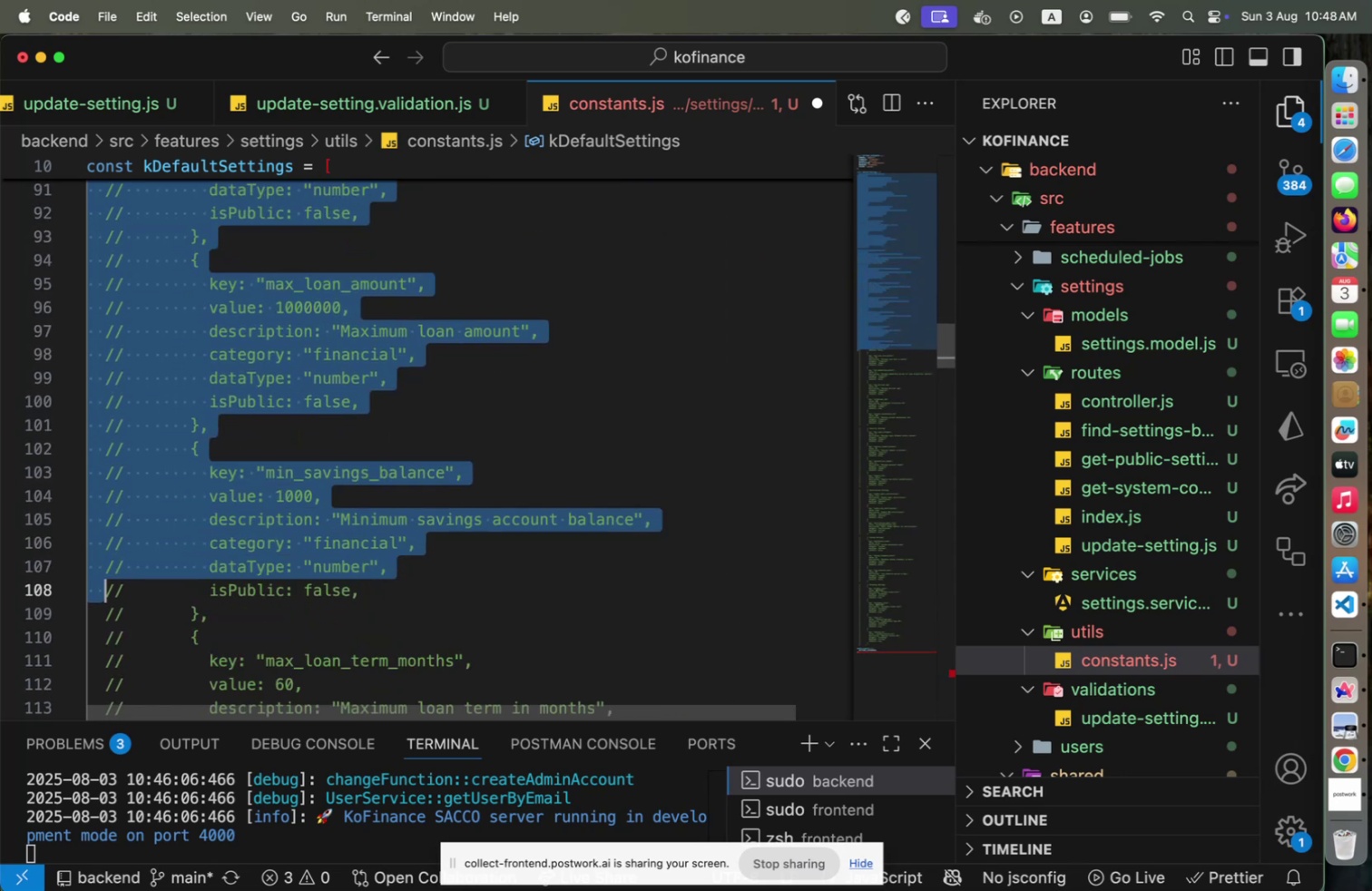 
hold_key(key=ArrowDown, duration=1.5)
 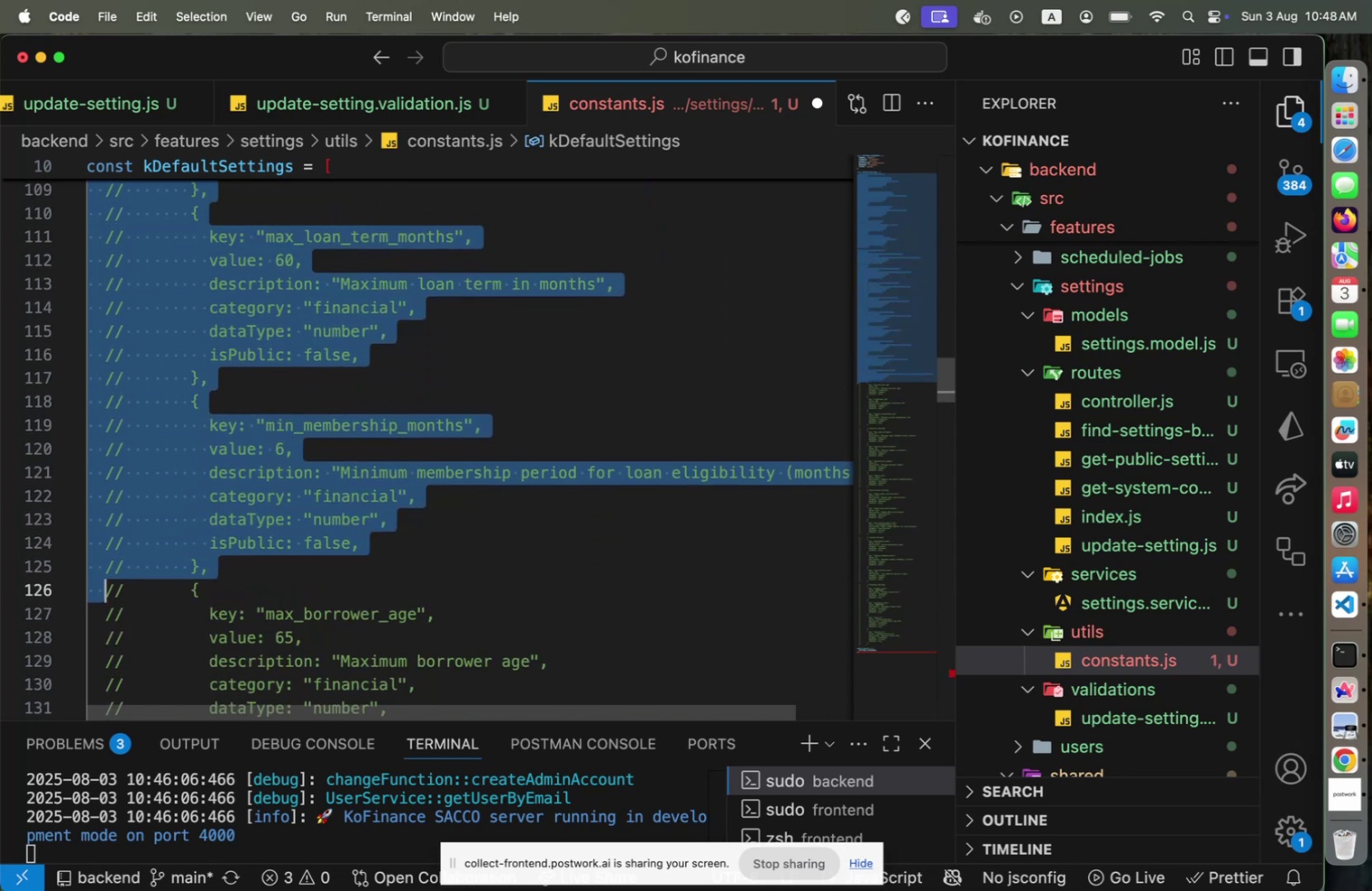 
hold_key(key=ArrowDown, duration=1.5)
 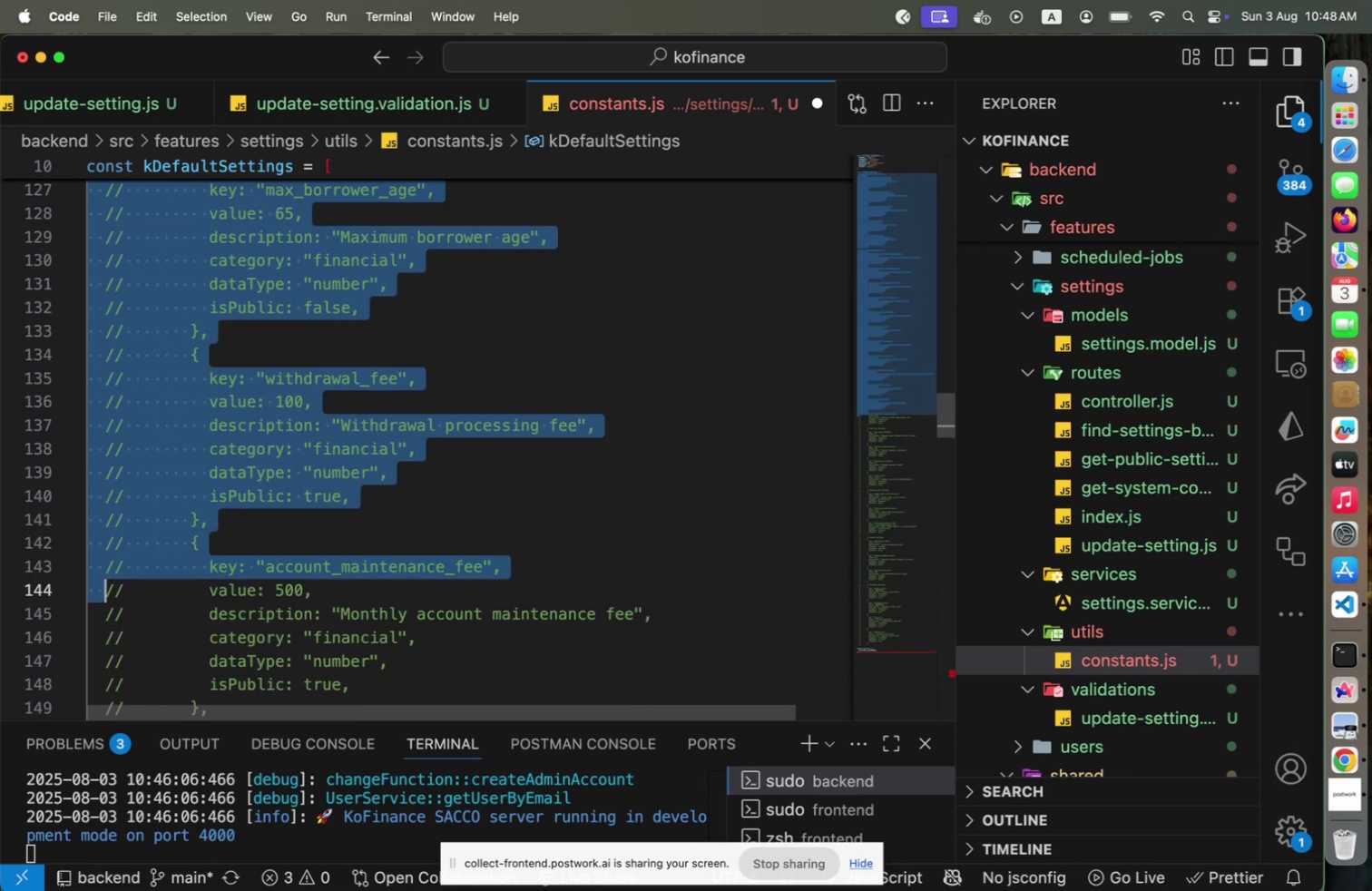 
hold_key(key=ArrowDown, duration=1.5)
 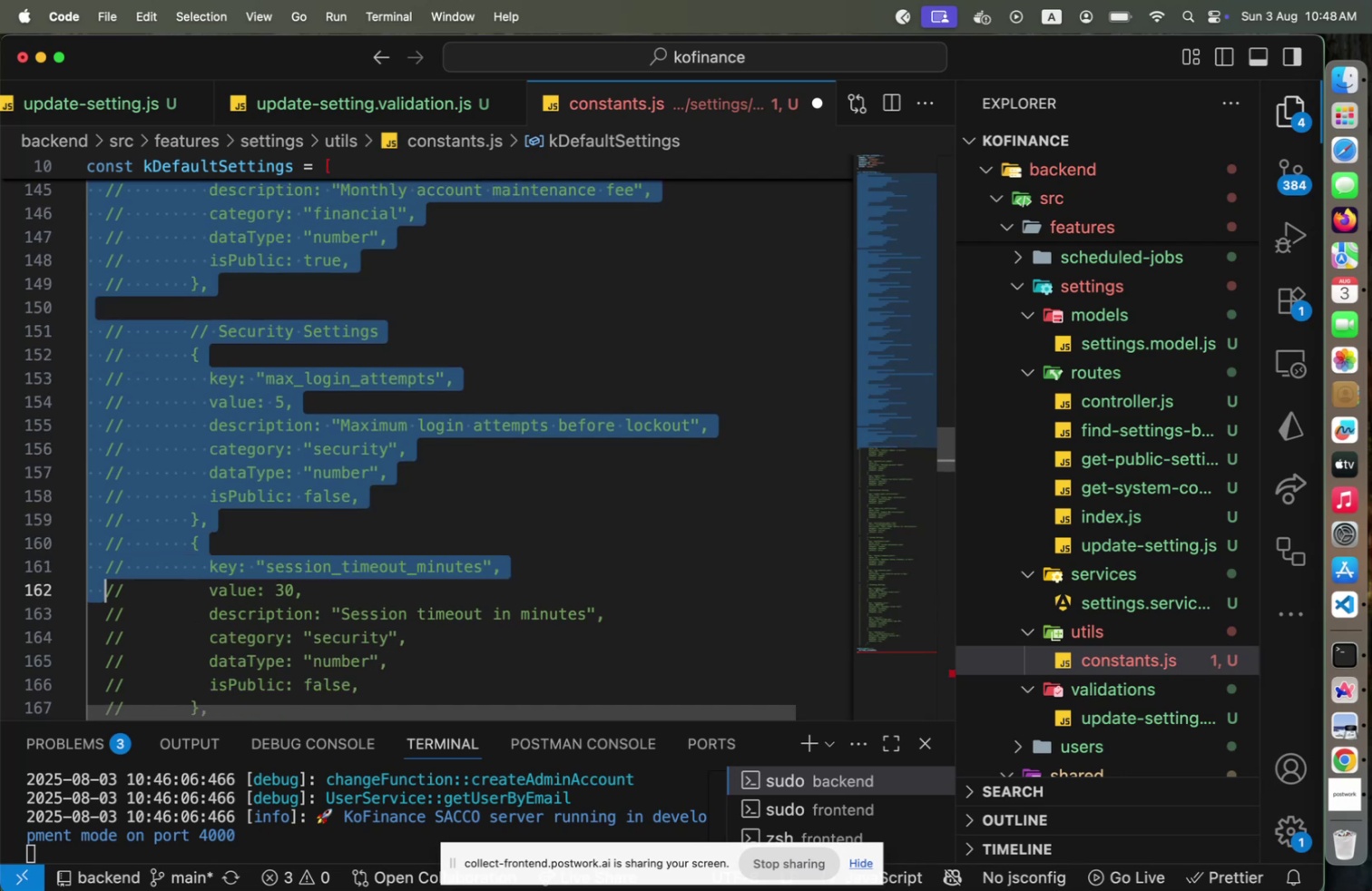 
hold_key(key=ArrowDown, duration=1.51)
 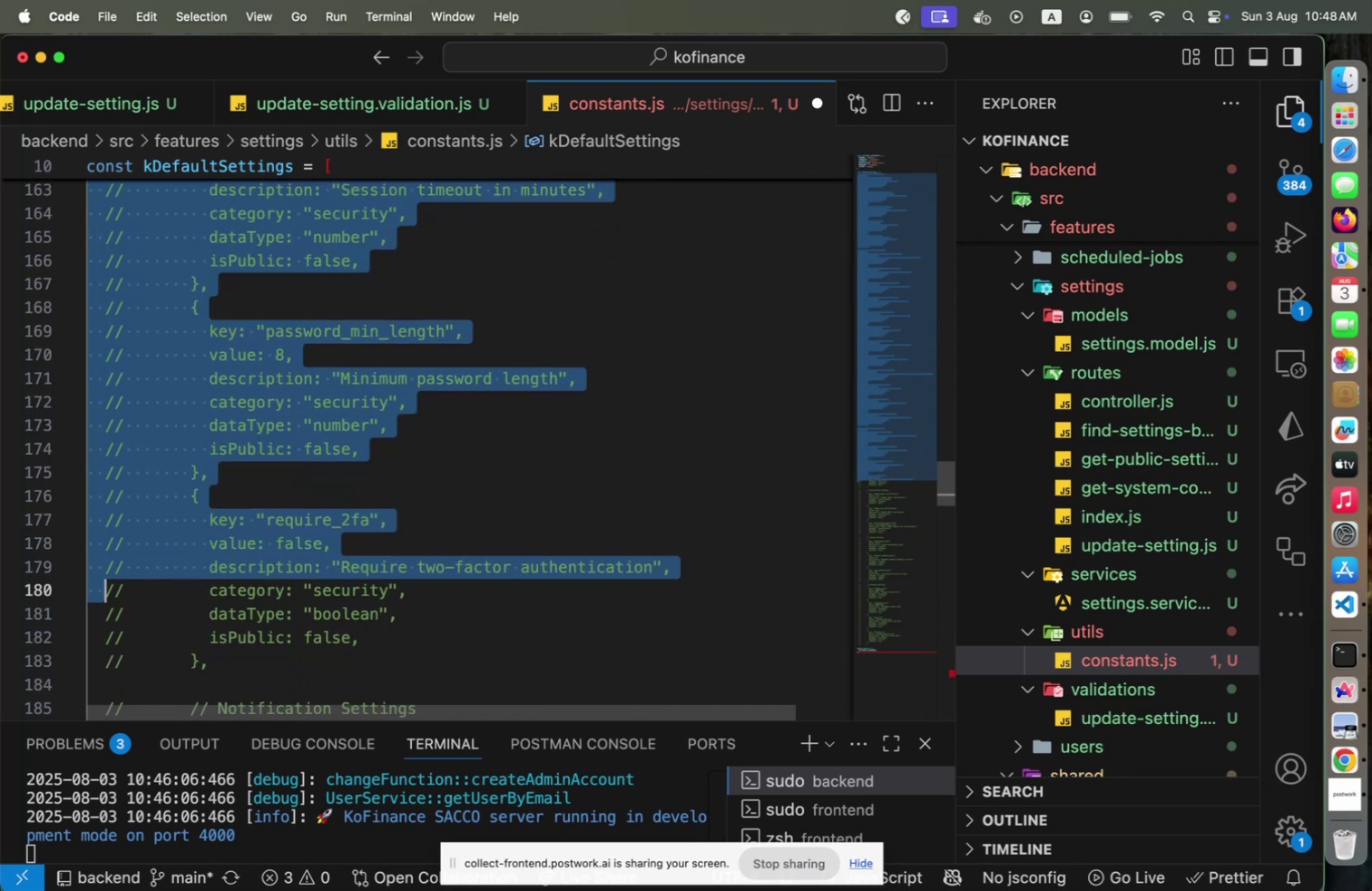 
hold_key(key=ArrowDown, duration=1.51)
 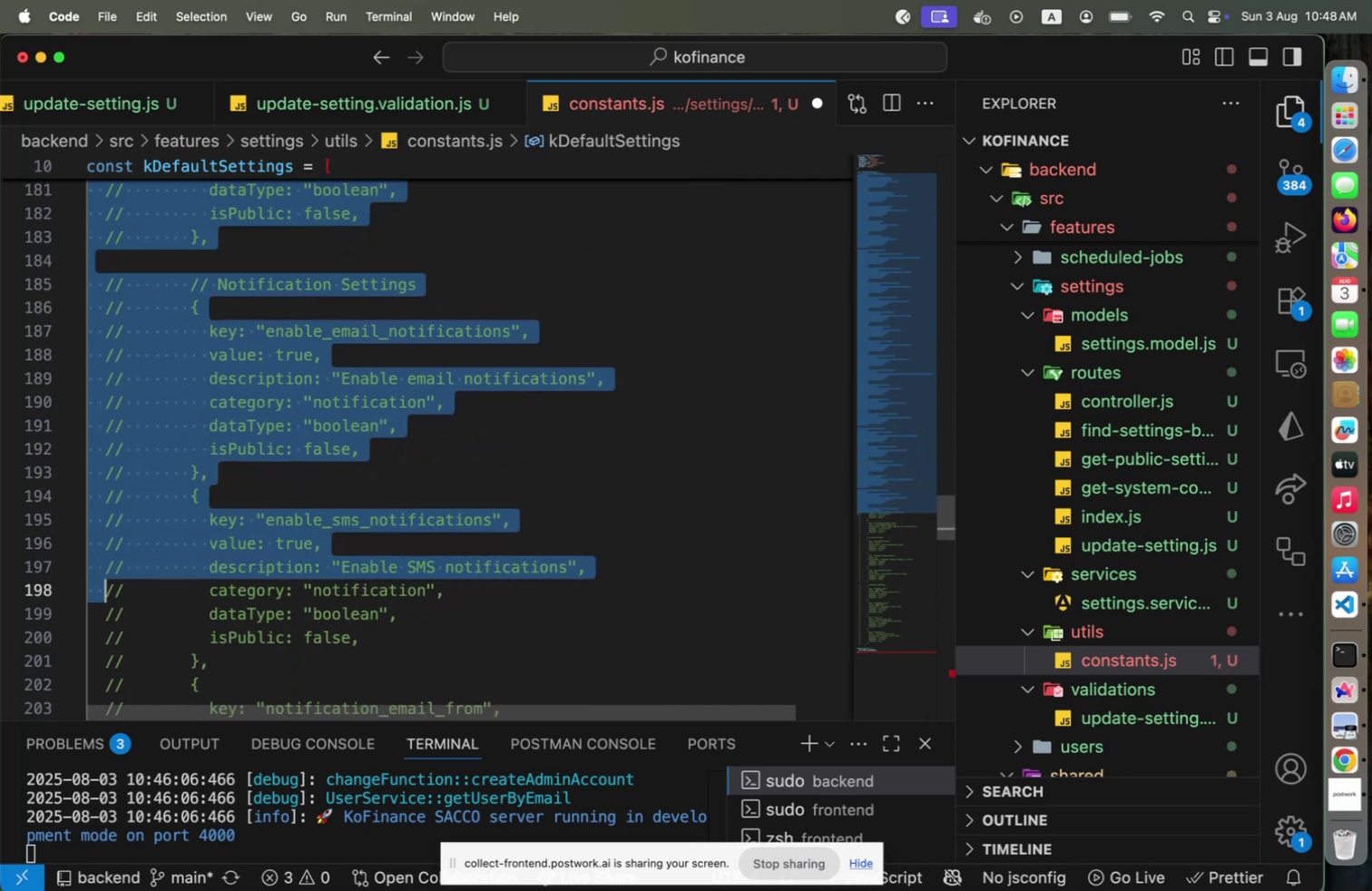 
hold_key(key=ArrowDown, duration=1.51)
 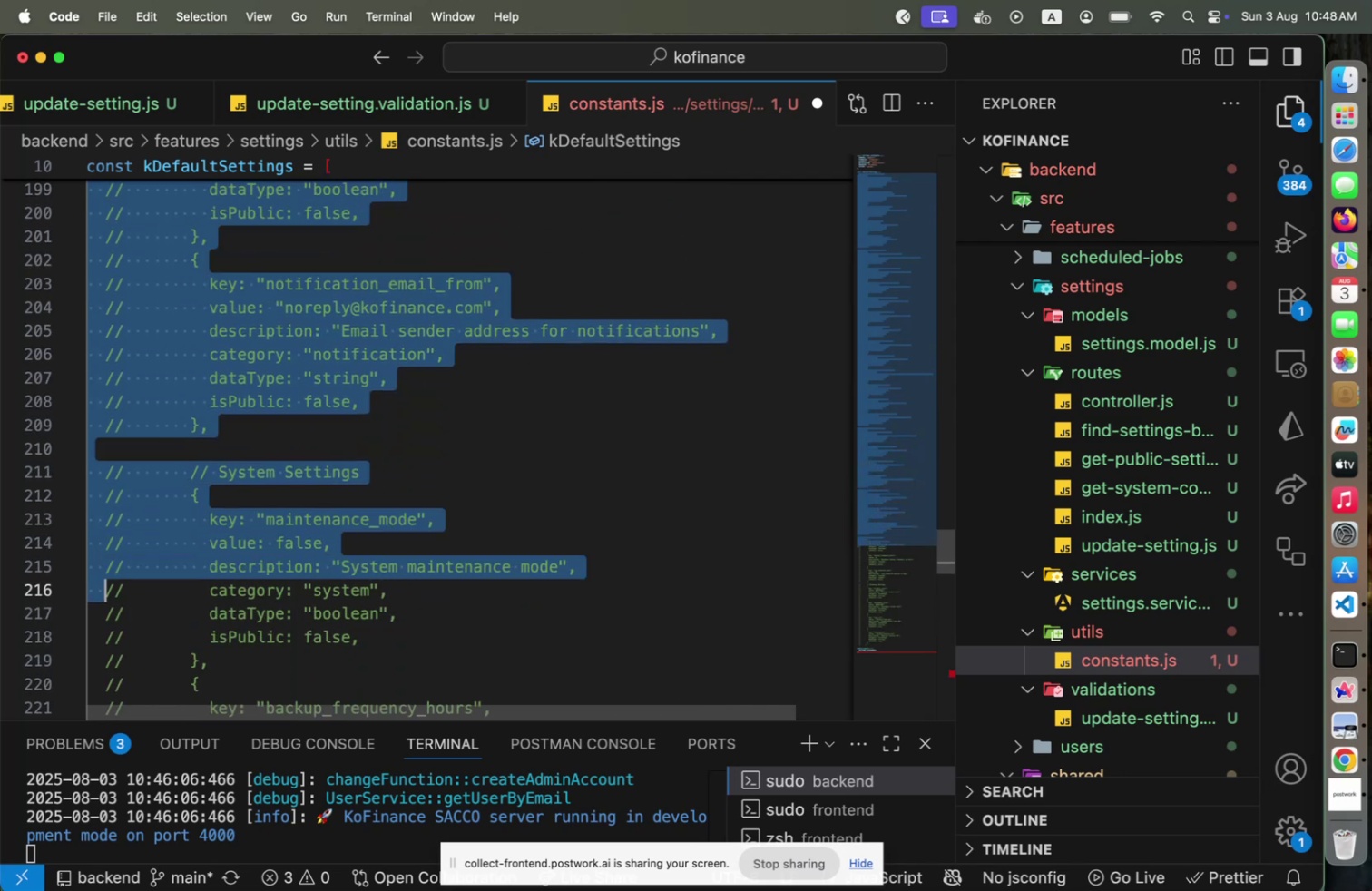 
hold_key(key=ArrowDown, duration=1.51)
 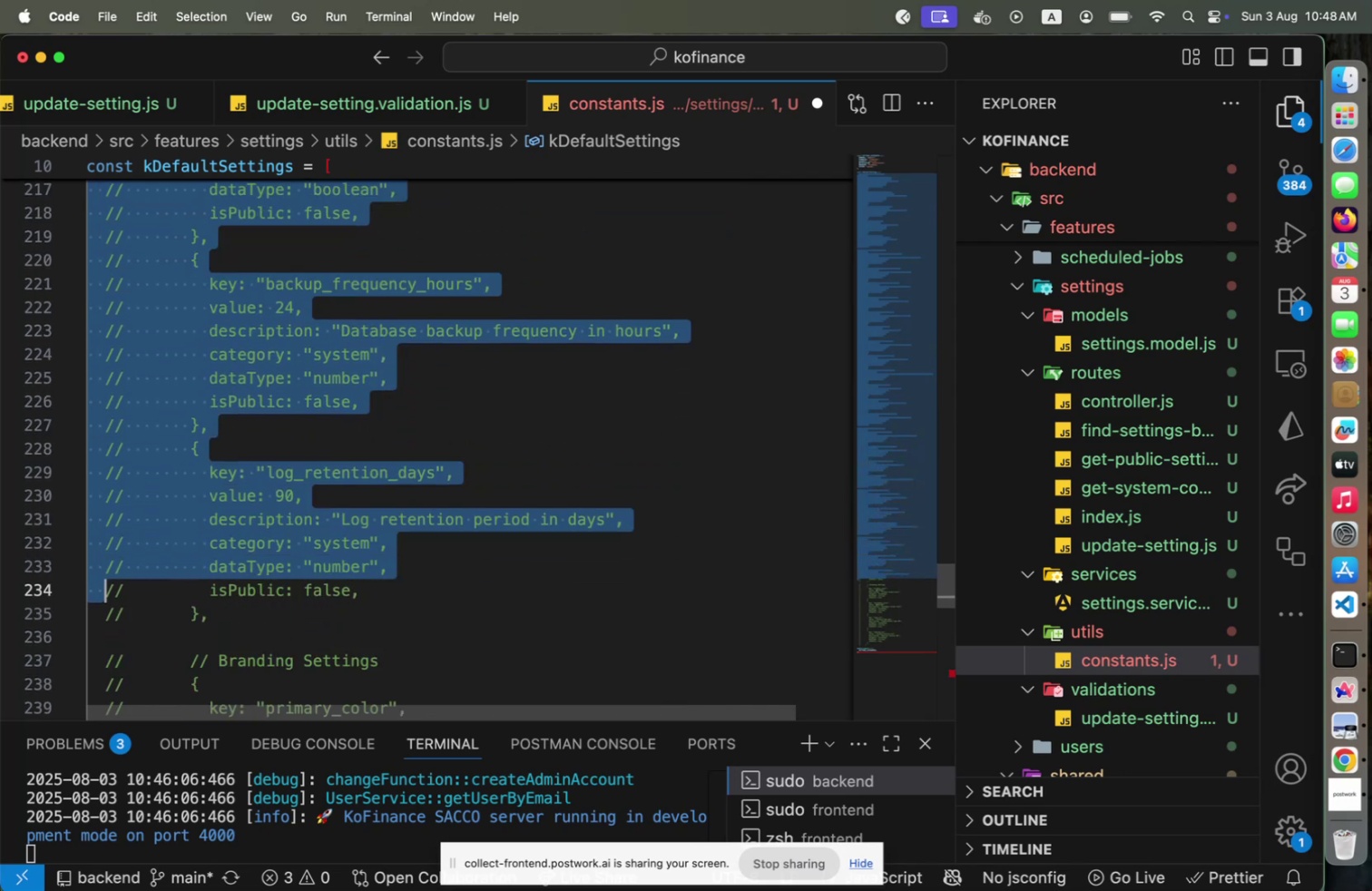 
hold_key(key=ArrowDown, duration=1.51)
 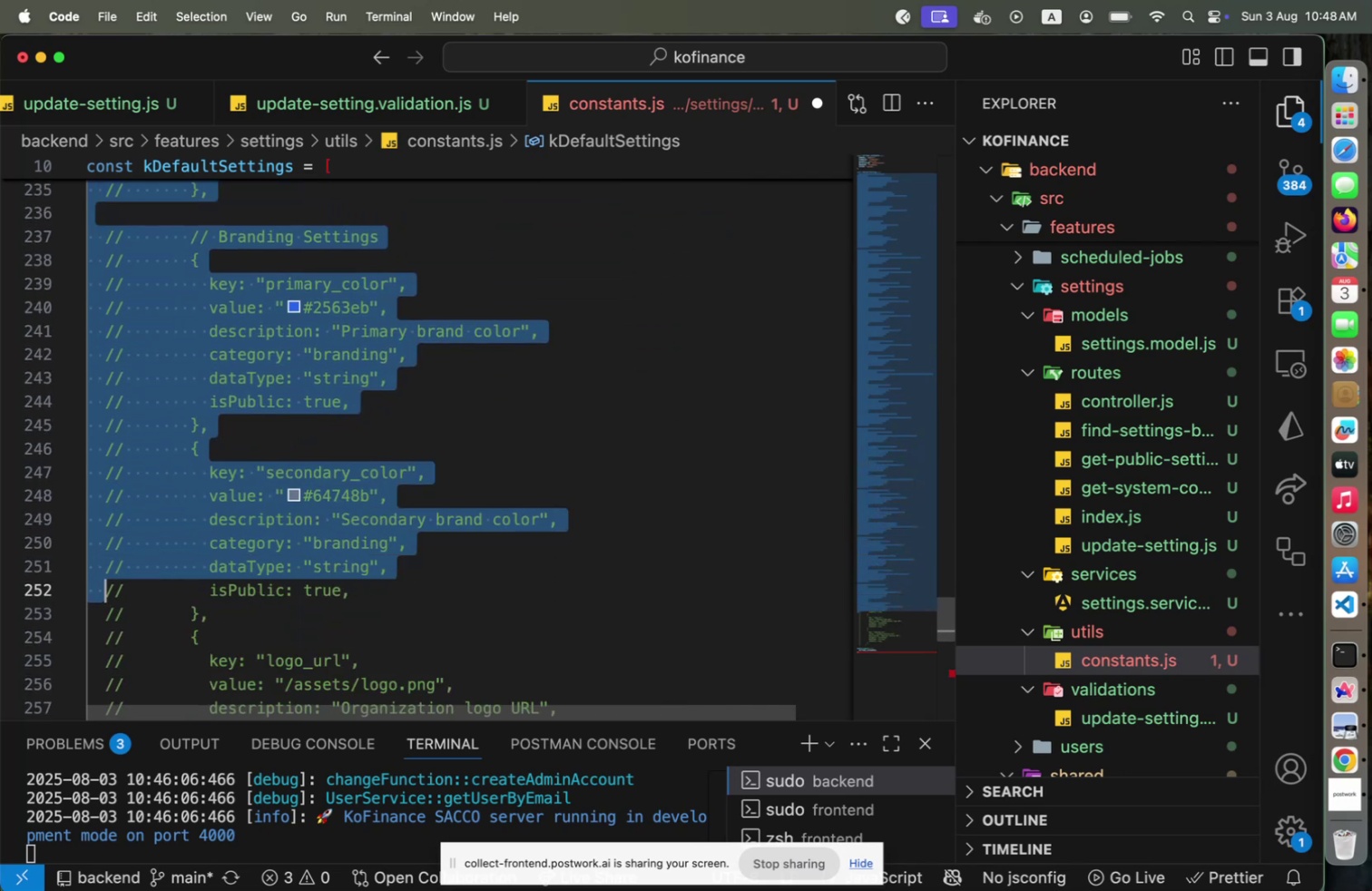 
hold_key(key=ArrowDown, duration=0.59)
 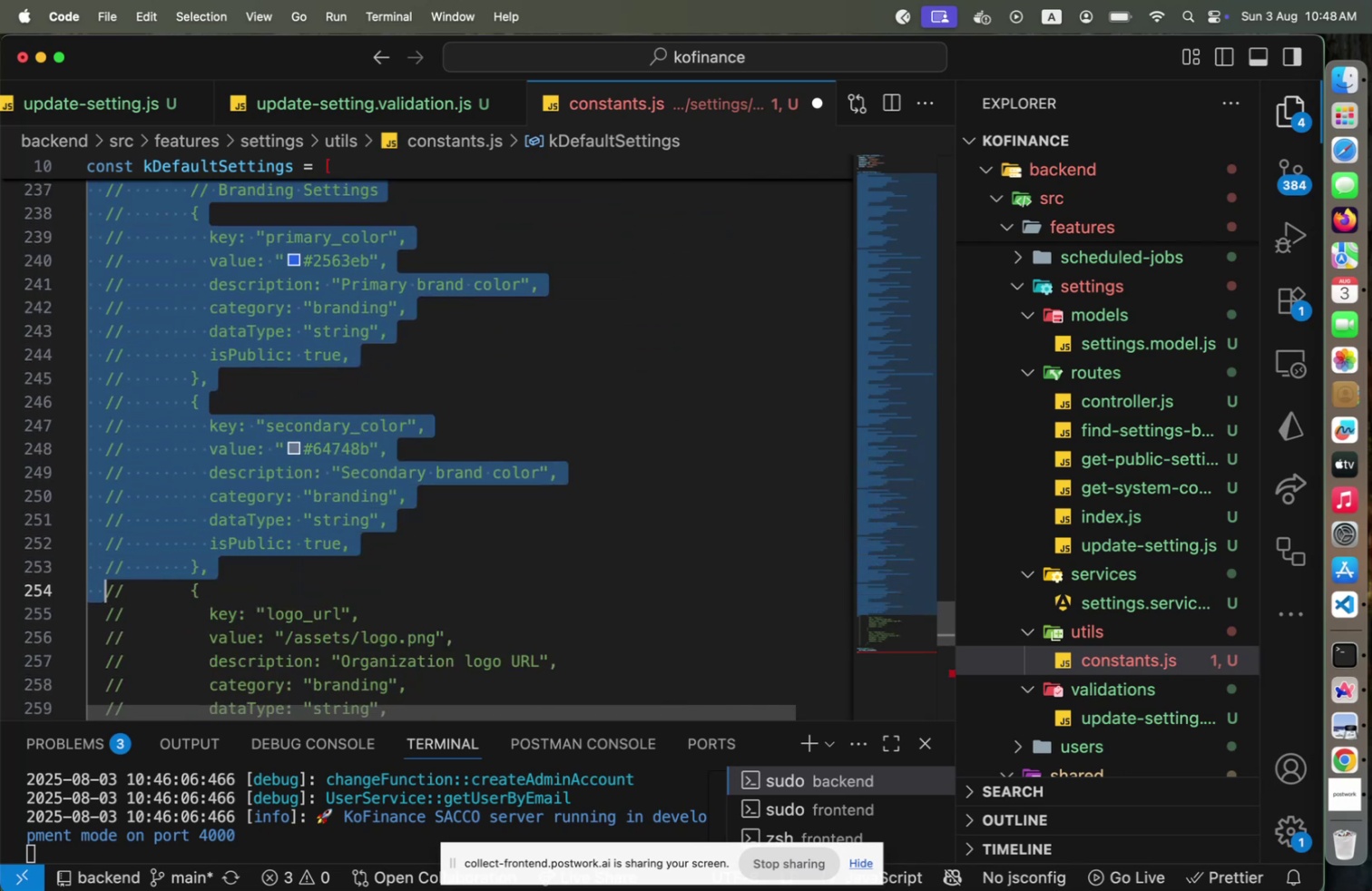 
hold_key(key=ArrowDown, duration=1.5)
 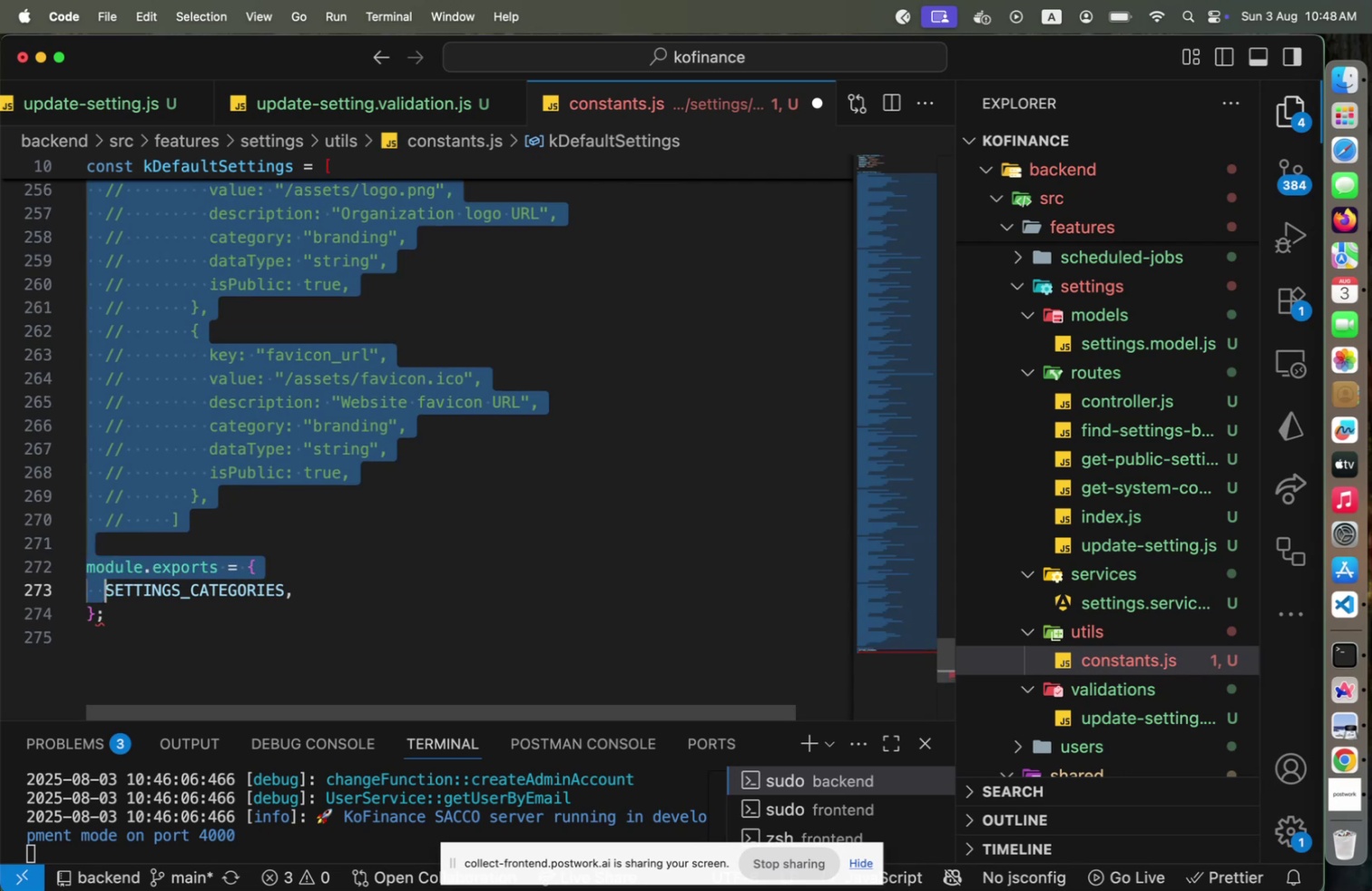 
hold_key(key=ArrowDown, duration=0.49)
 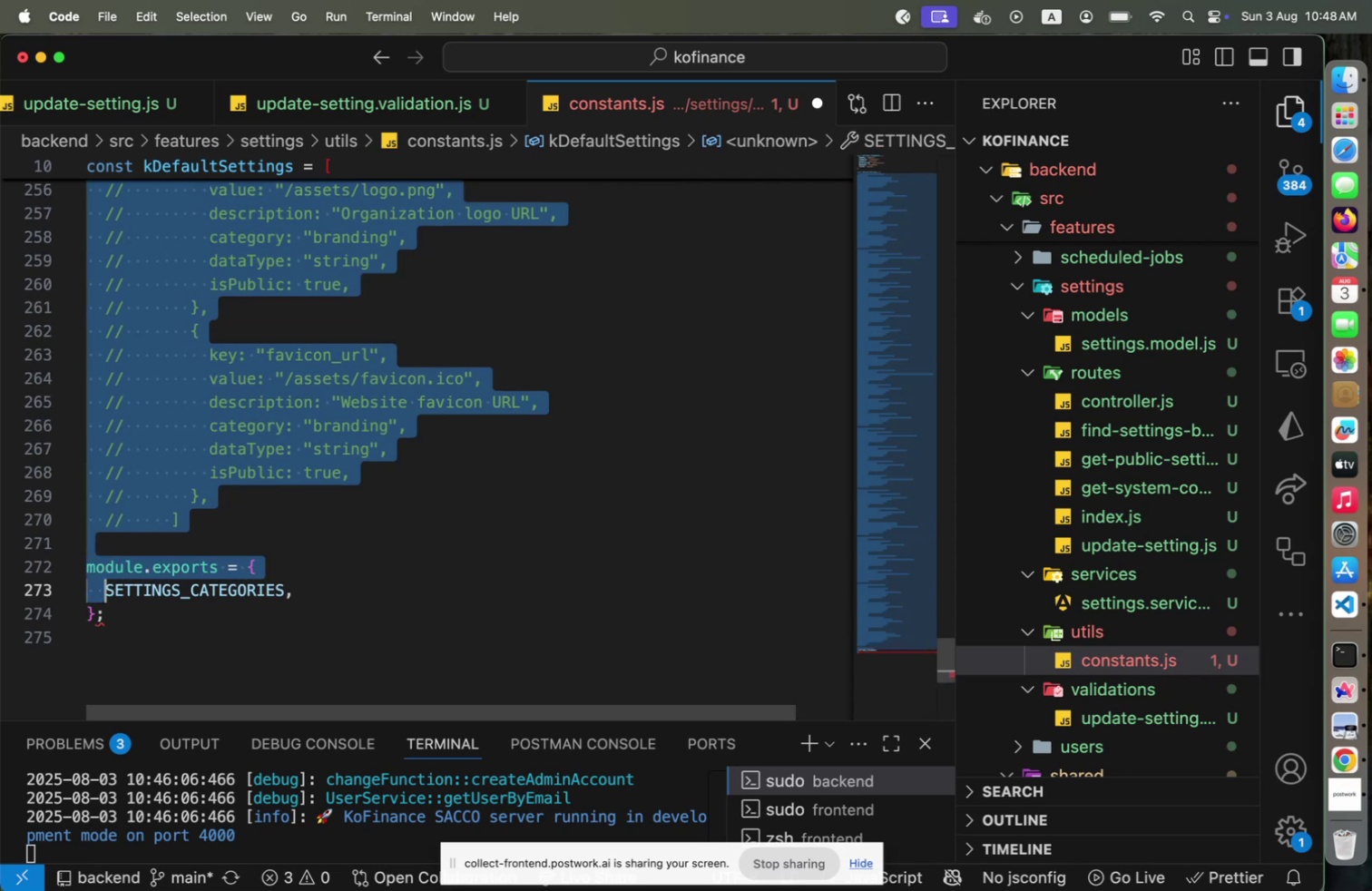 
key(Shift+ArrowUp)
 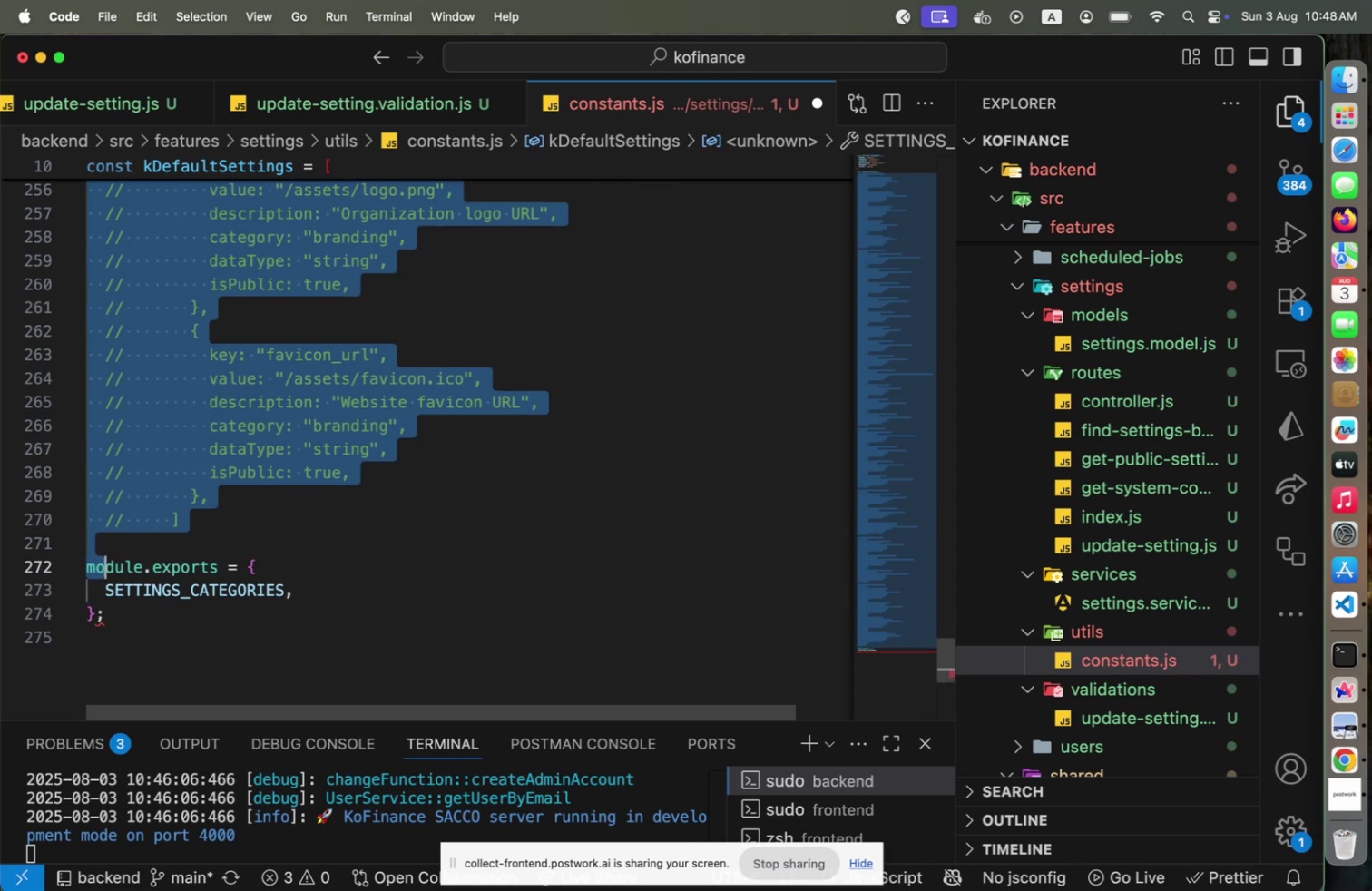 
key(Shift+ArrowUp)
 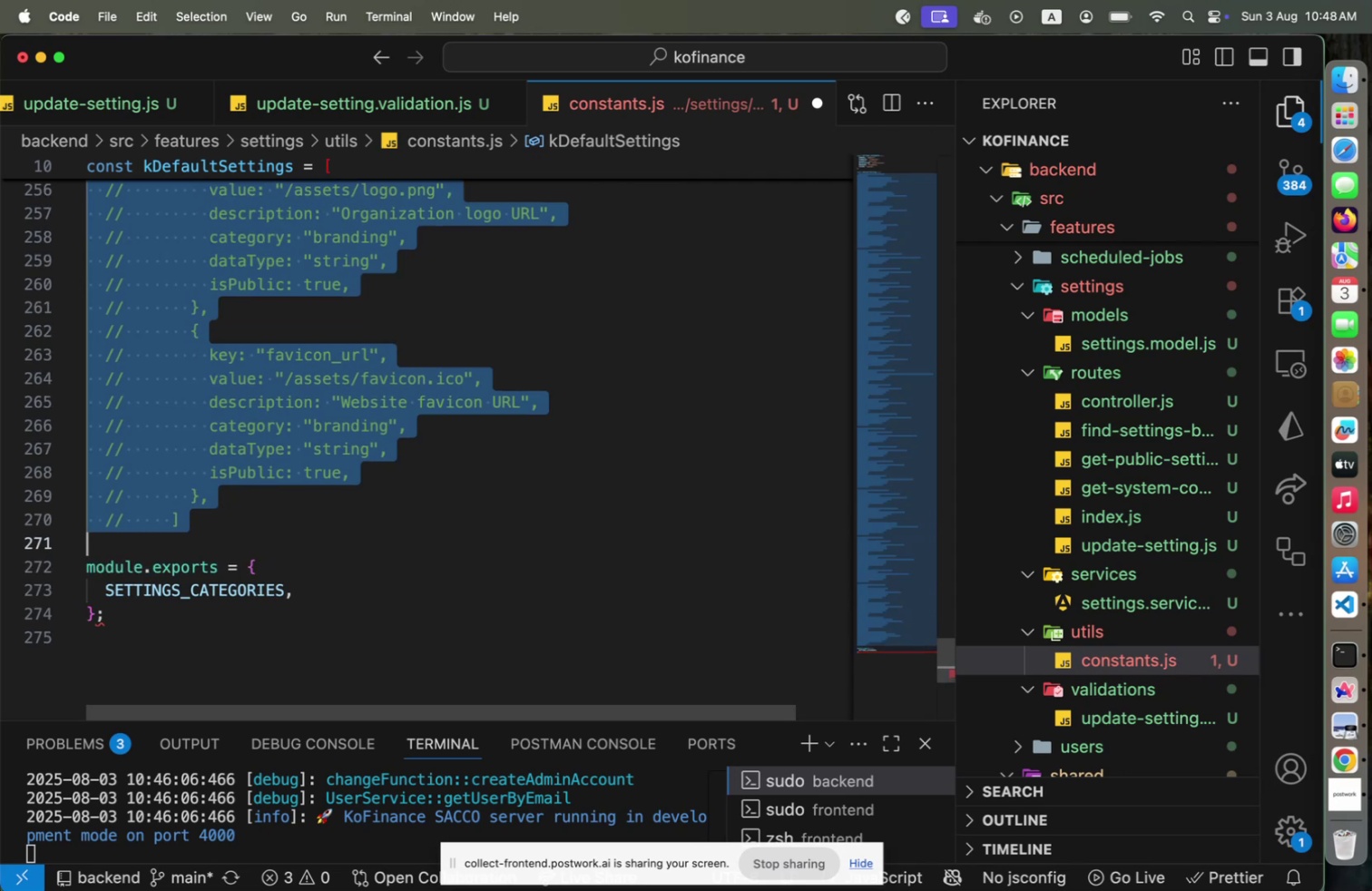 
key(Shift+ArrowUp)
 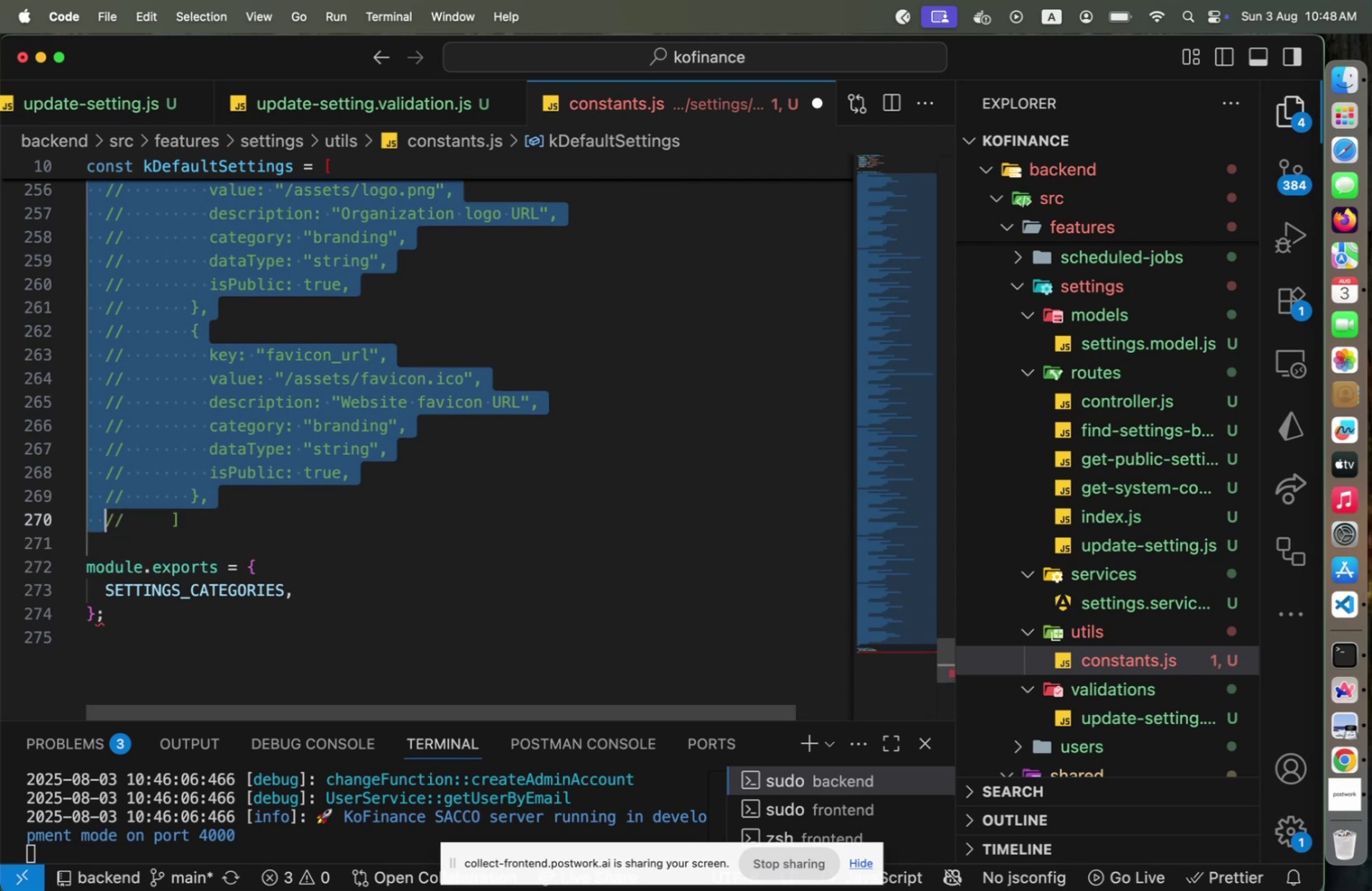 
key(Shift+End)
 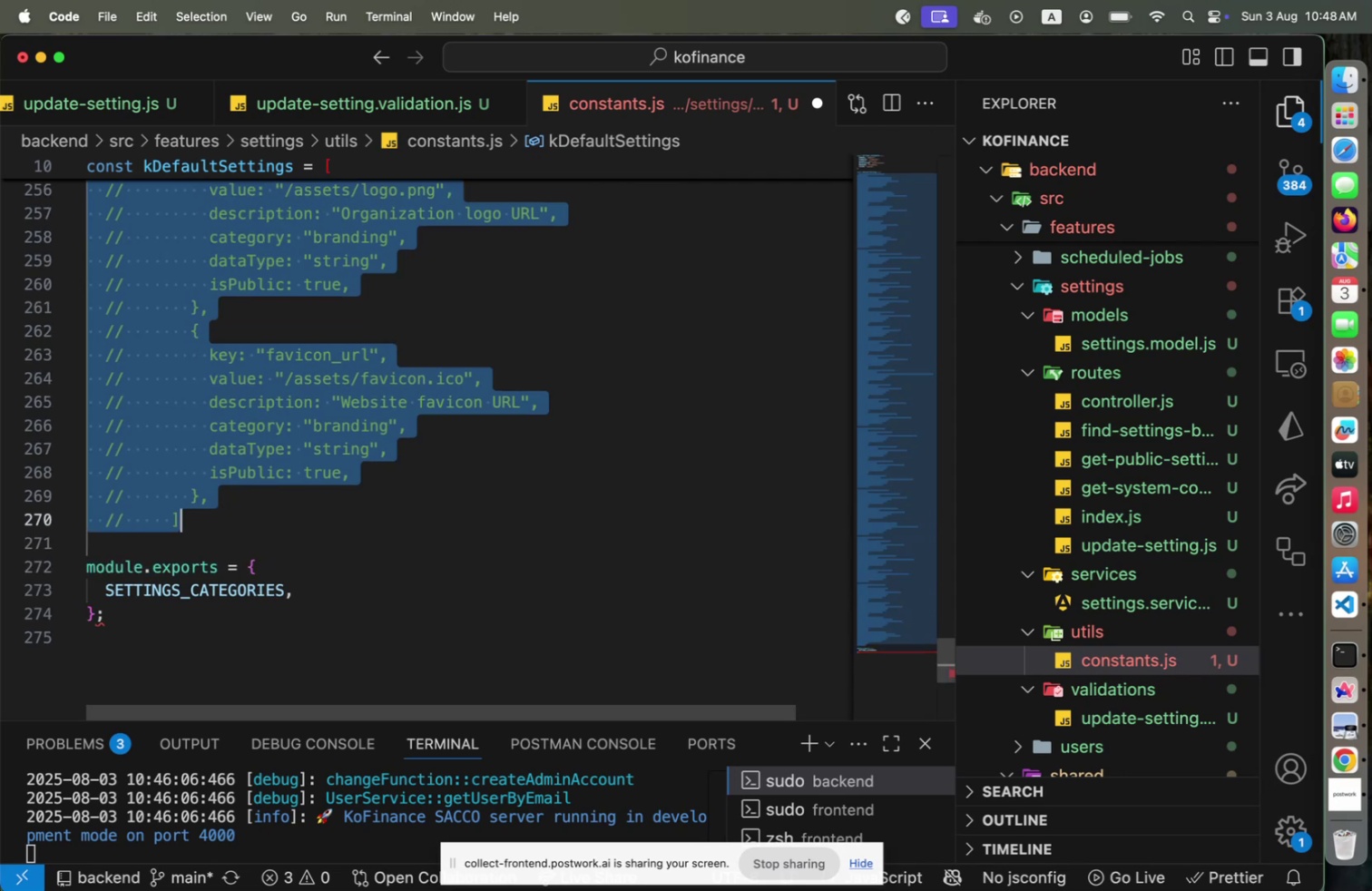 
key(Meta+CommandLeft)
 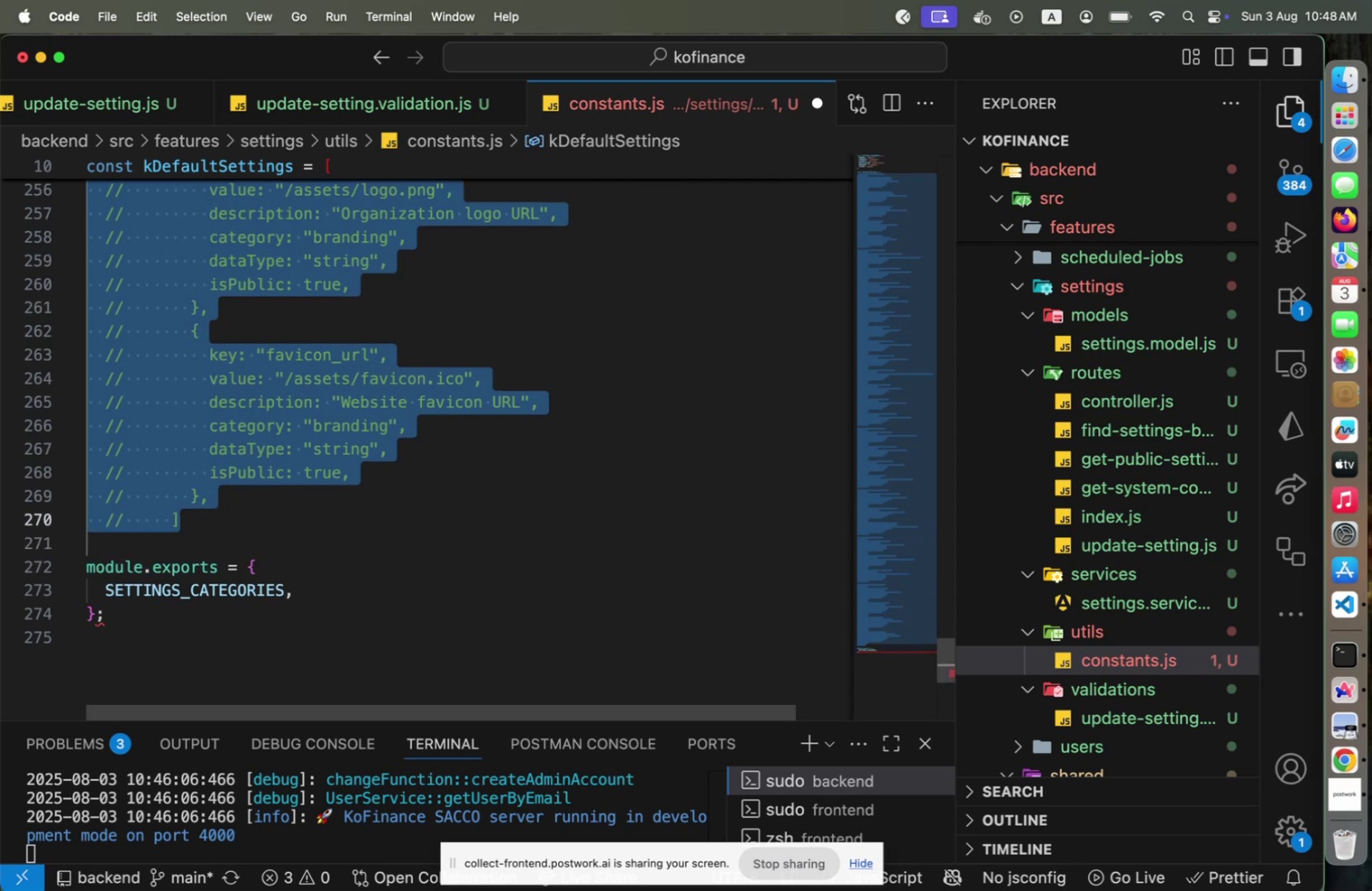 
key(Meta+Slash)
 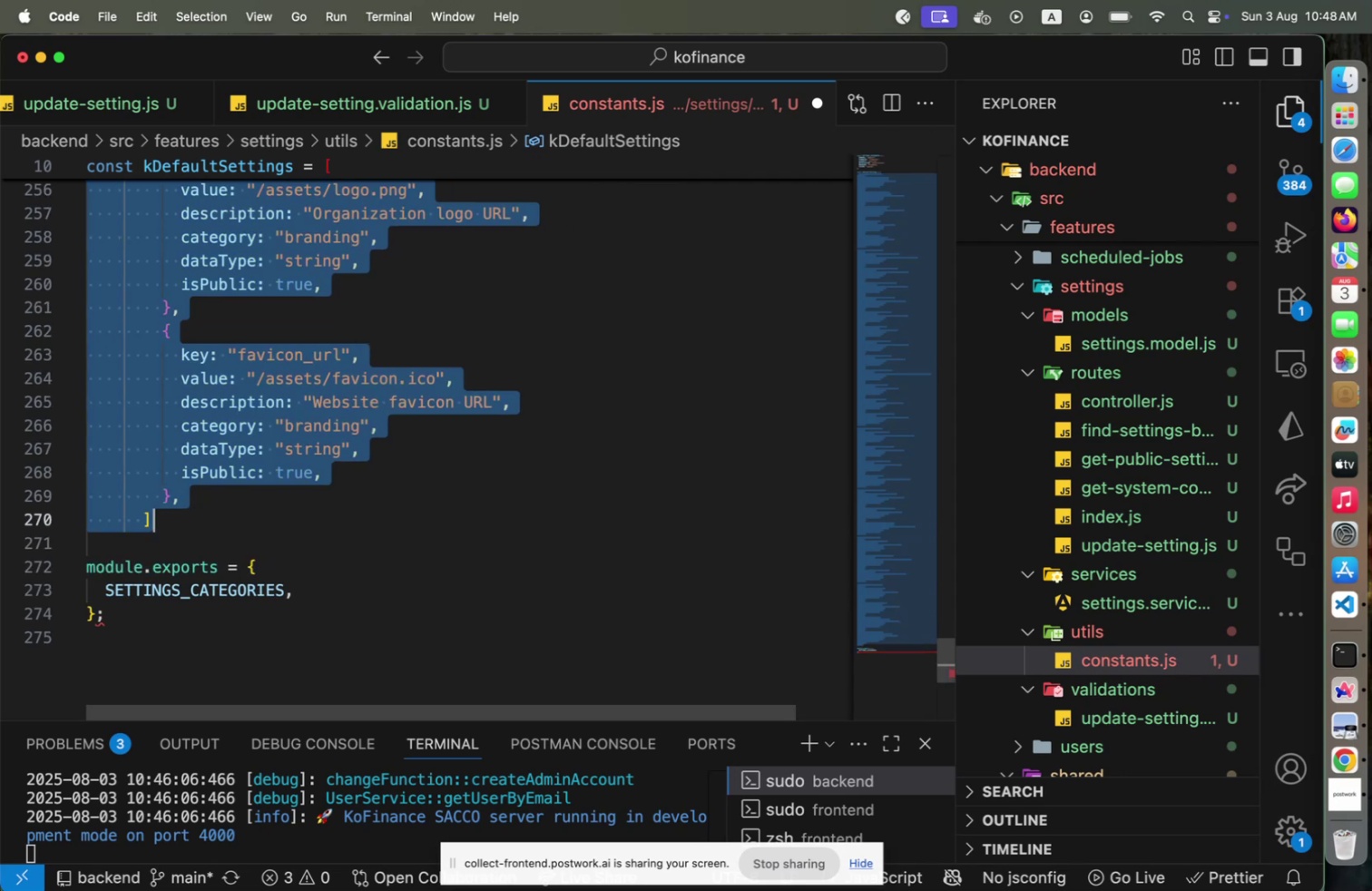 
key(ArrowRight)
 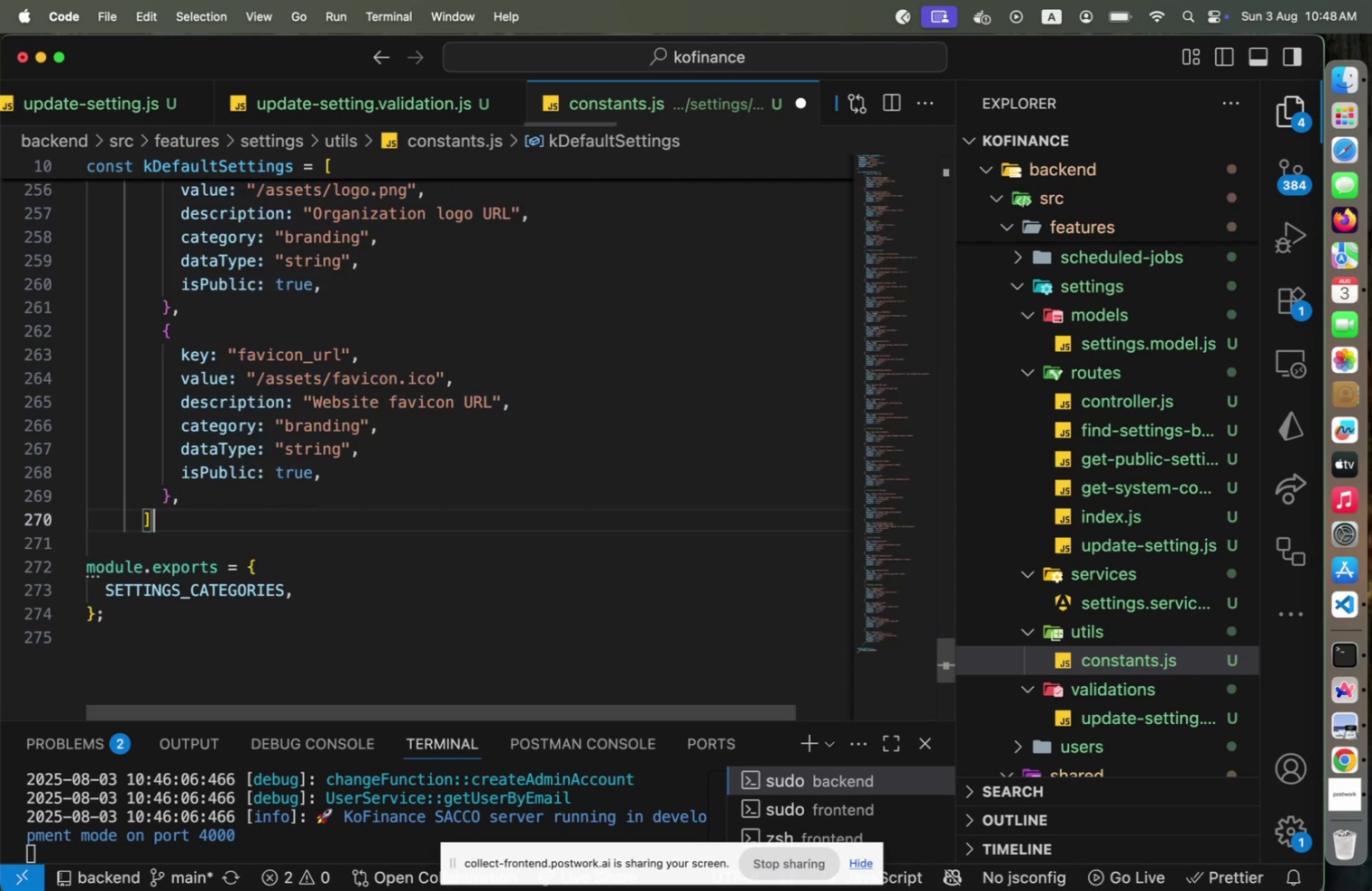 
key(Alt+Shift+F)
 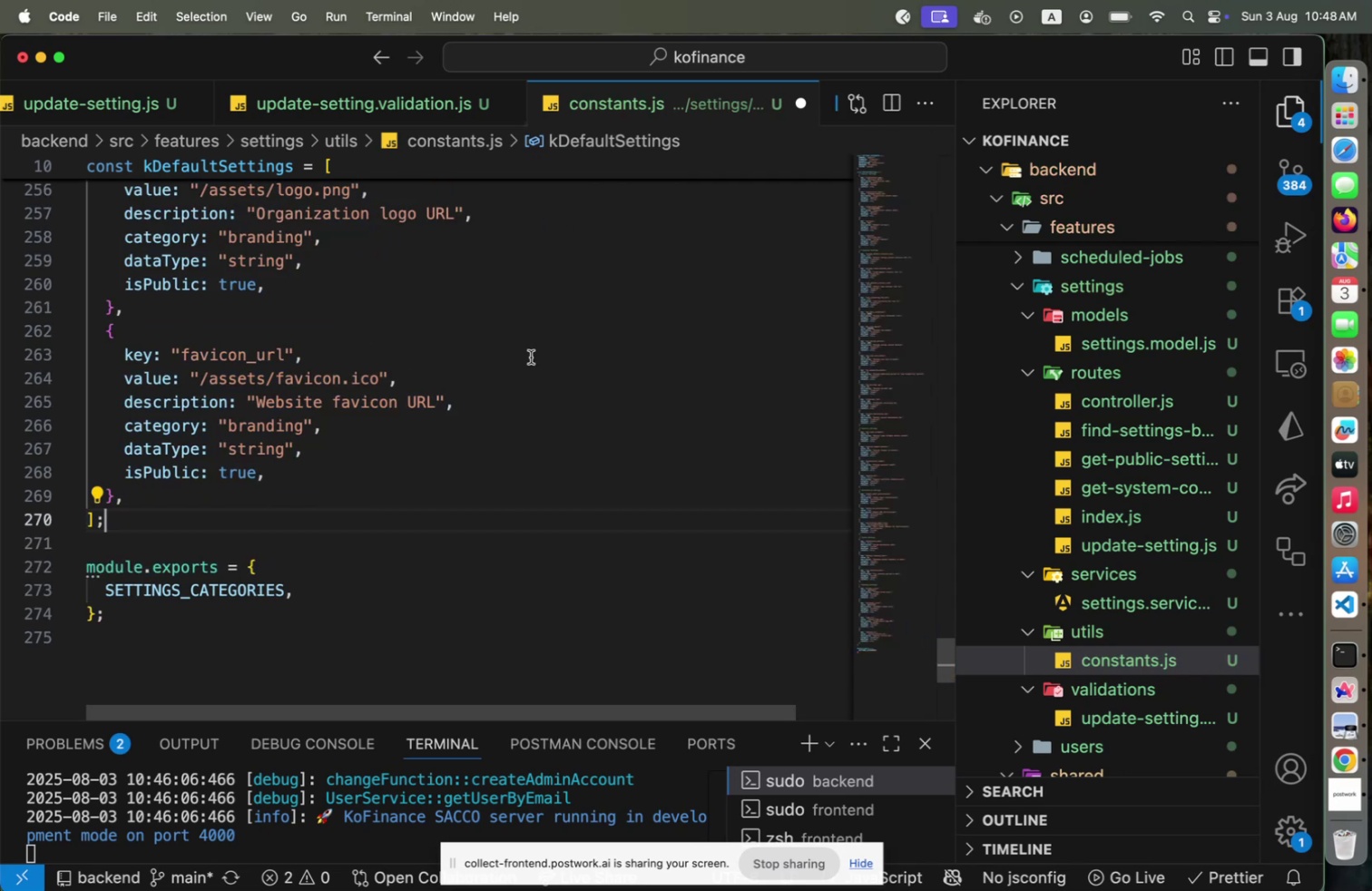 
scroll: coordinate [531, 357], scroll_direction: up, amount: 9.0
 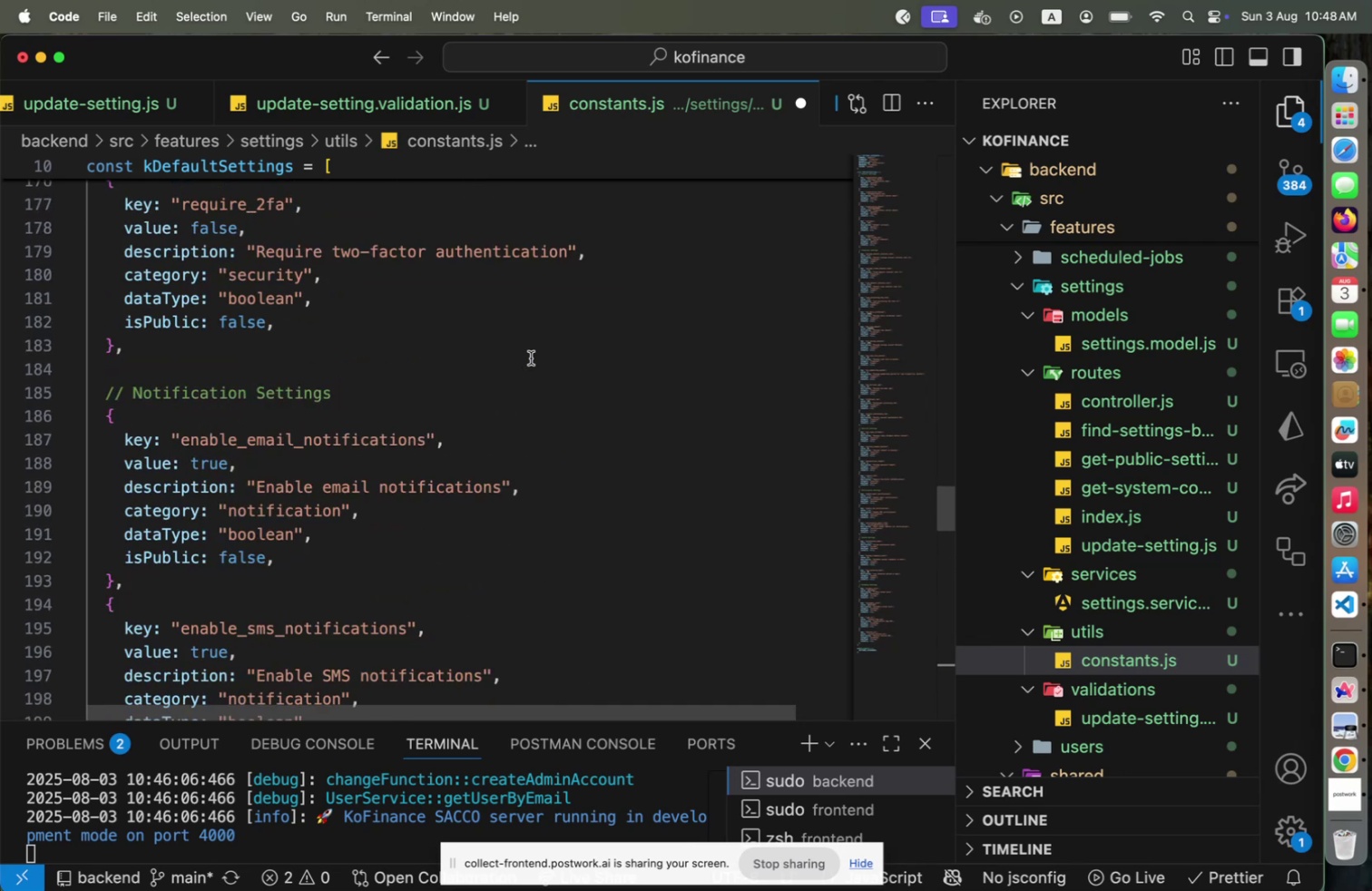 
scroll: coordinate [531, 357], scroll_direction: down, amount: 4.0
 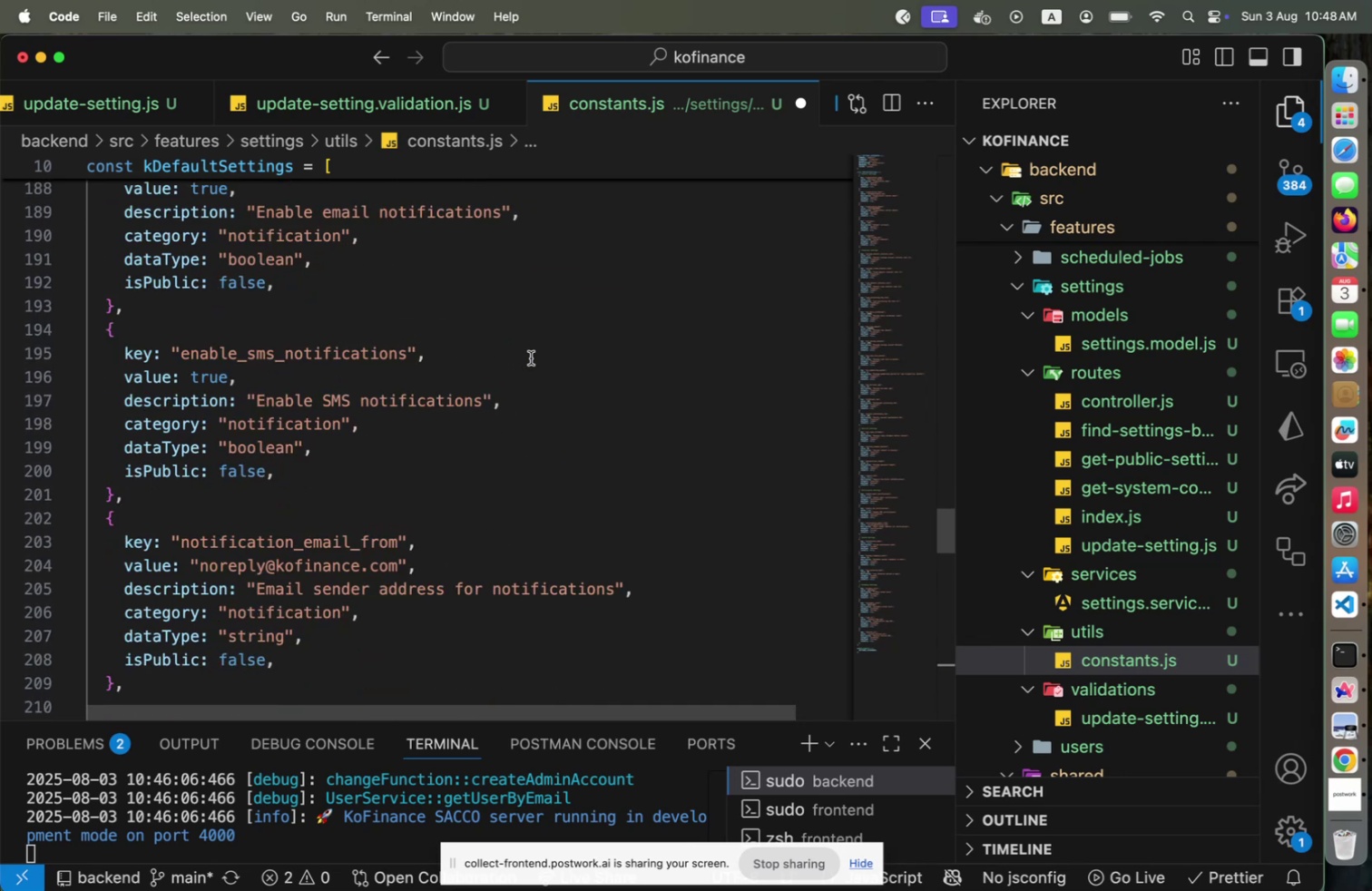 
scroll: coordinate [531, 357], scroll_direction: up, amount: 9.0
 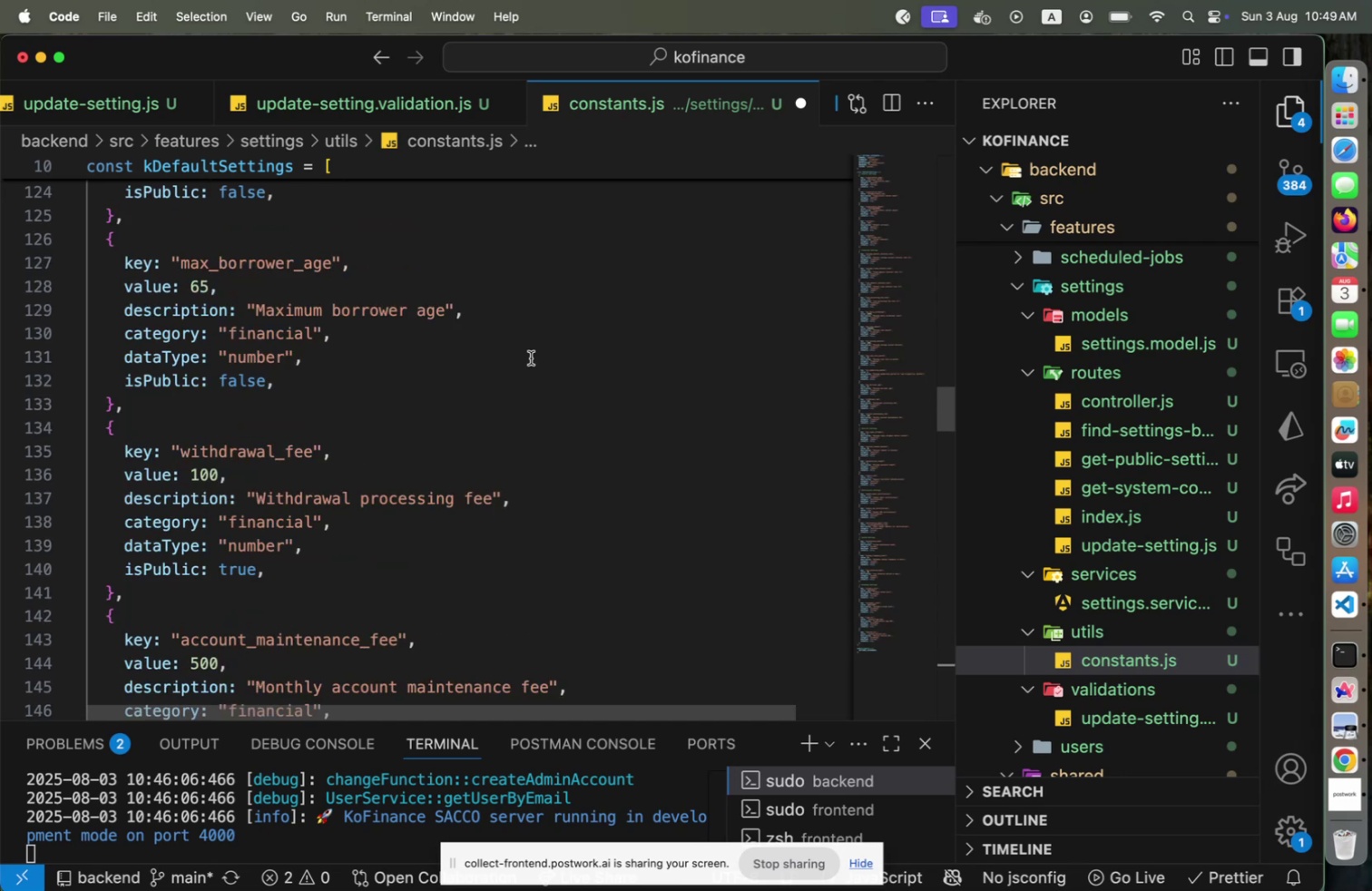 
scroll: coordinate [531, 357], scroll_direction: down, amount: 2.0
 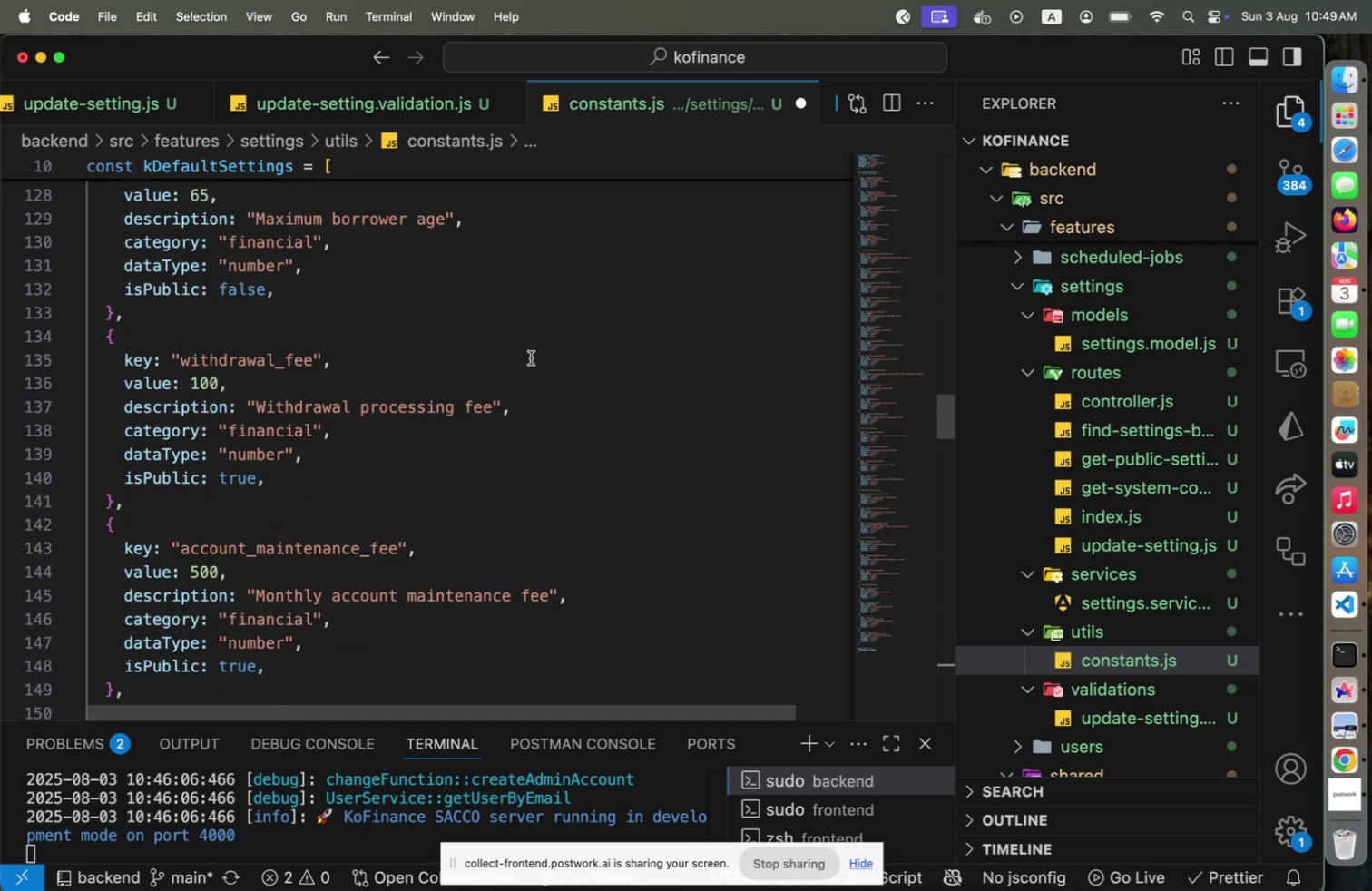 
scroll: coordinate [531, 357], scroll_direction: up, amount: 3.0
 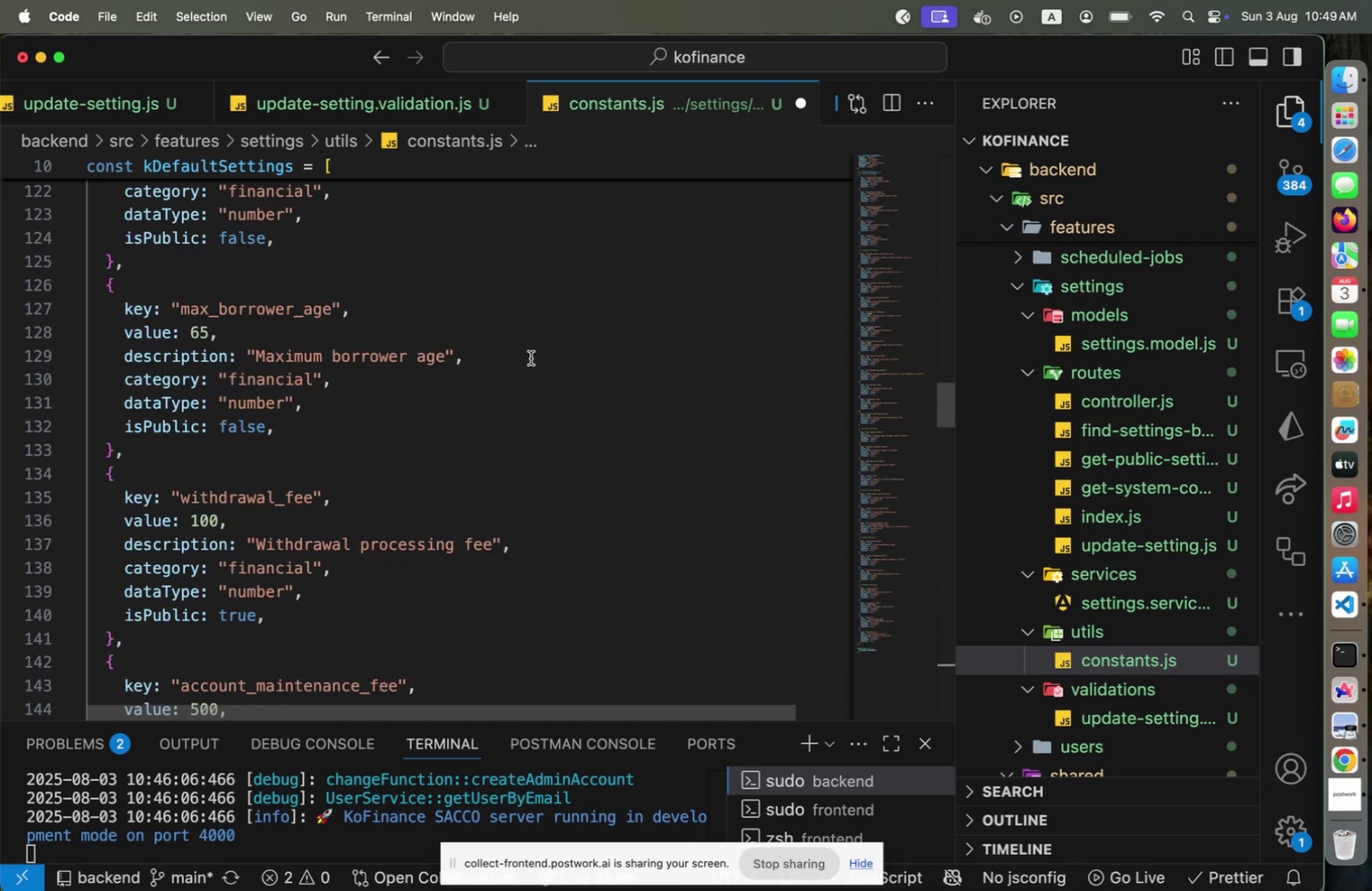 
scroll: coordinate [531, 357], scroll_direction: down, amount: 3.0
 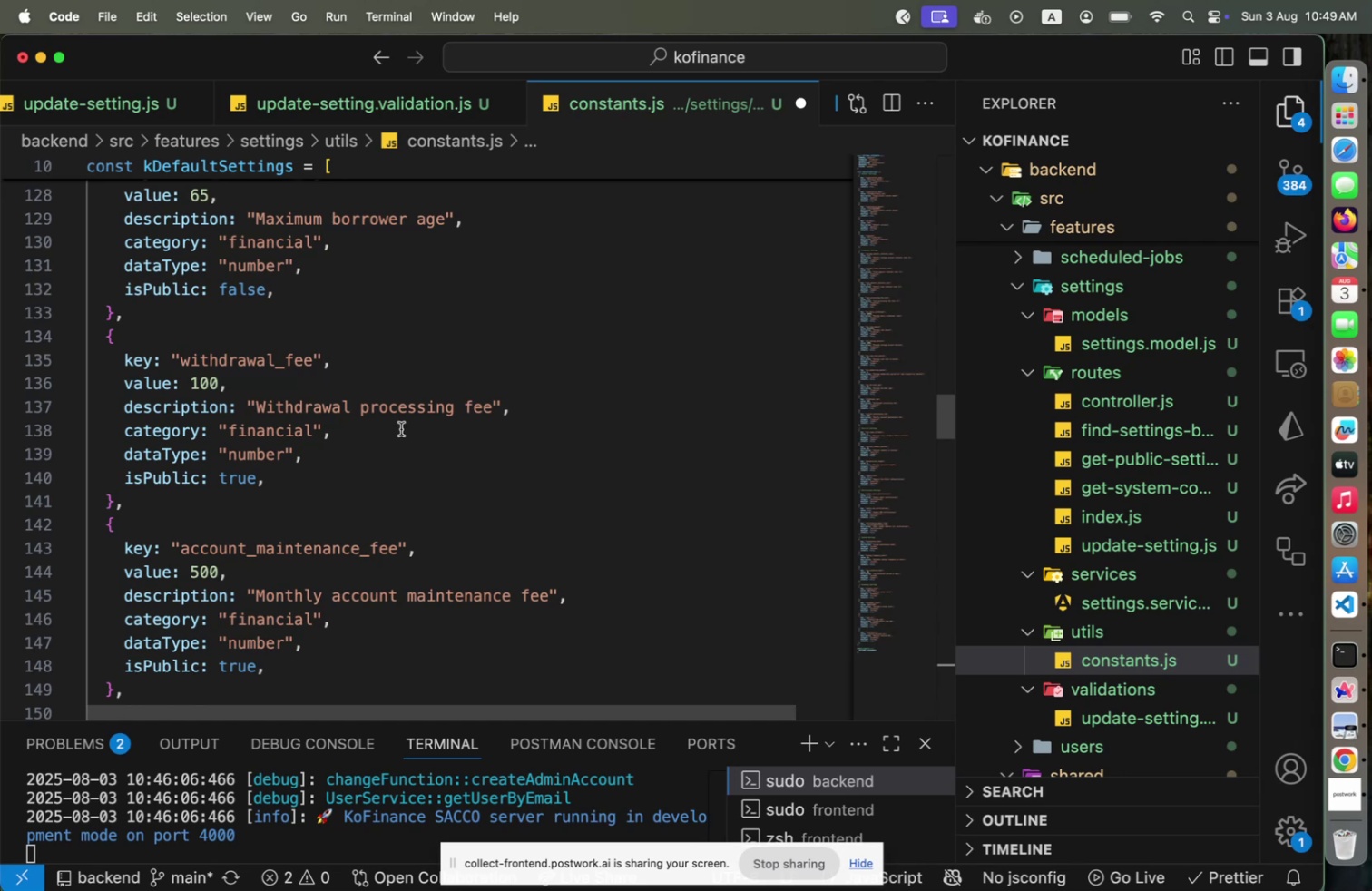 
wait(7.0)
 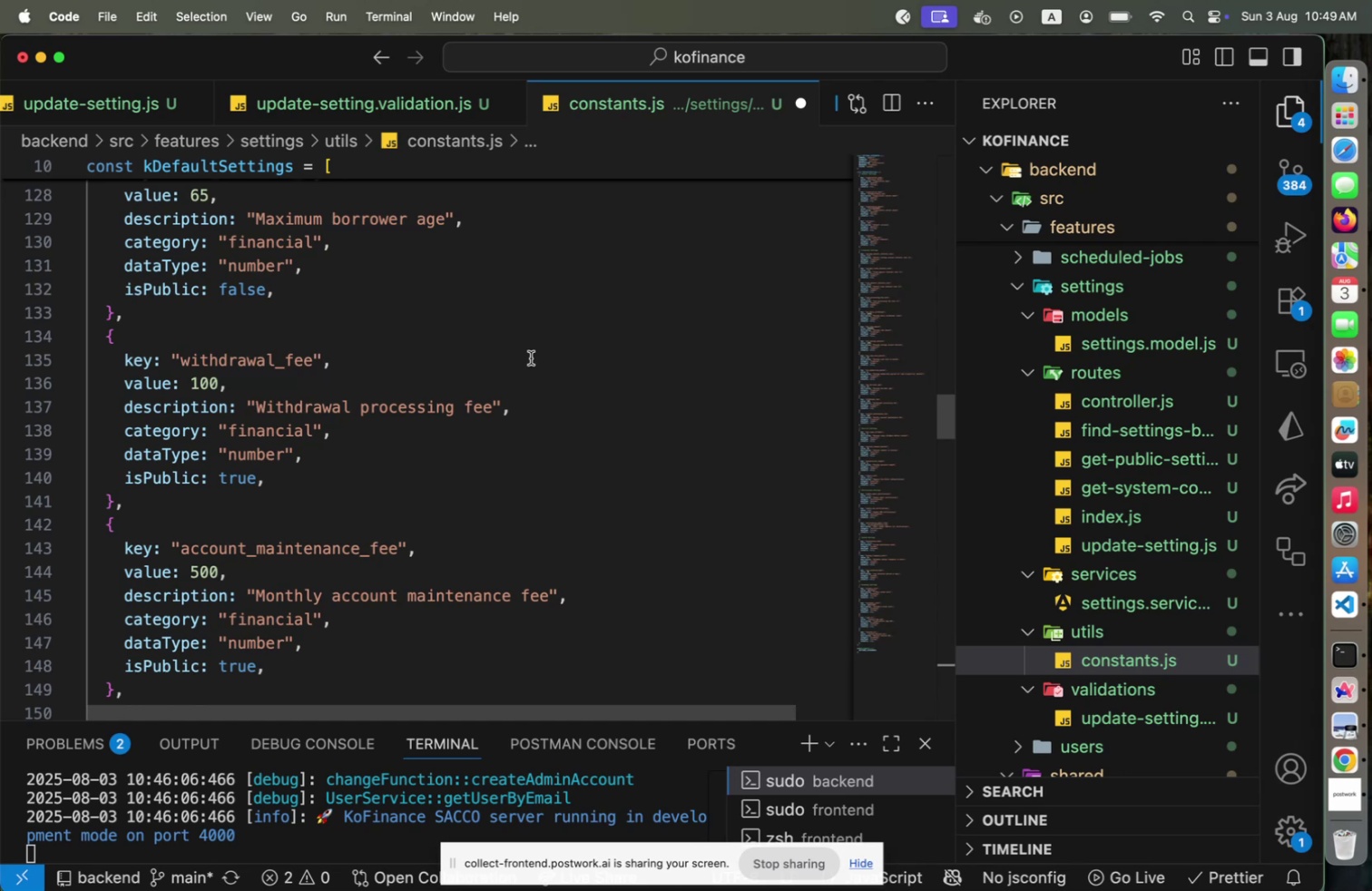 
left_click([202, 559])
 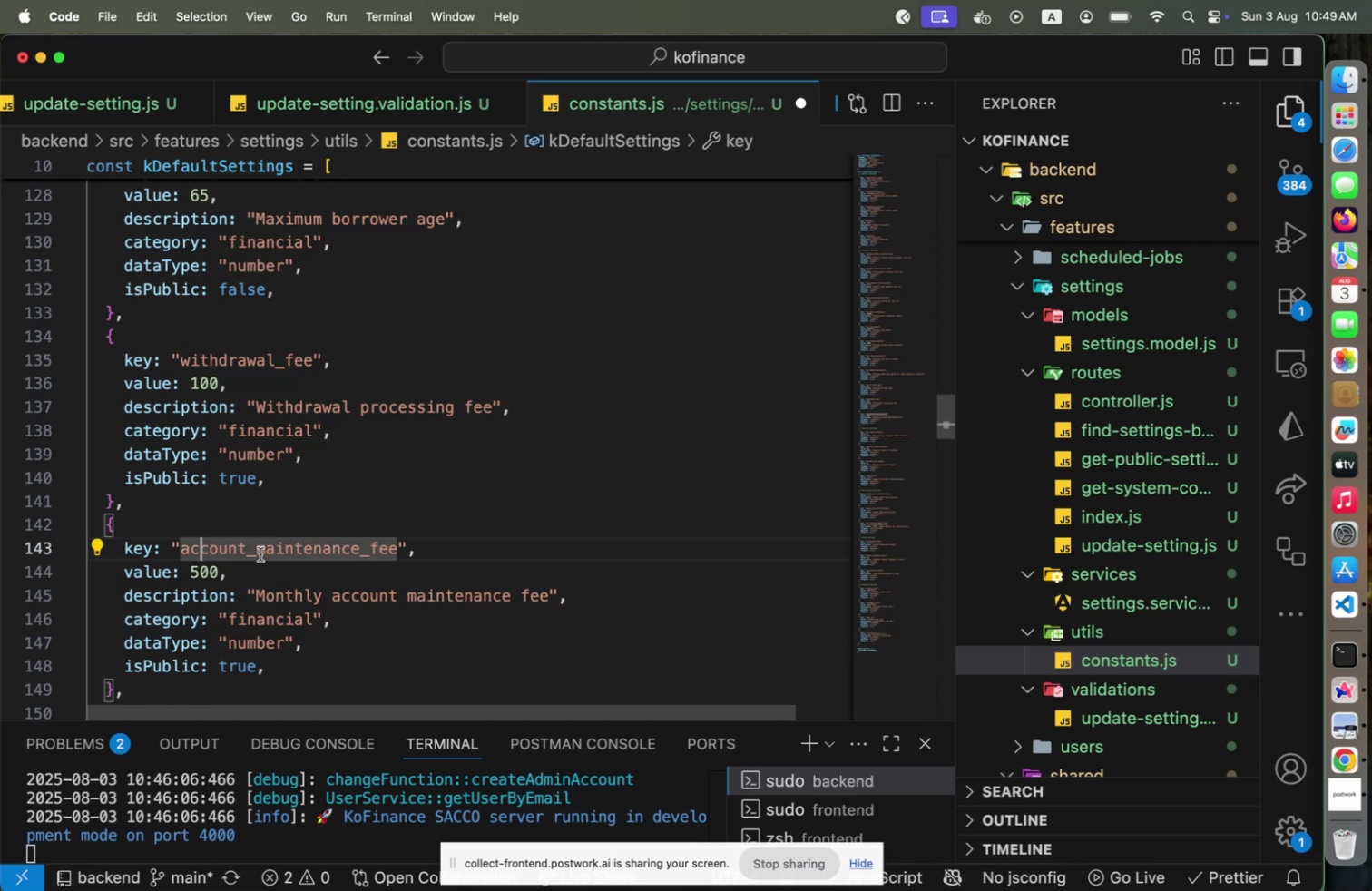 
key(ArrowDown)
 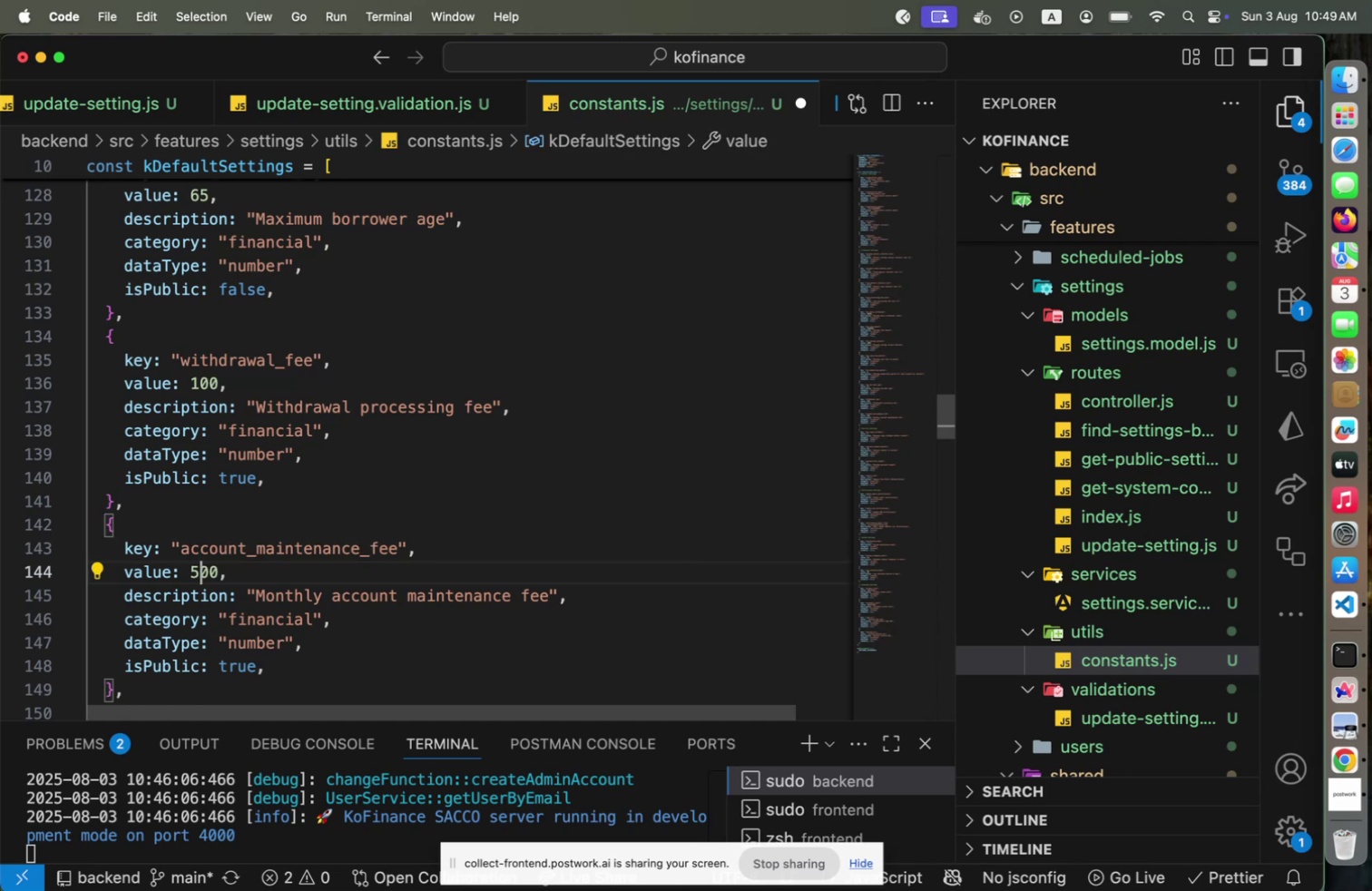 
key(Shift+ShiftRight)
 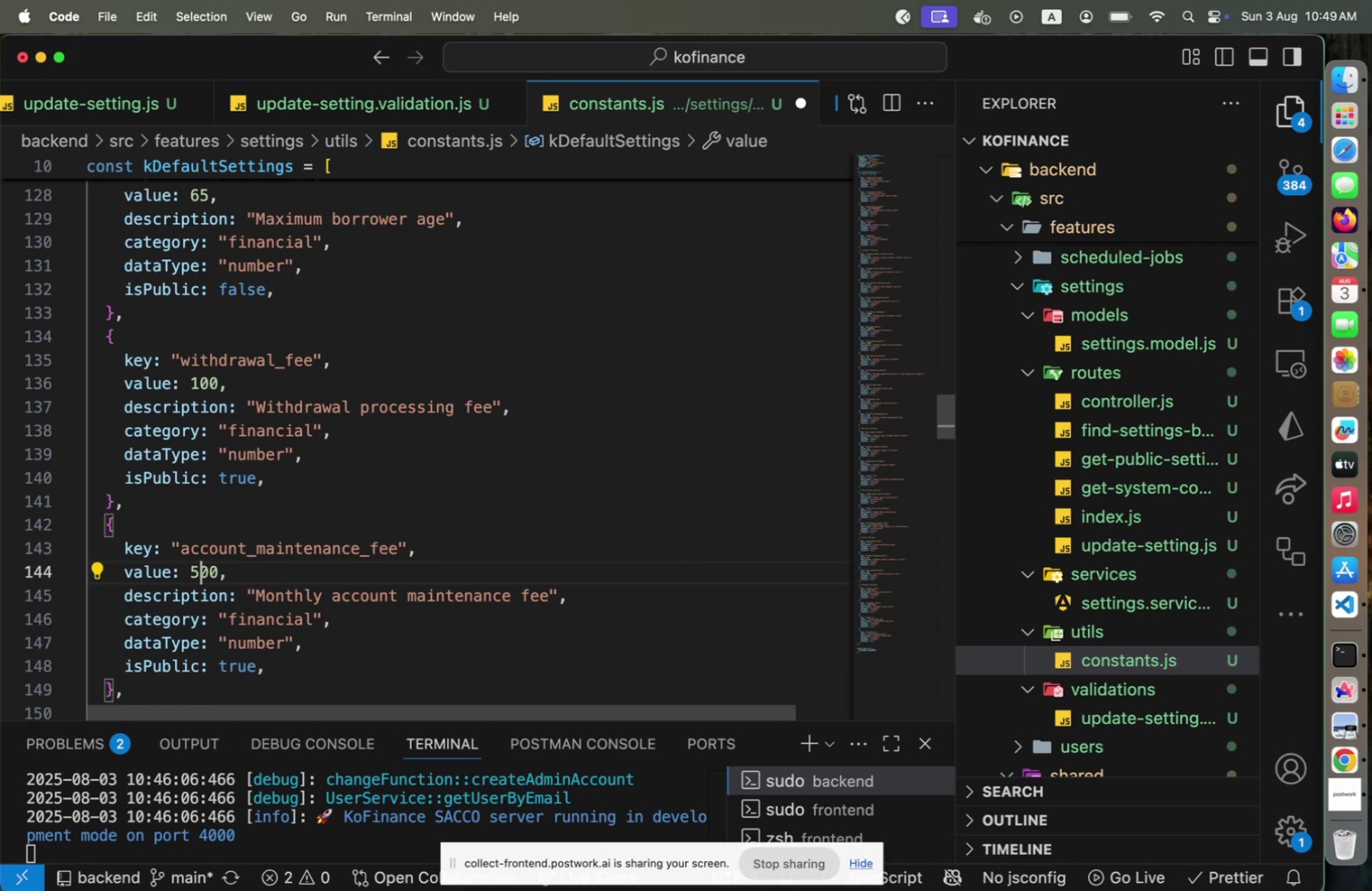 
key(Shift+ArrowLeft)
 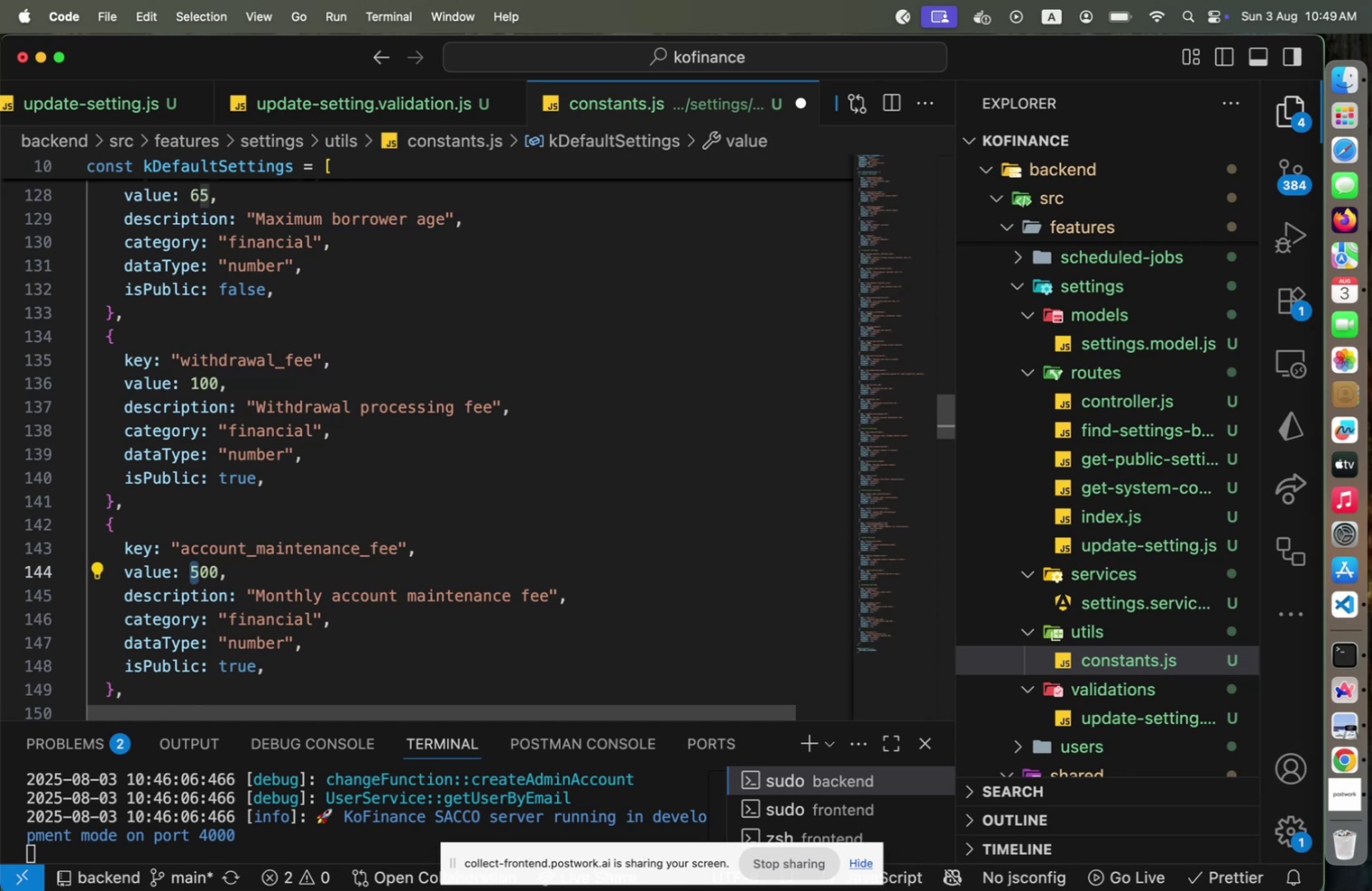 
key(3)
 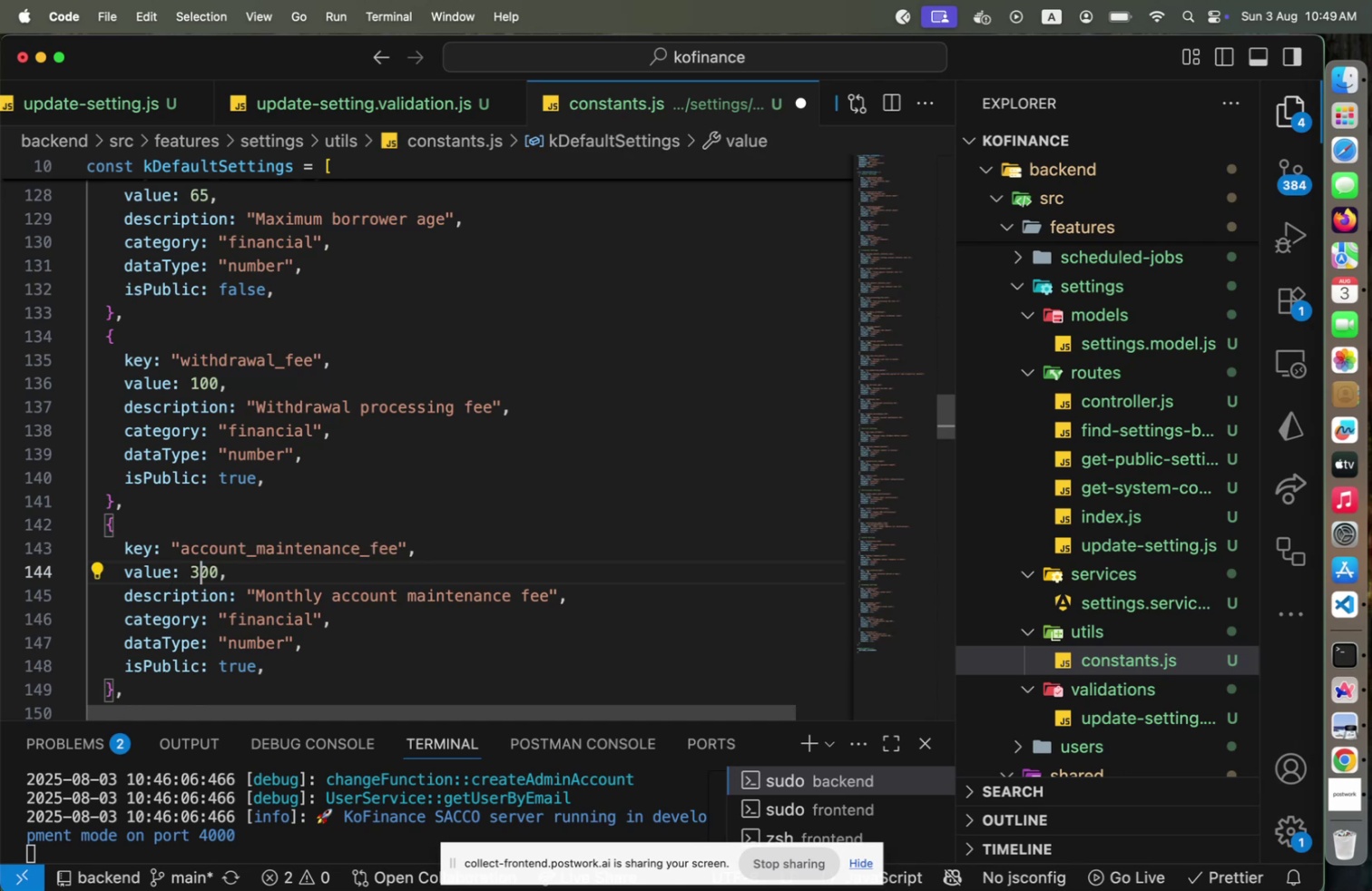 
key(ArrowUp)
 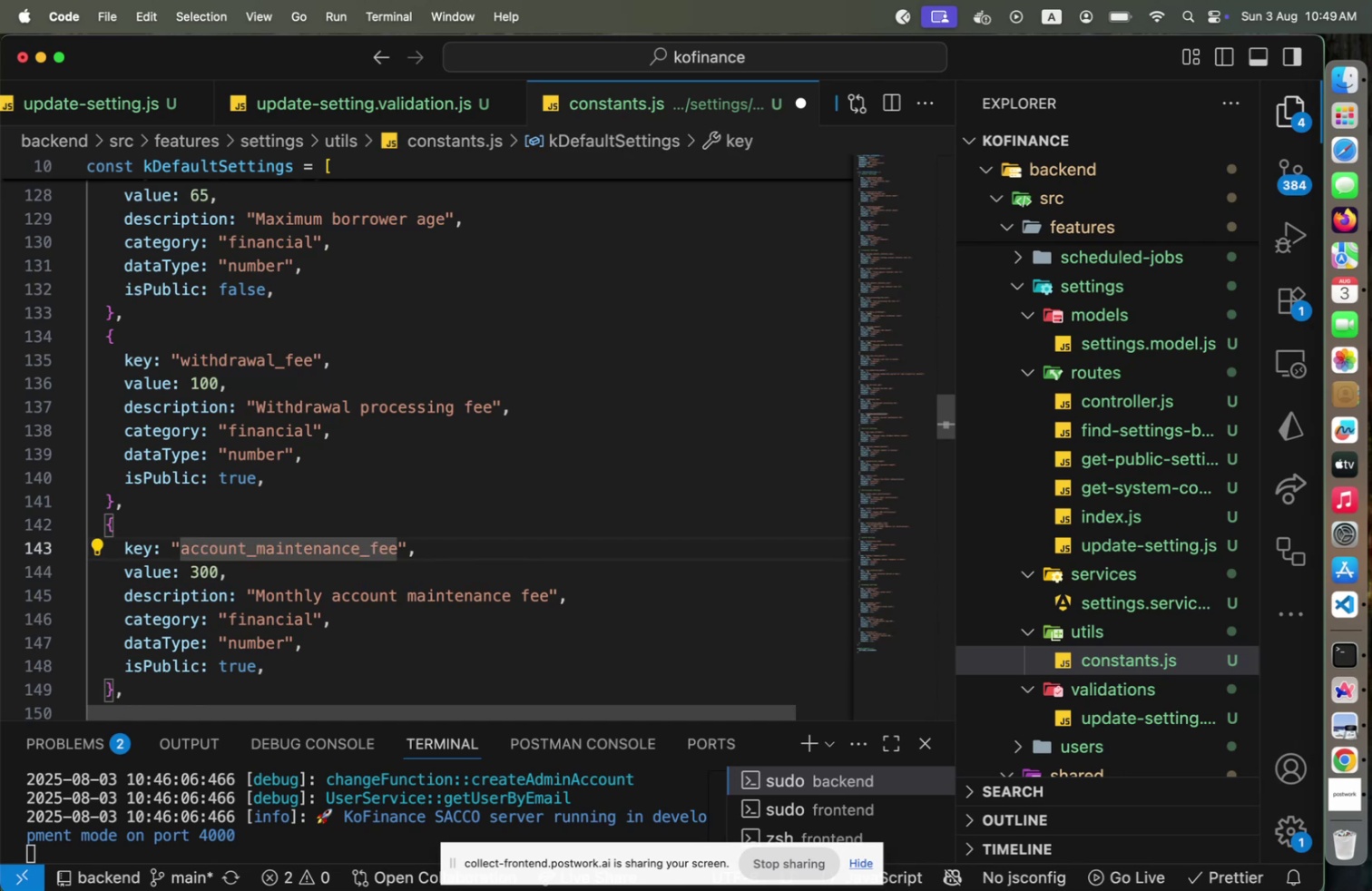 
scroll: coordinate [247, 553], scroll_direction: up, amount: 9.0
 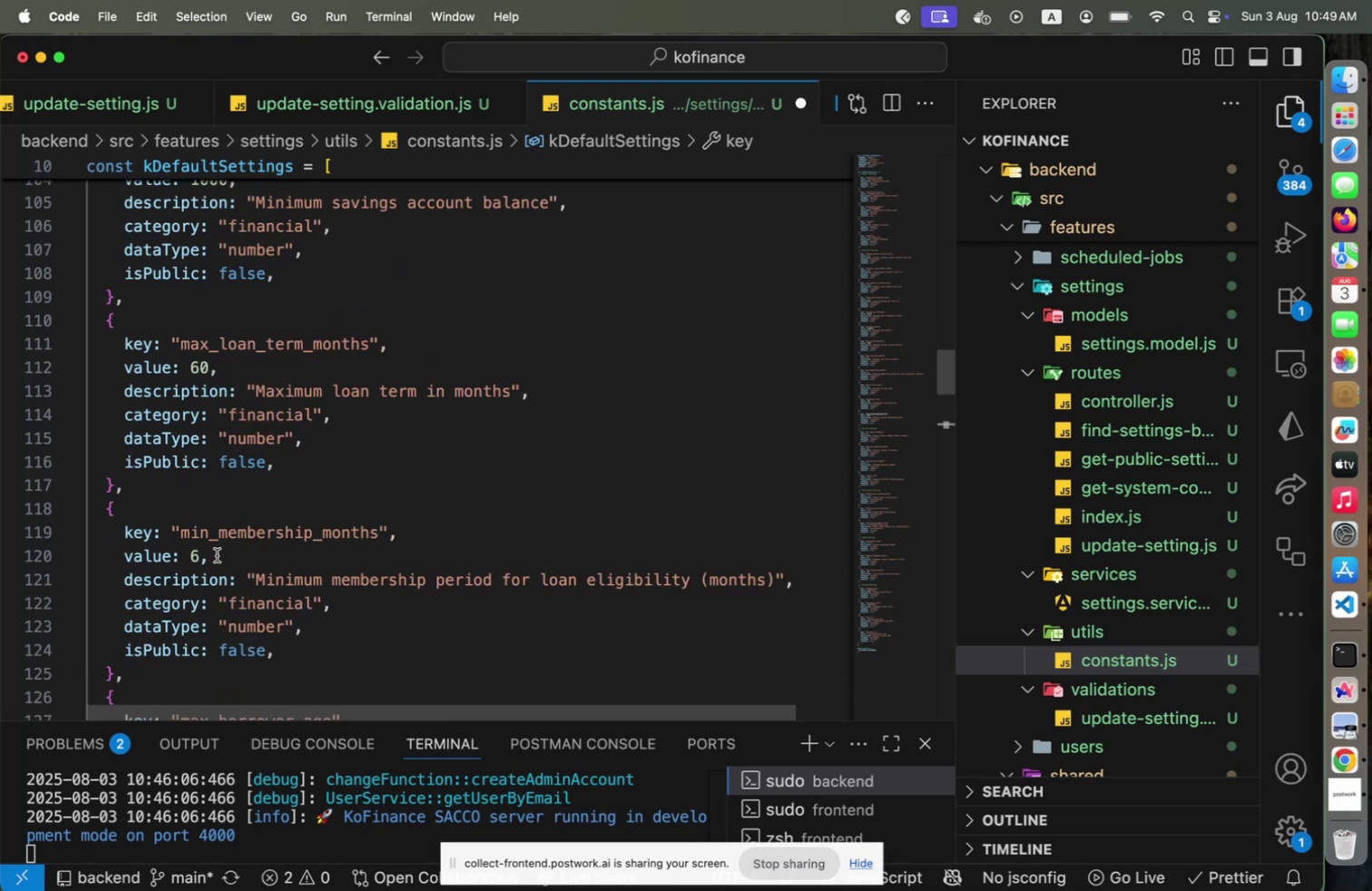 
left_click([205, 555])
 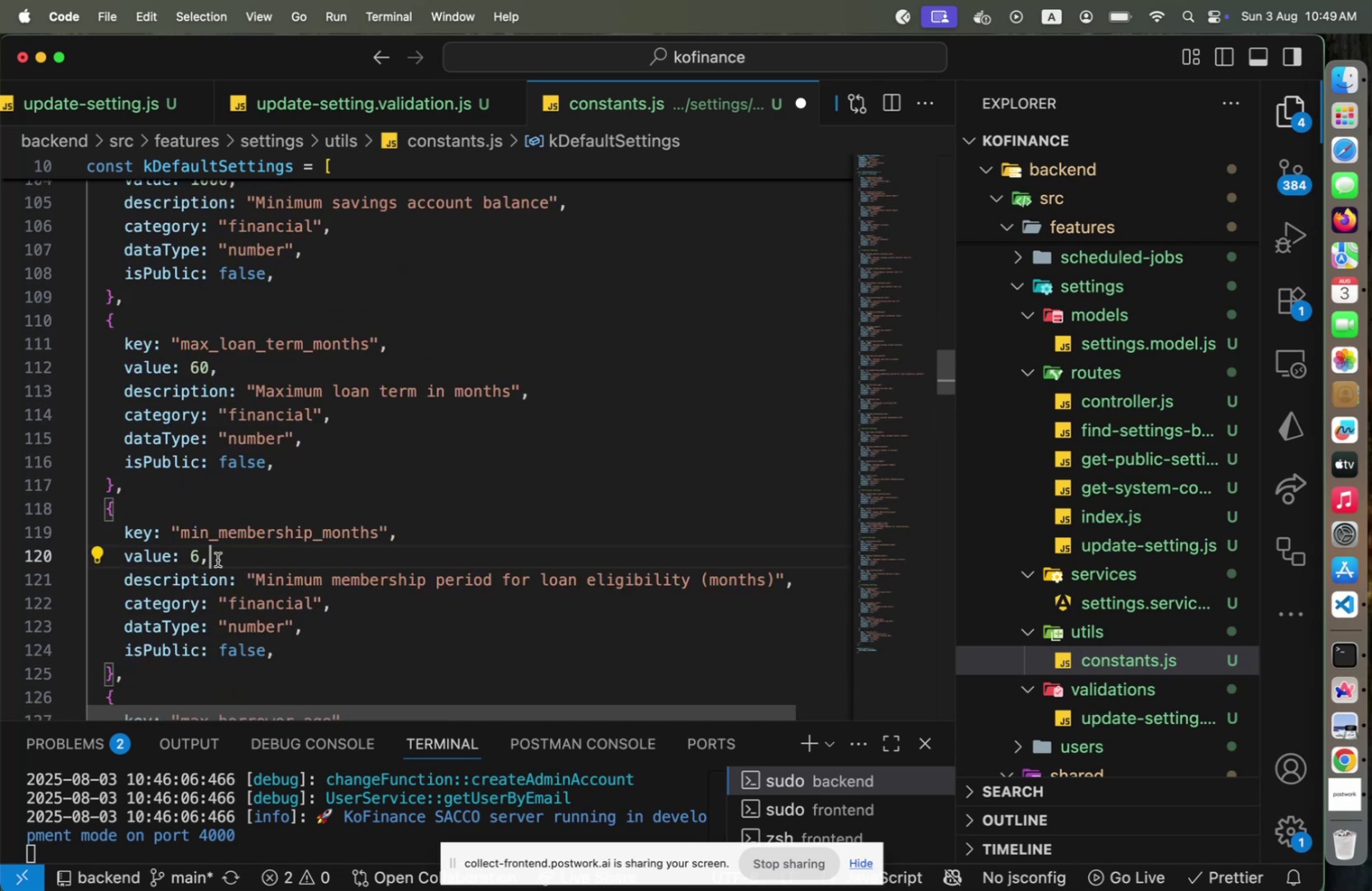 
scroll: coordinate [270, 538], scroll_direction: up, amount: 10.0
 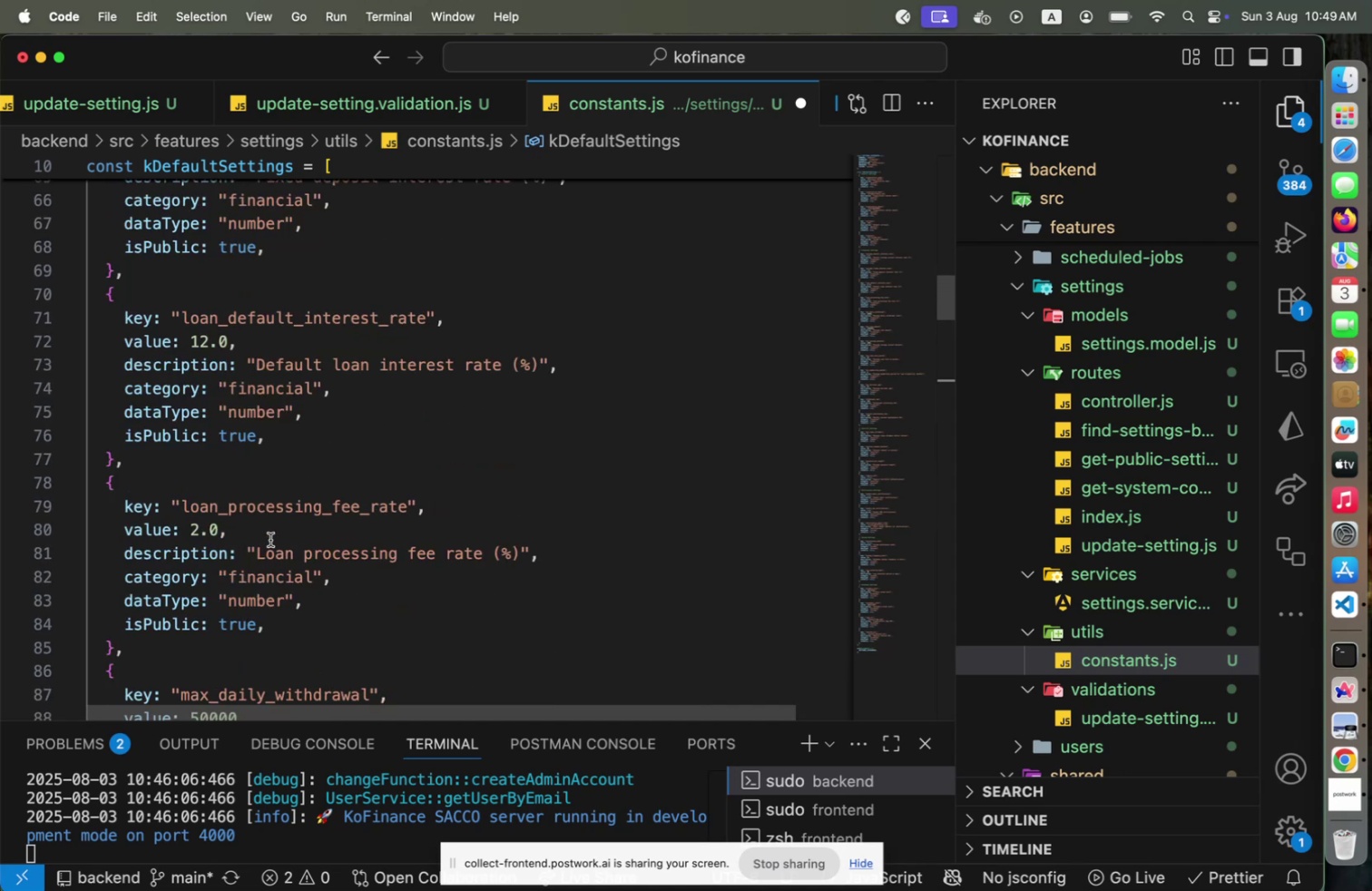 
scroll: coordinate [270, 539], scroll_direction: up, amount: 2.0
 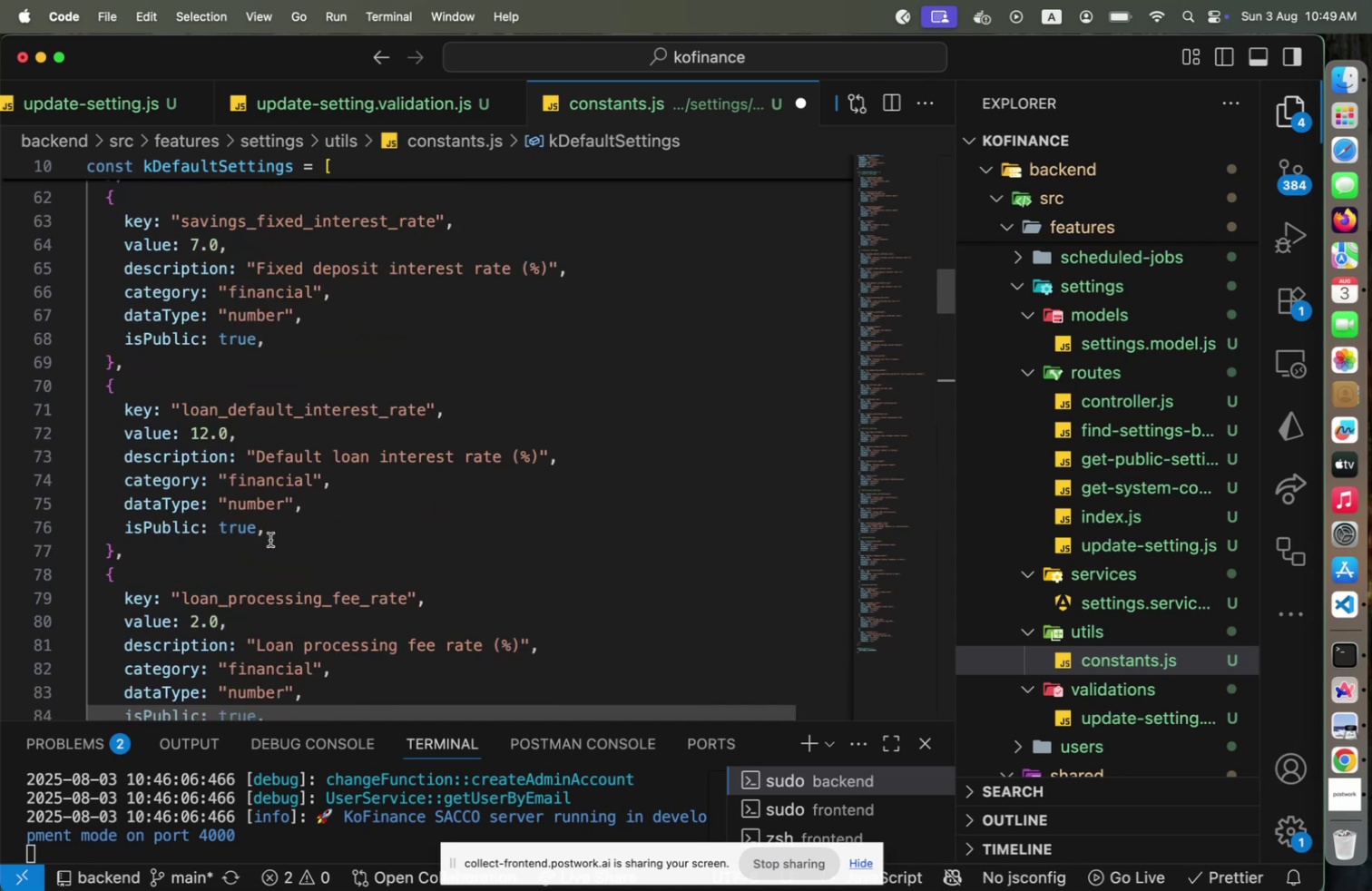 
wait(5.12)
 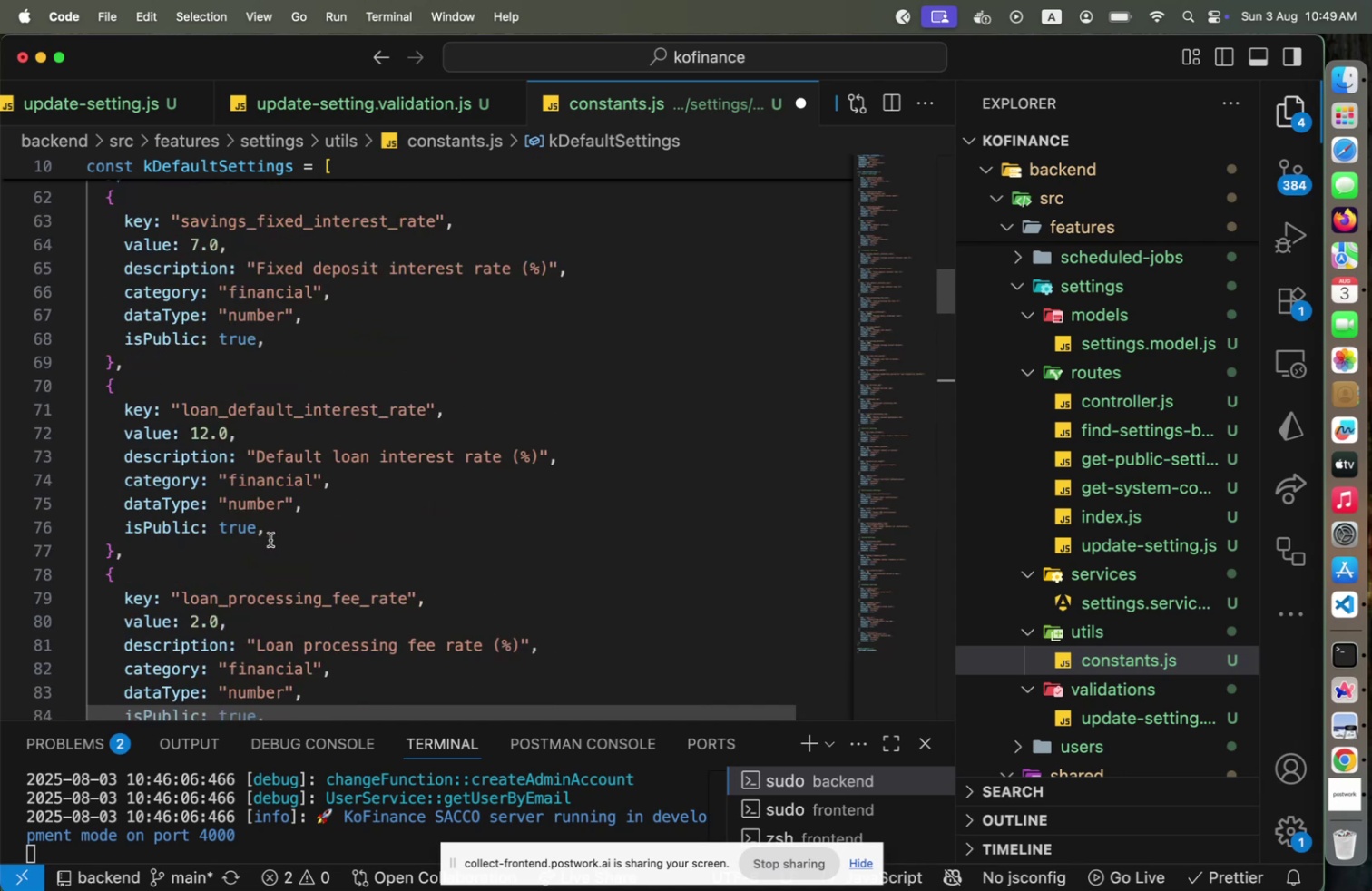 
scroll: coordinate [270, 539], scroll_direction: up, amount: 9.0
 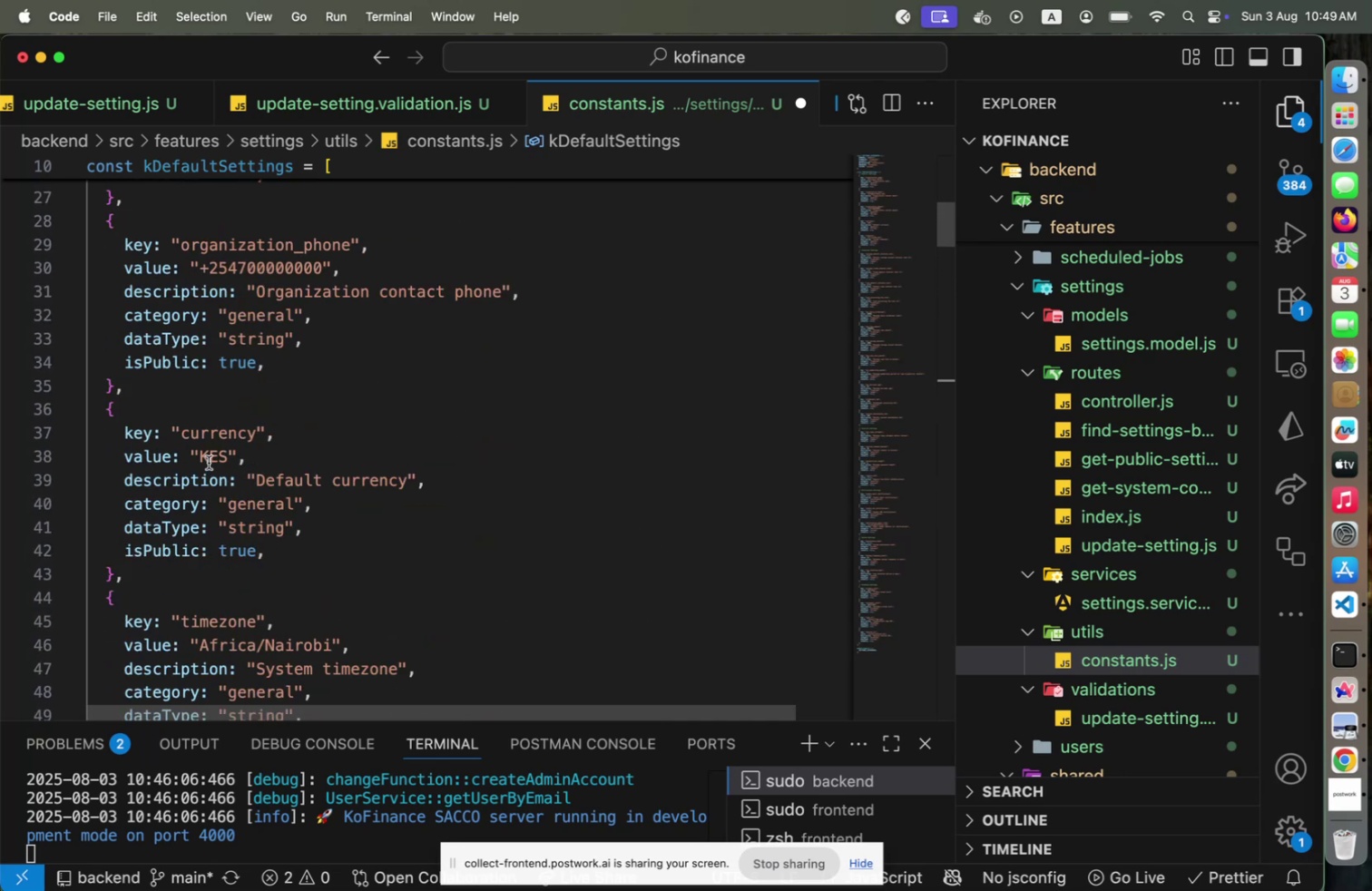 
left_click([209, 461])
 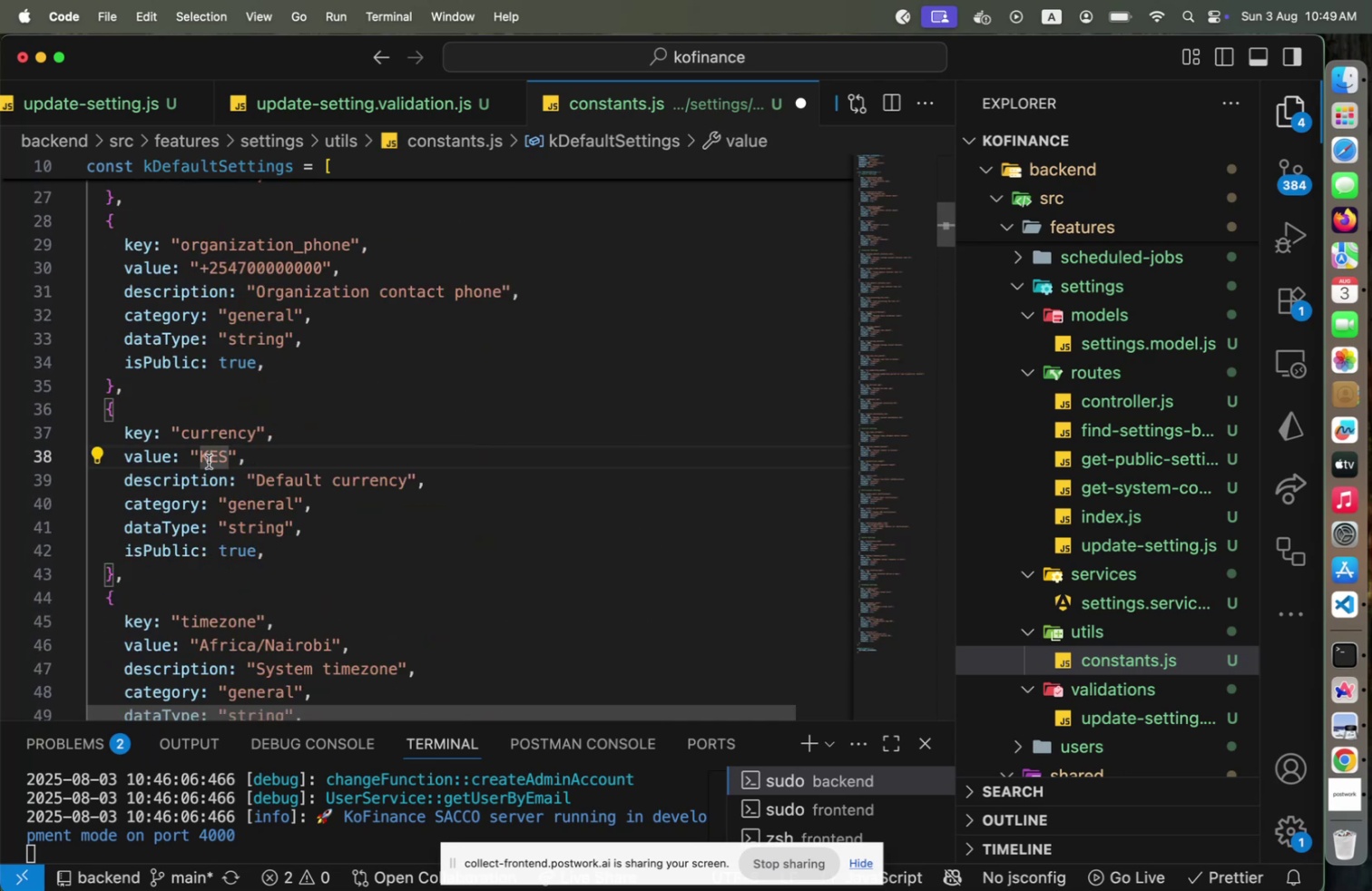 
key(ArrowLeft)
 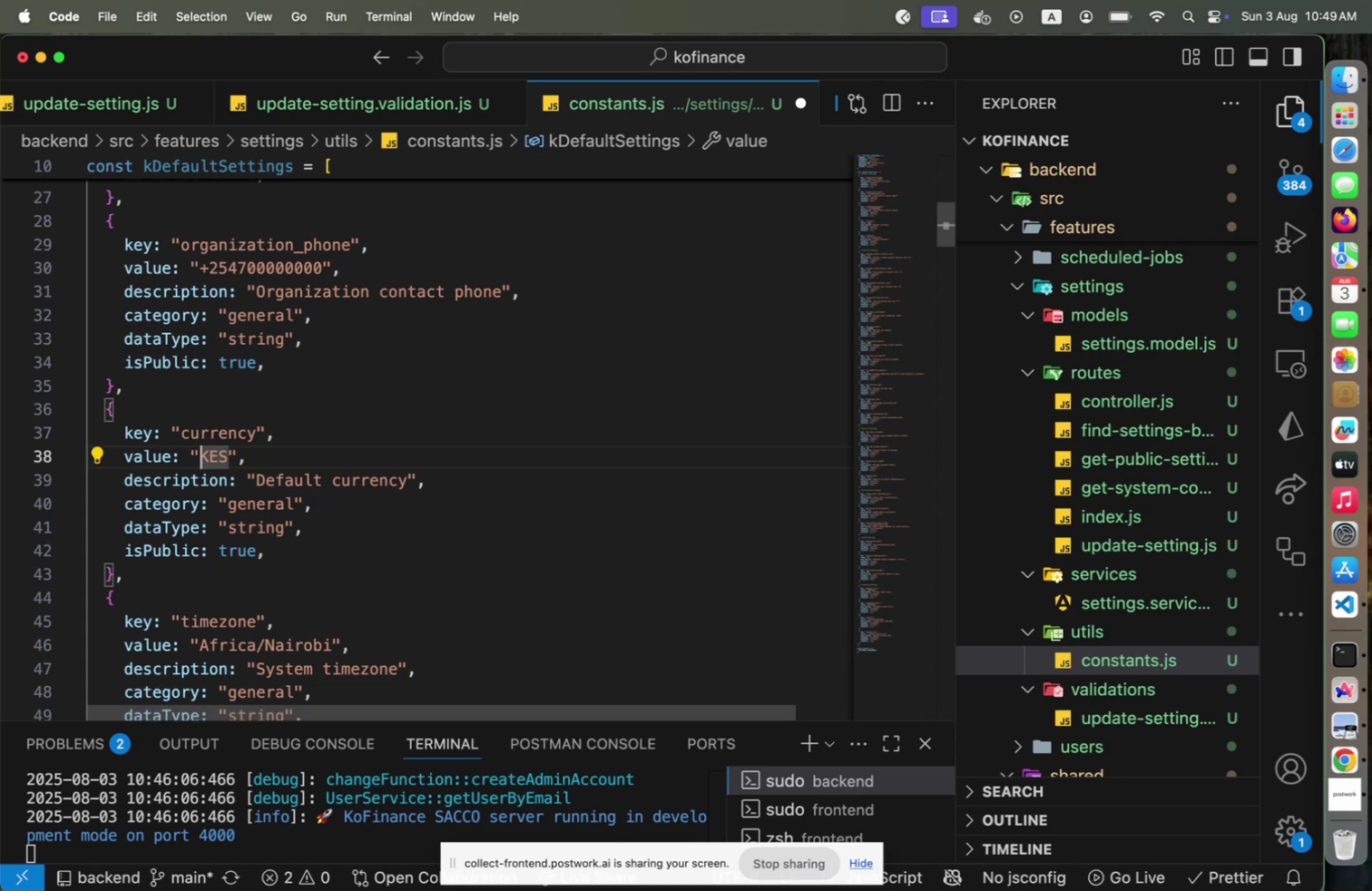 
key(Shift+ArrowRight)
 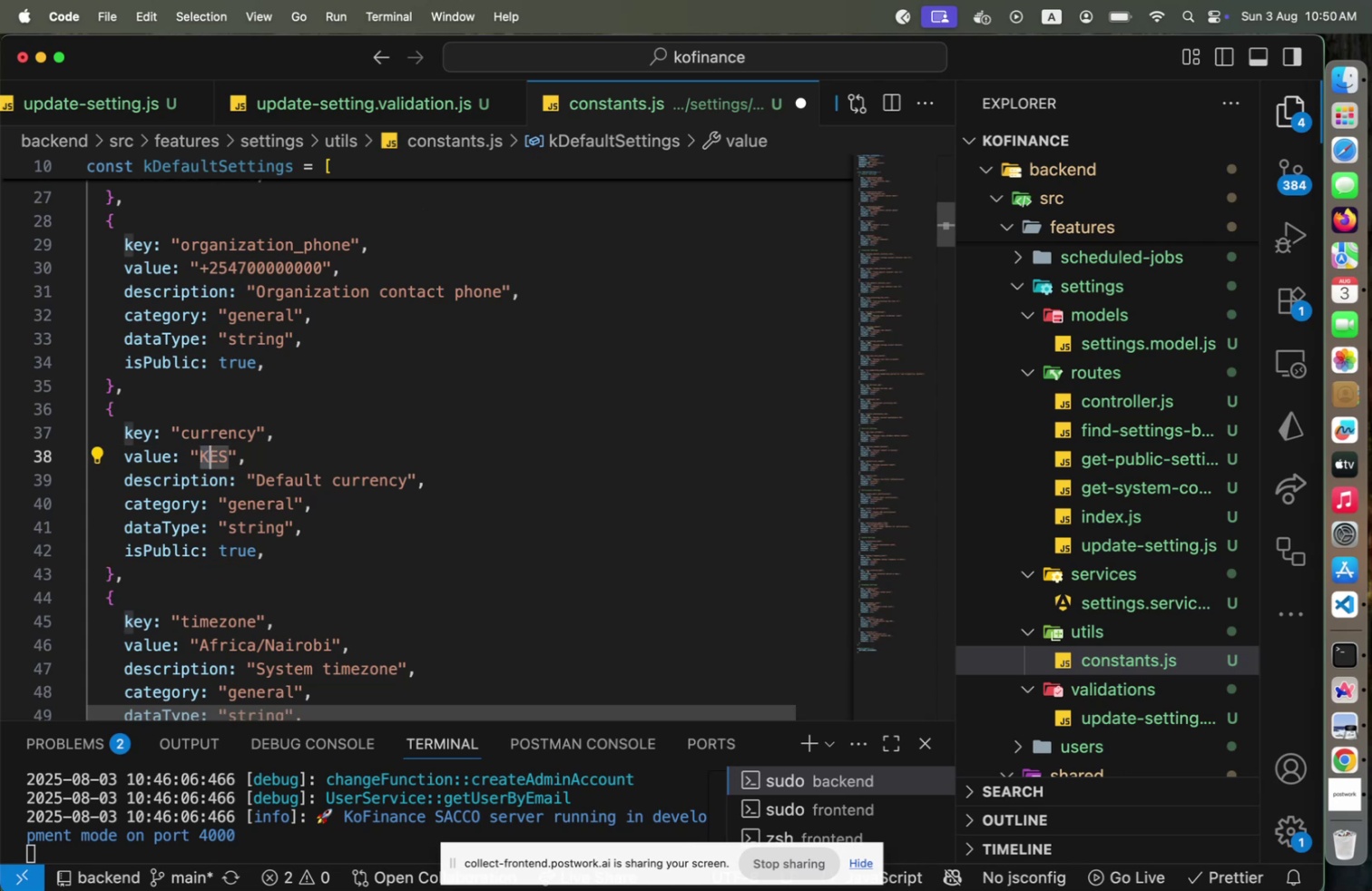 
key(Shift+ArrowRight)
 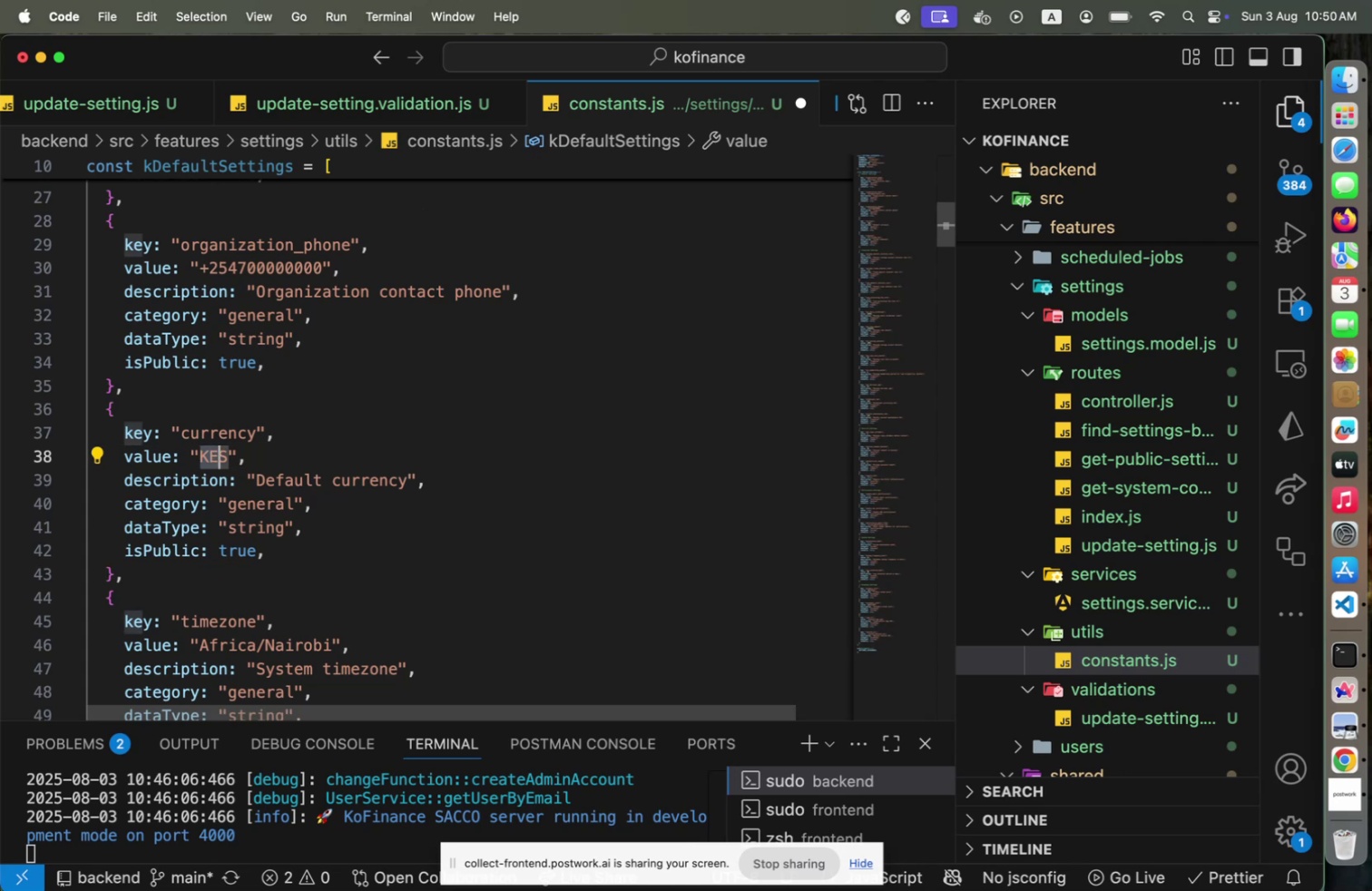 
key(Shift+ArrowRight)
 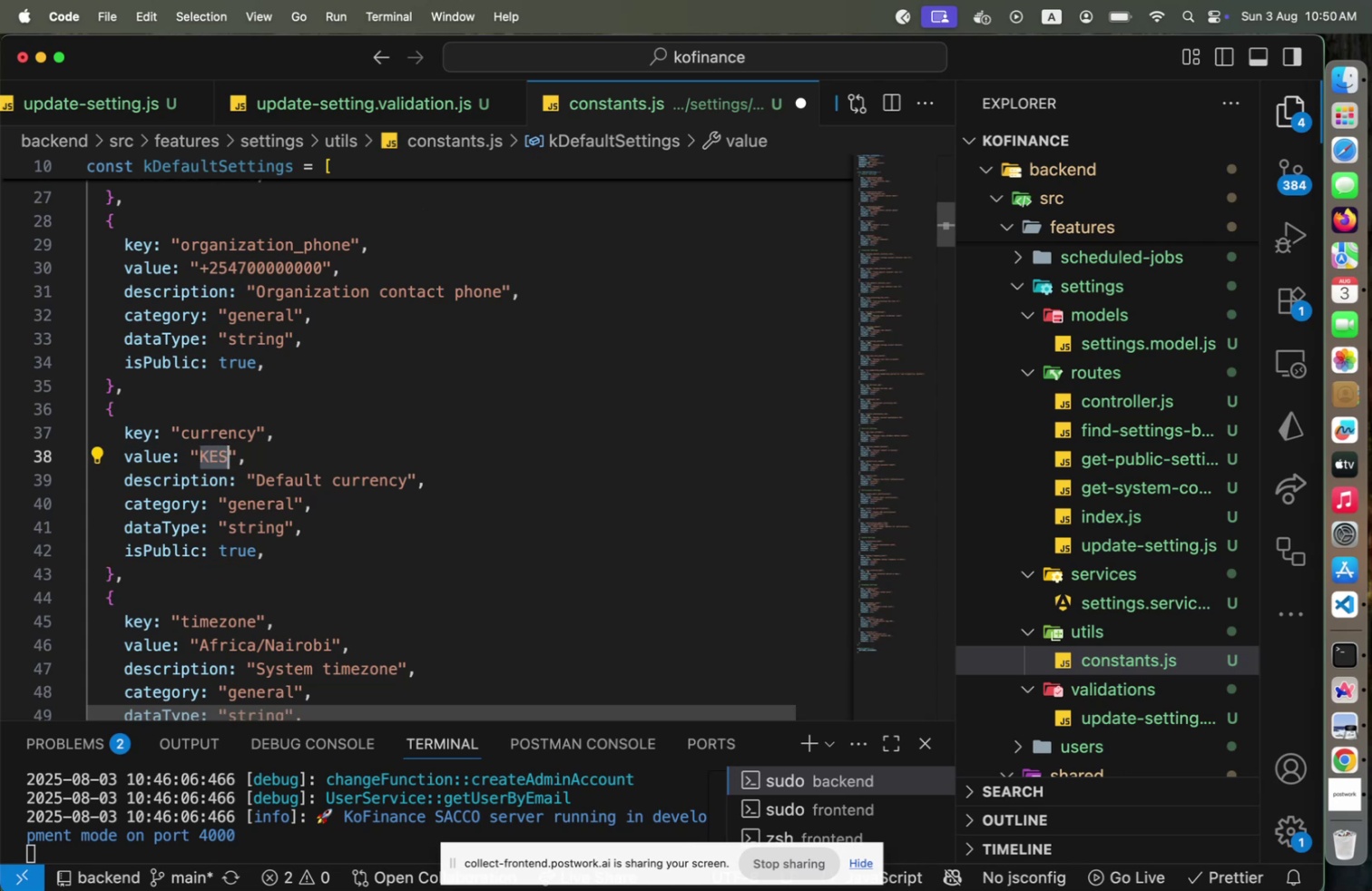 
type(ETB)
 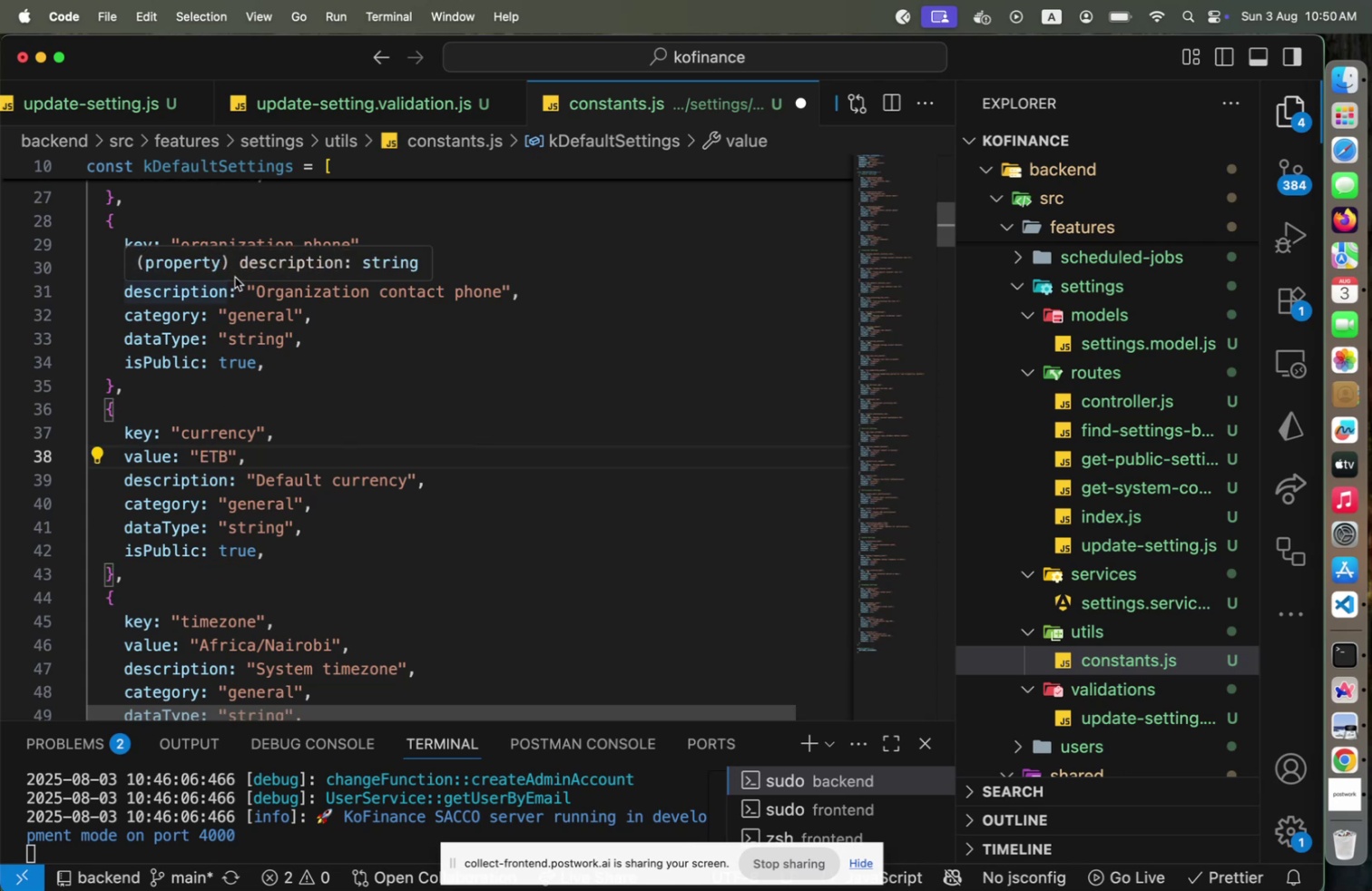 
left_click([234, 299])
 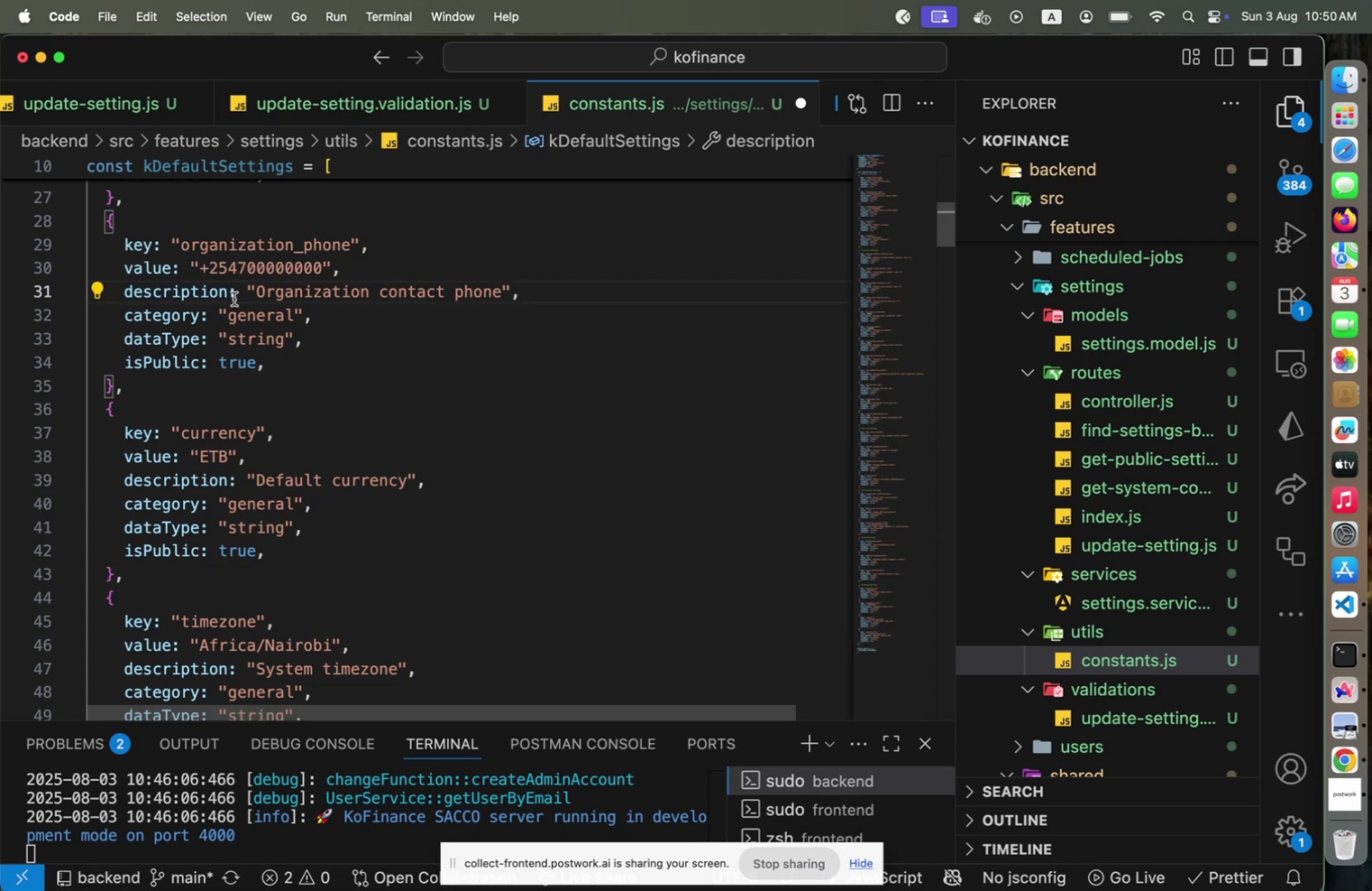 
key(ArrowUp)
 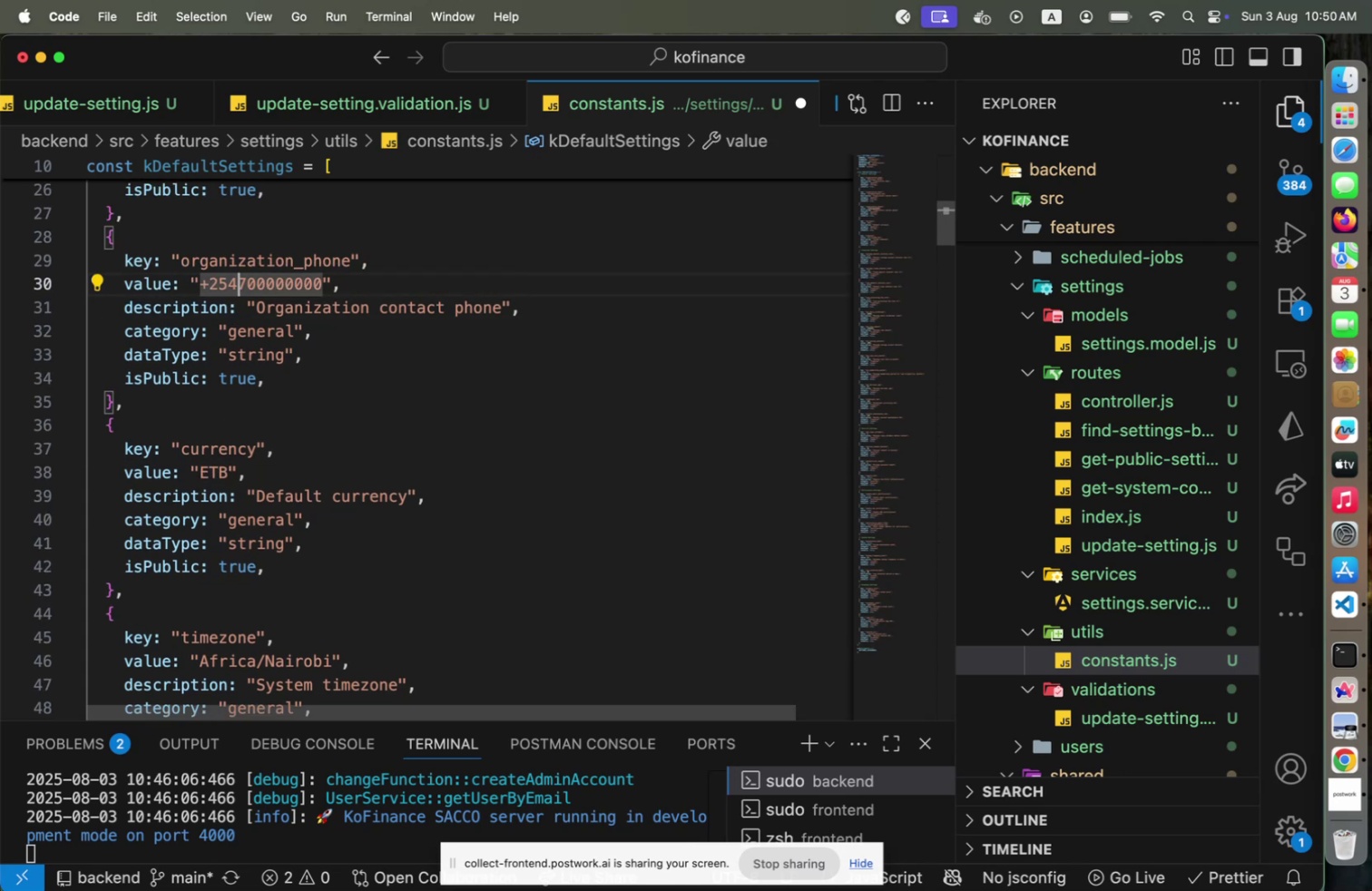 
key(Backspace)
 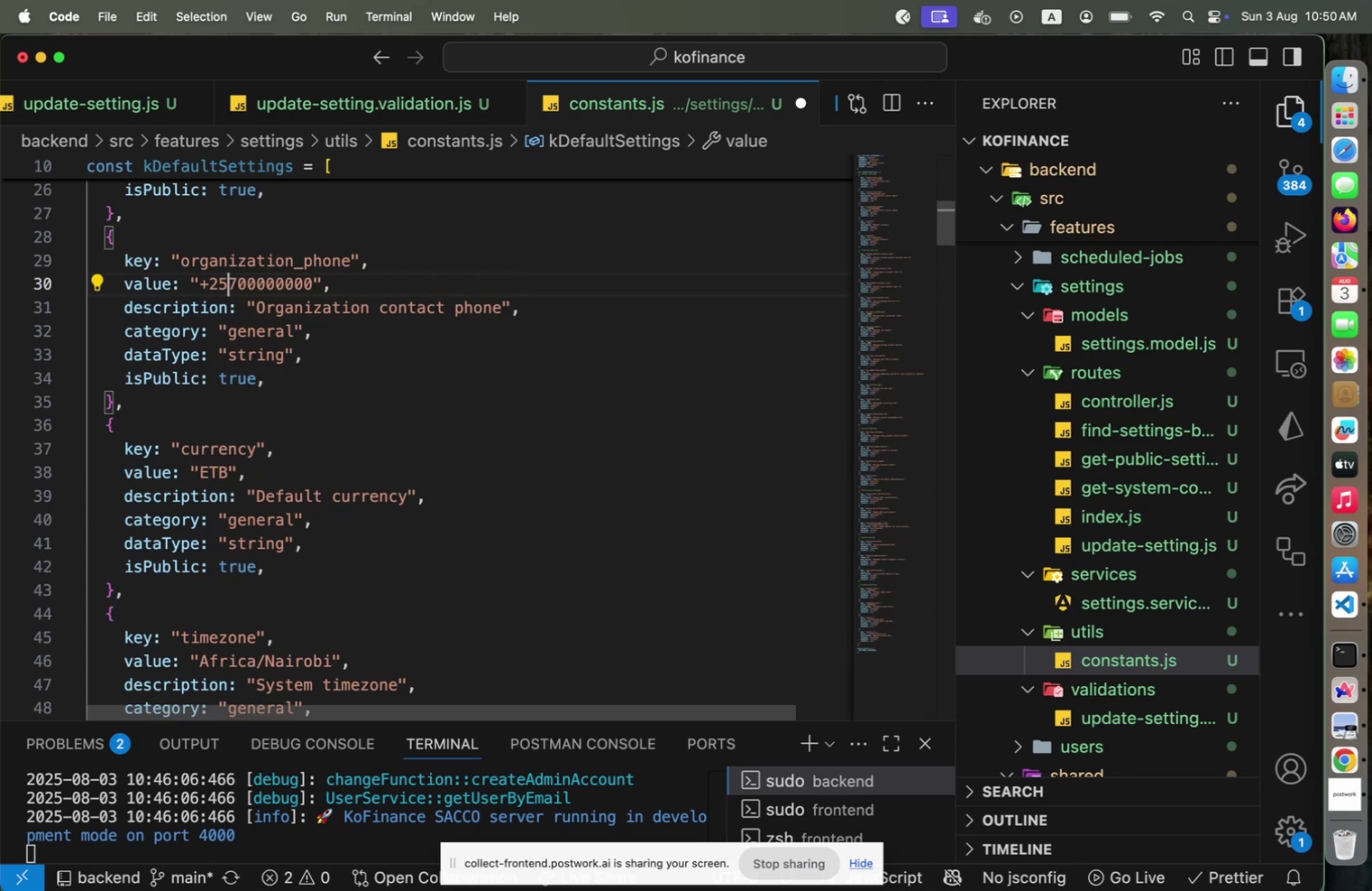 
key(1)
 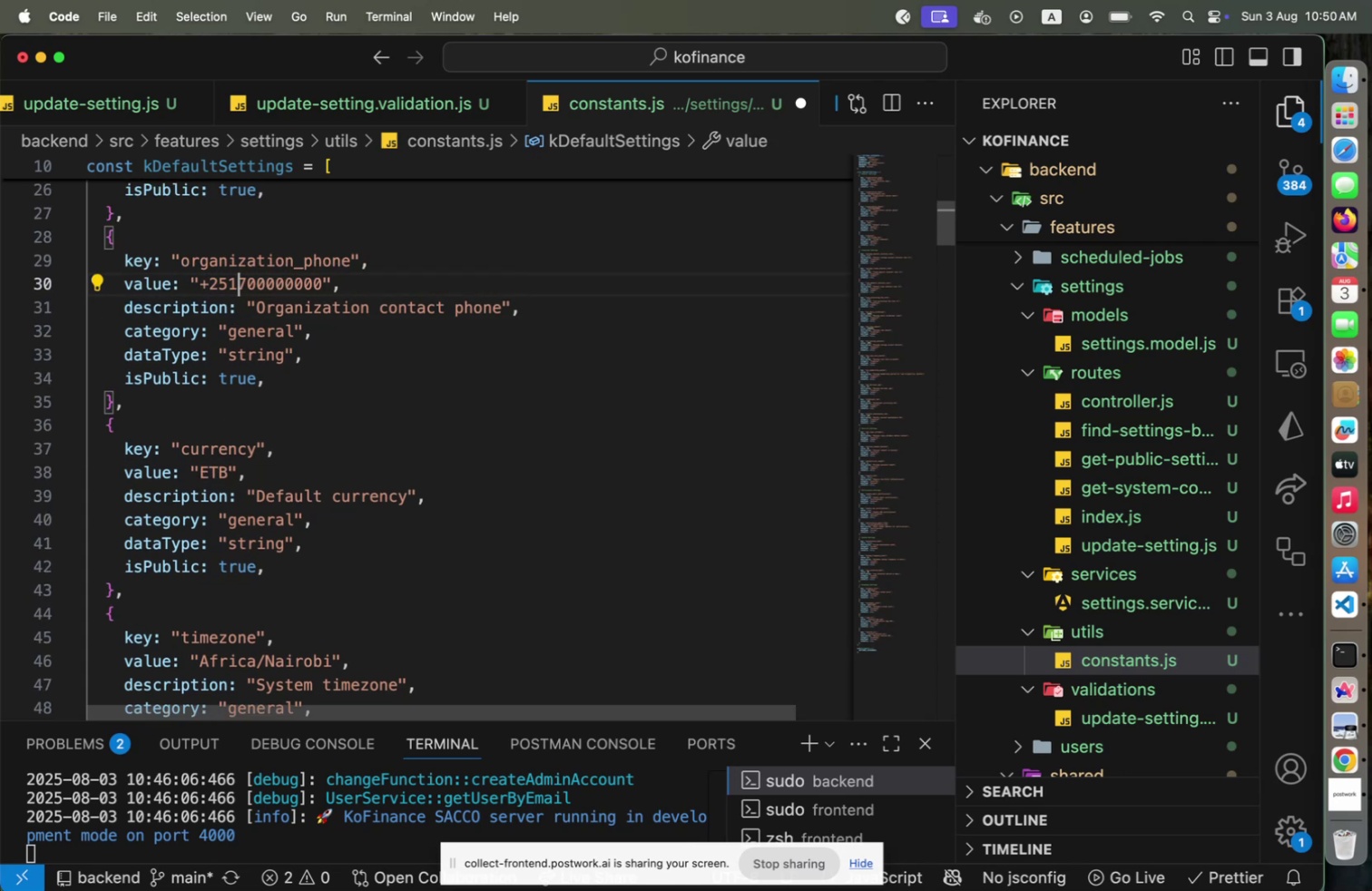 
key(Shift+ShiftLeft)
 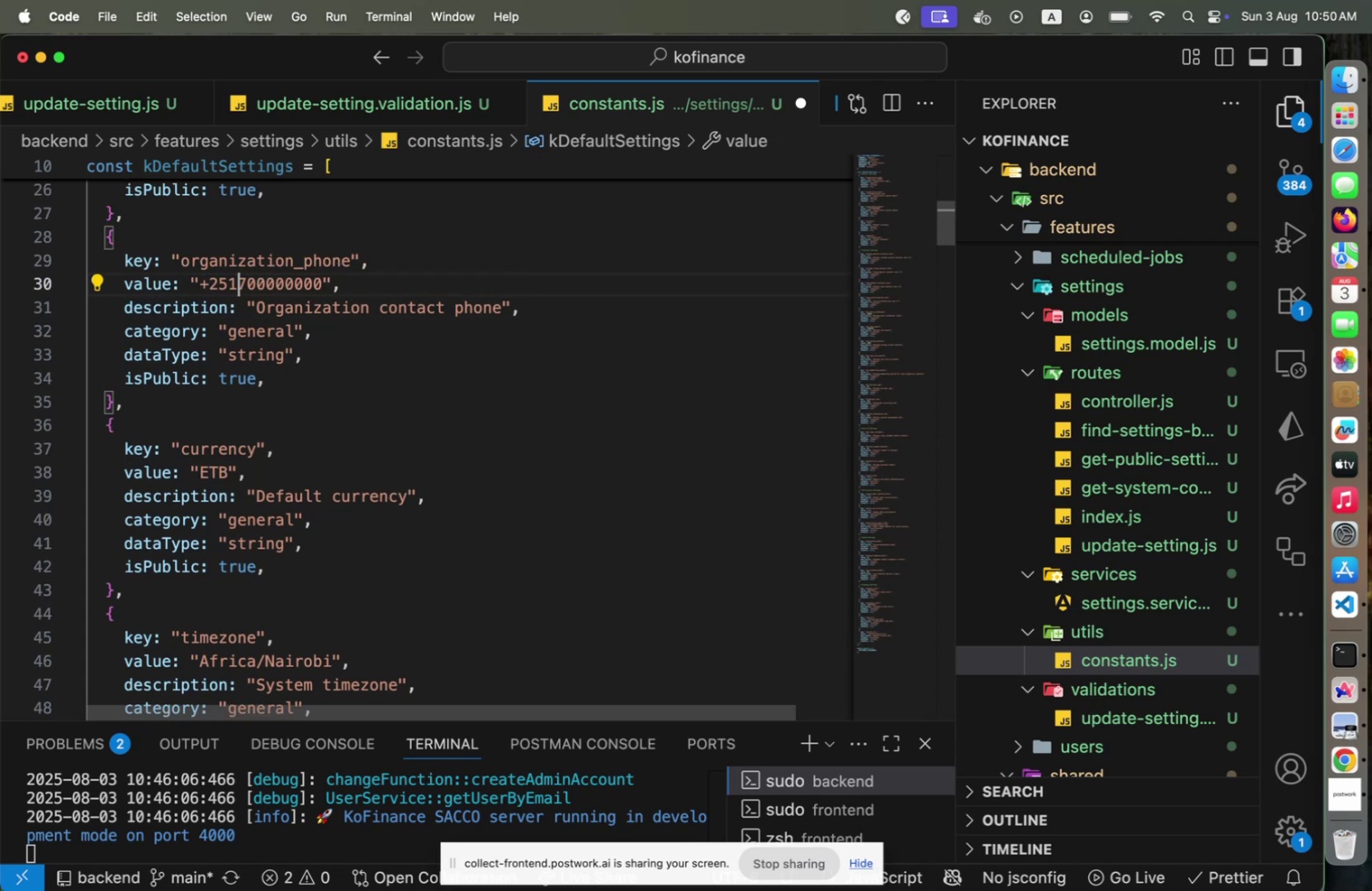 
key(Shift+ArrowRight)
 